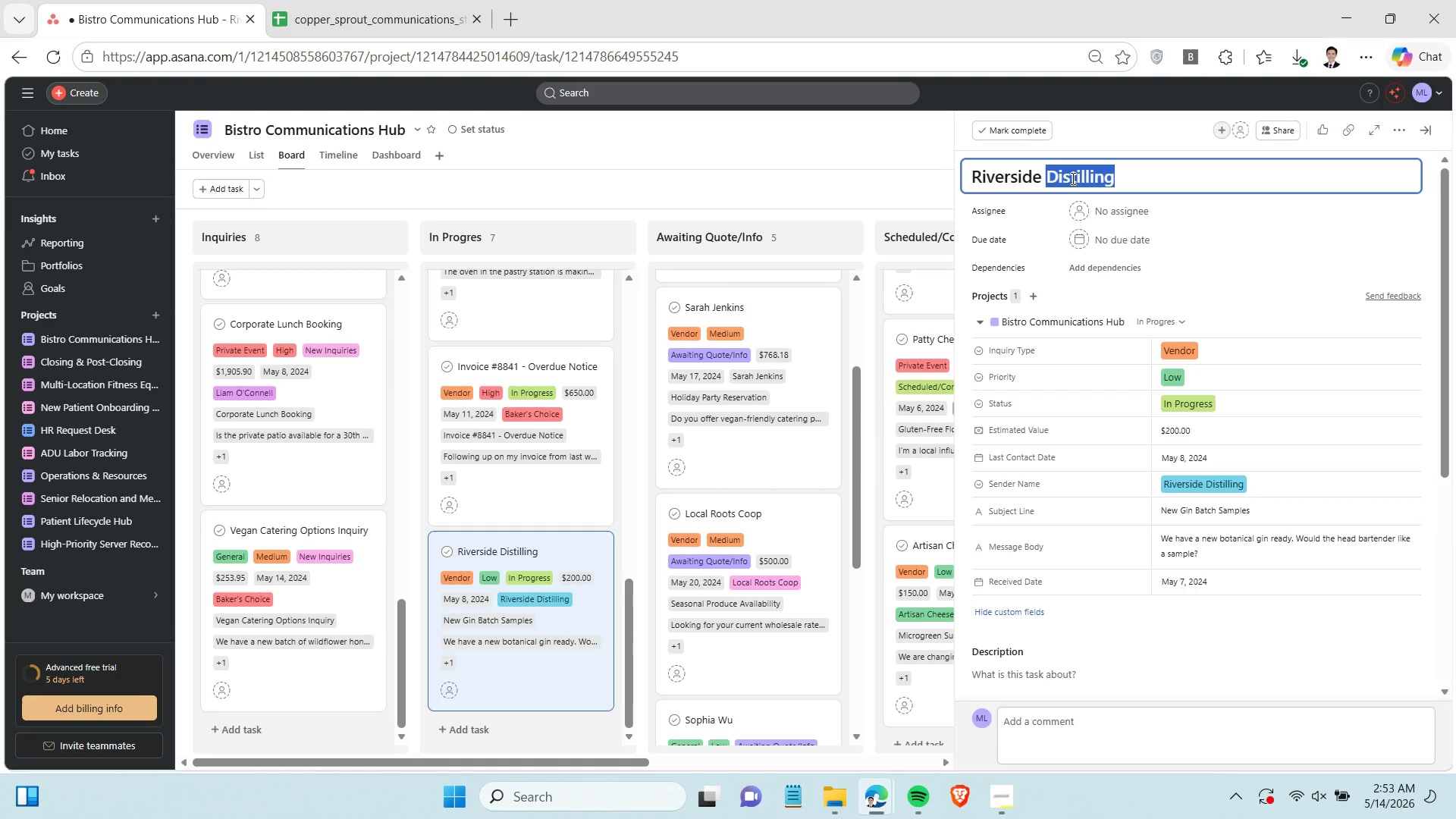 
triple_click([1072, 178])
 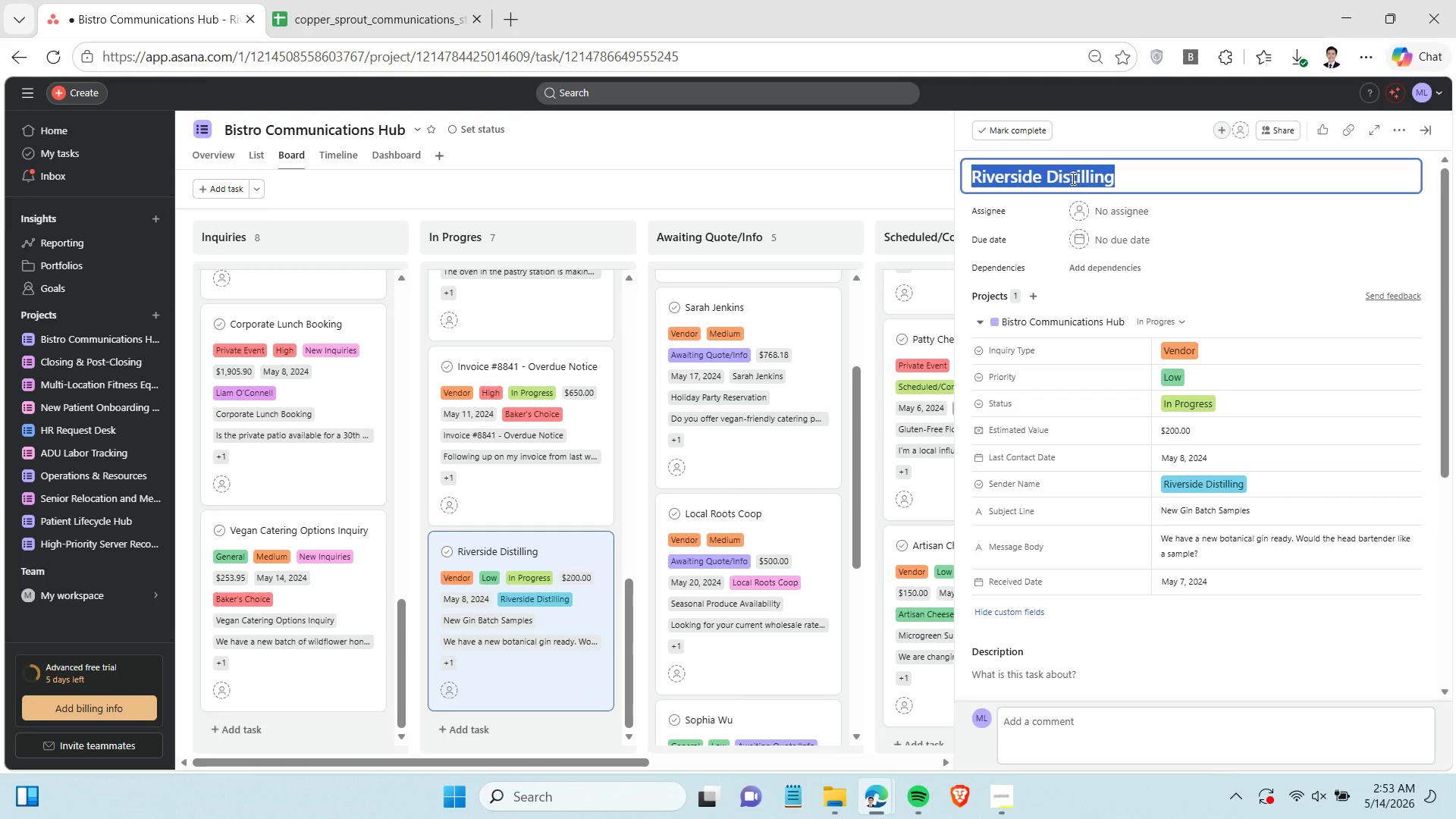 
key(Control+V)
 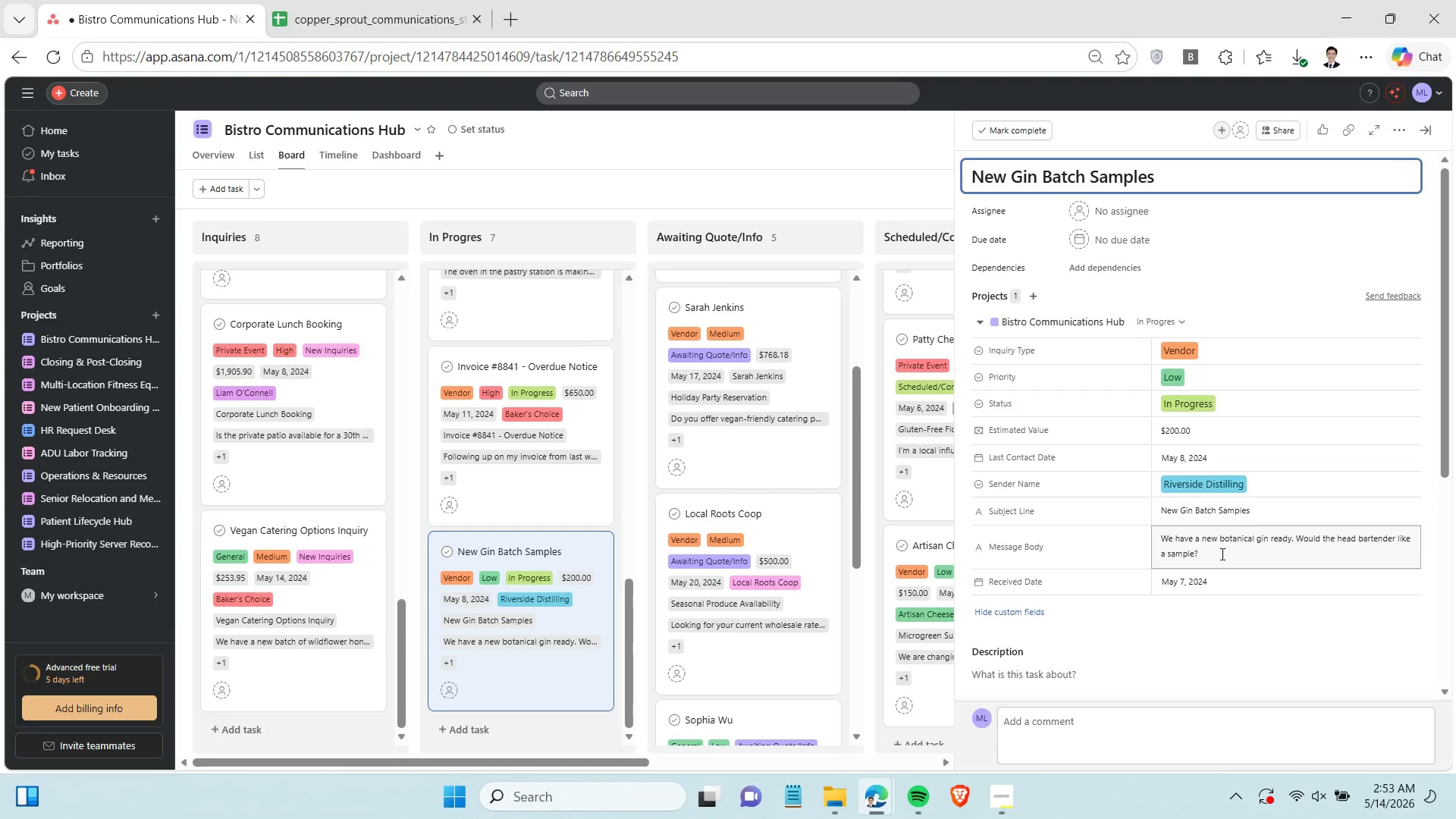 
double_click([1221, 554])
 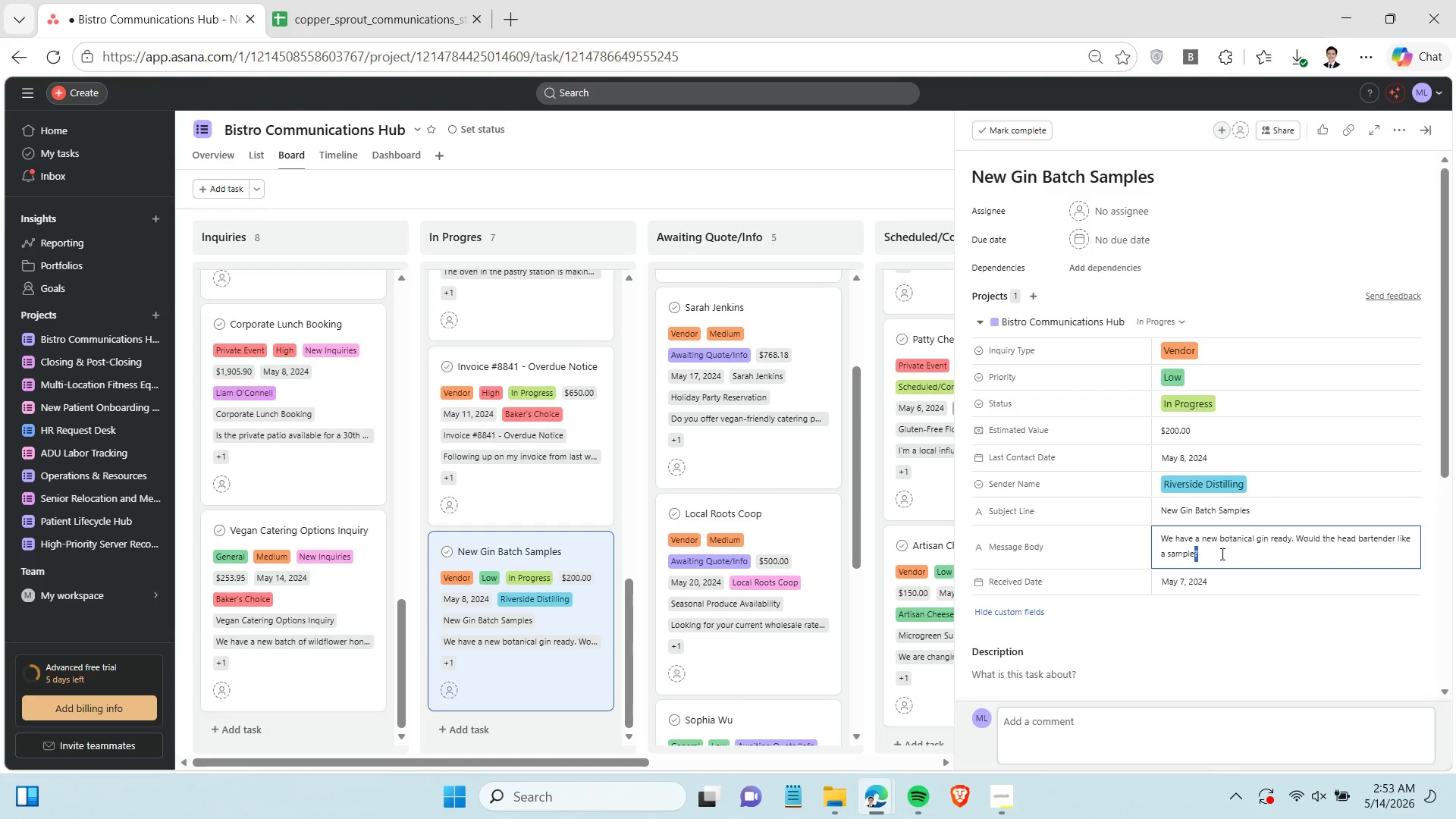 
triple_click([1221, 554])
 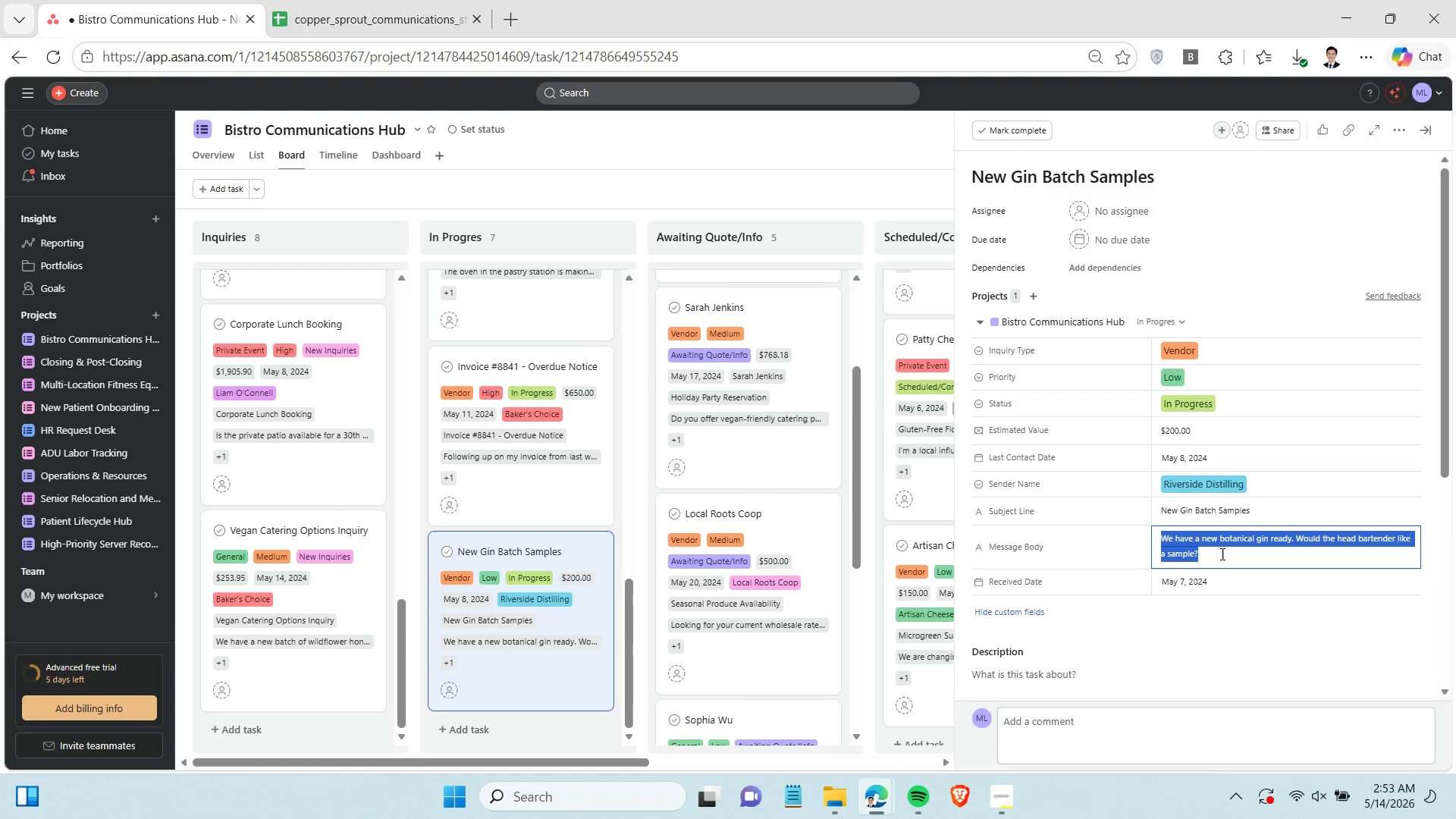 
key(Control+C)
 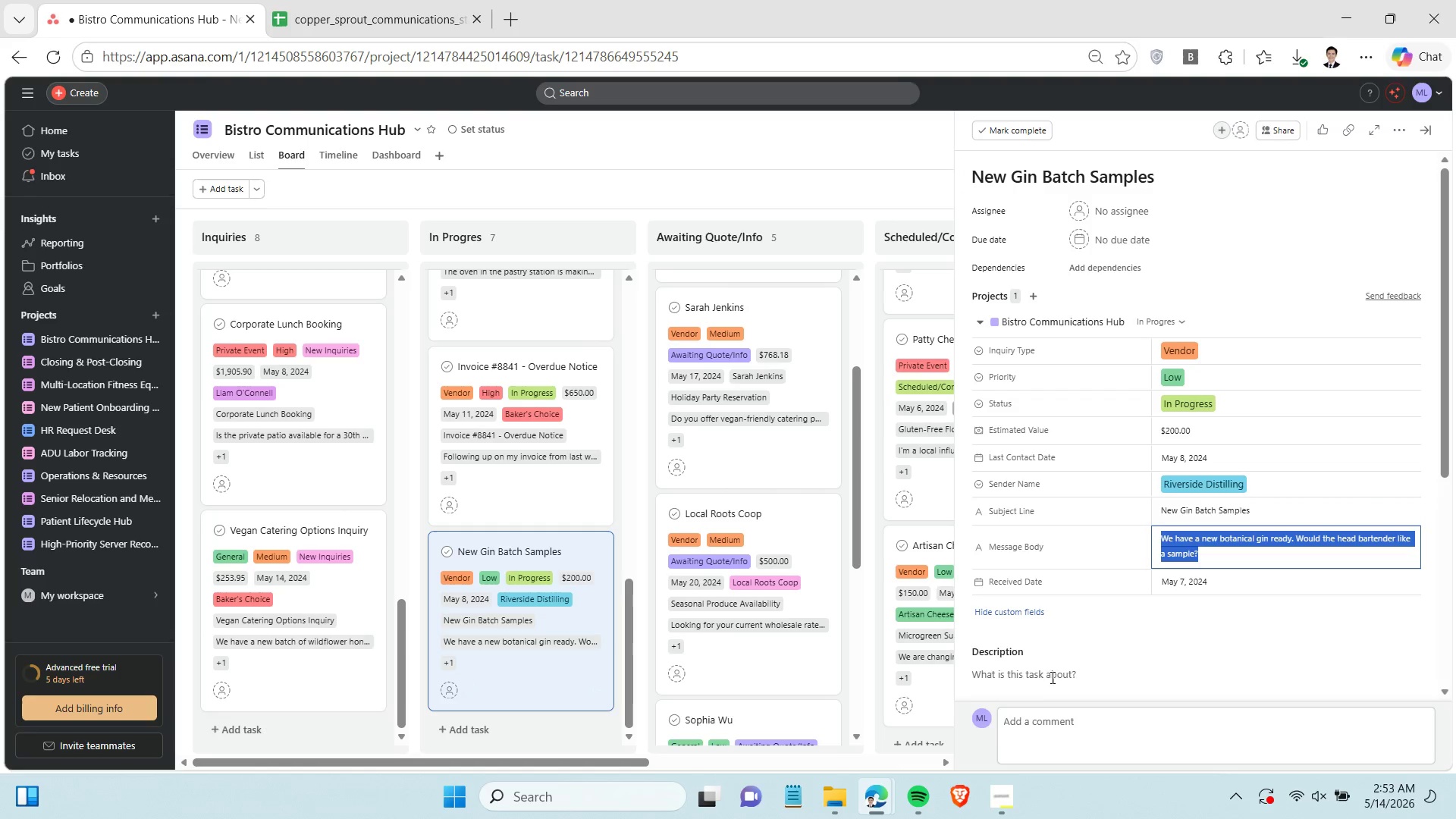 
left_click([1046, 682])
 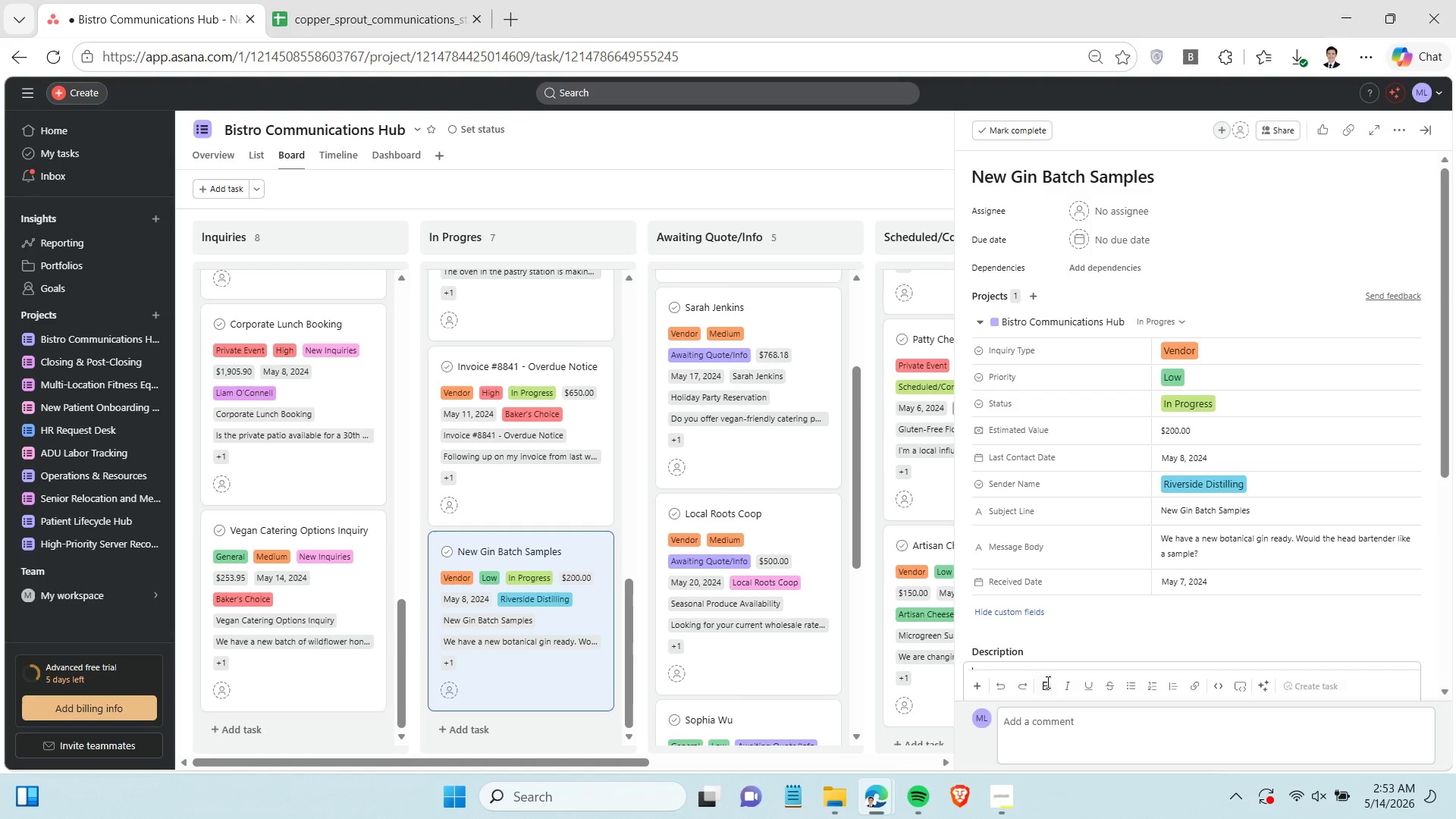 
key(Control+ControlLeft)
 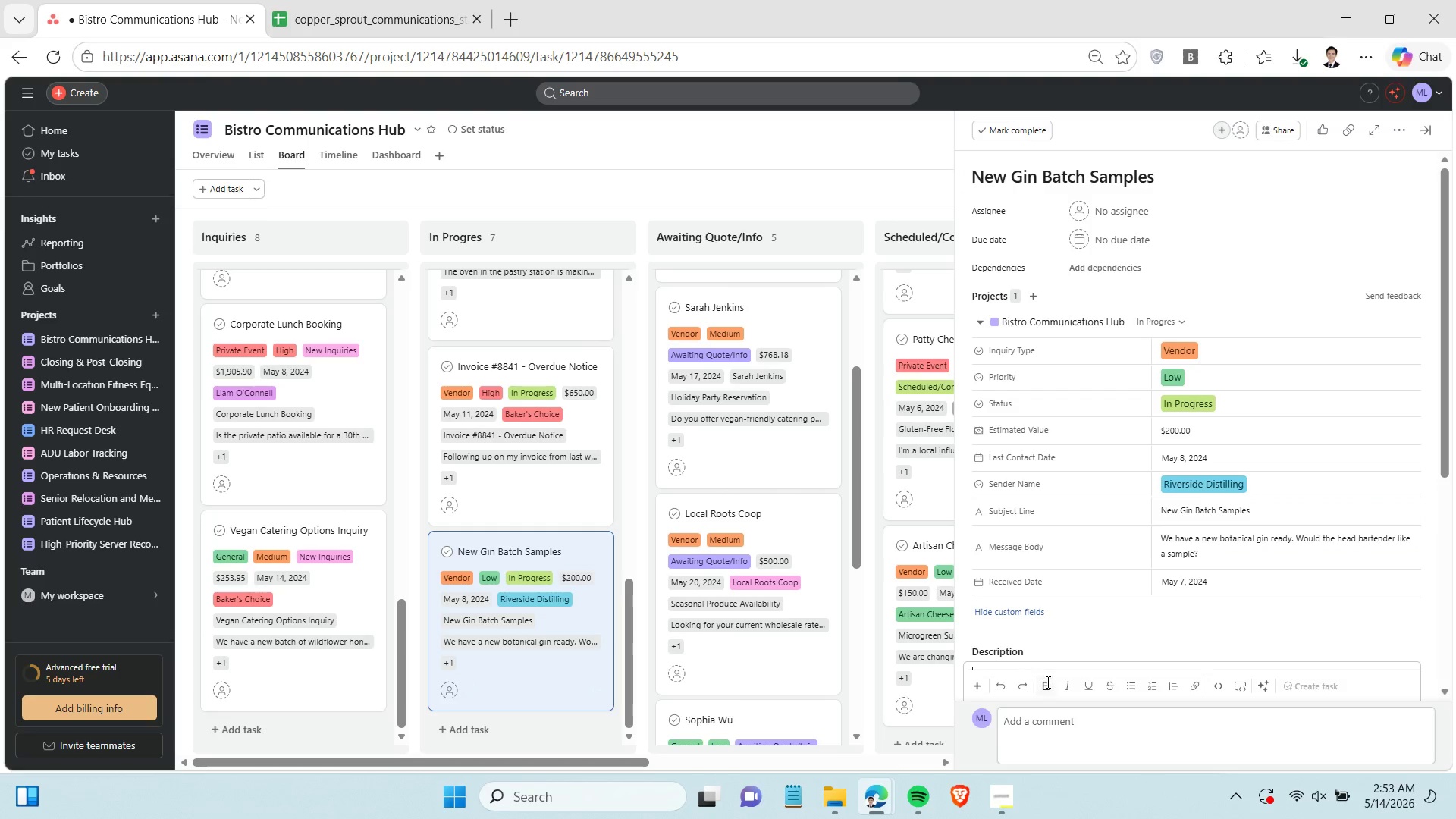 
key(Control+V)
 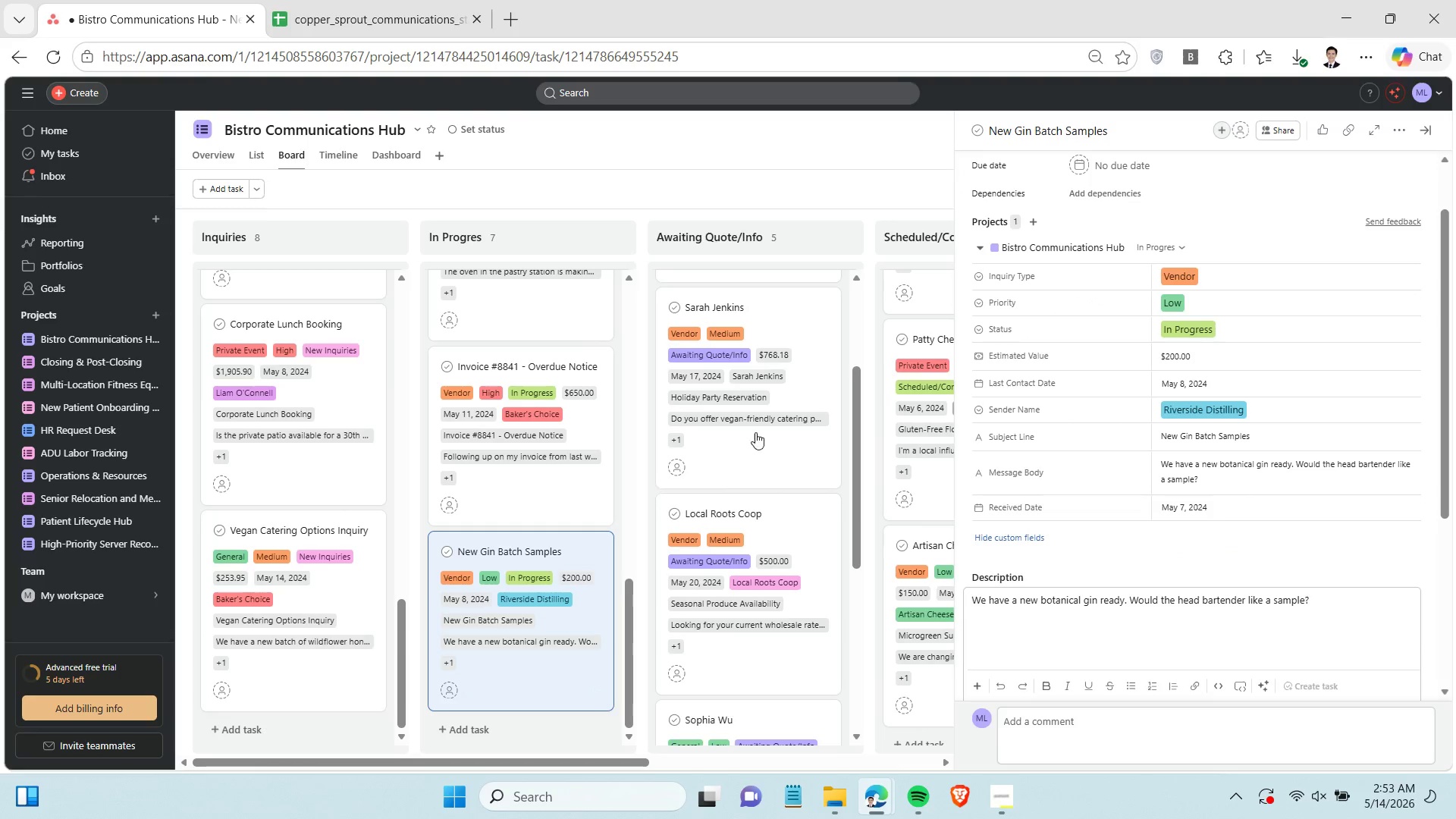 
left_click([806, 322])
 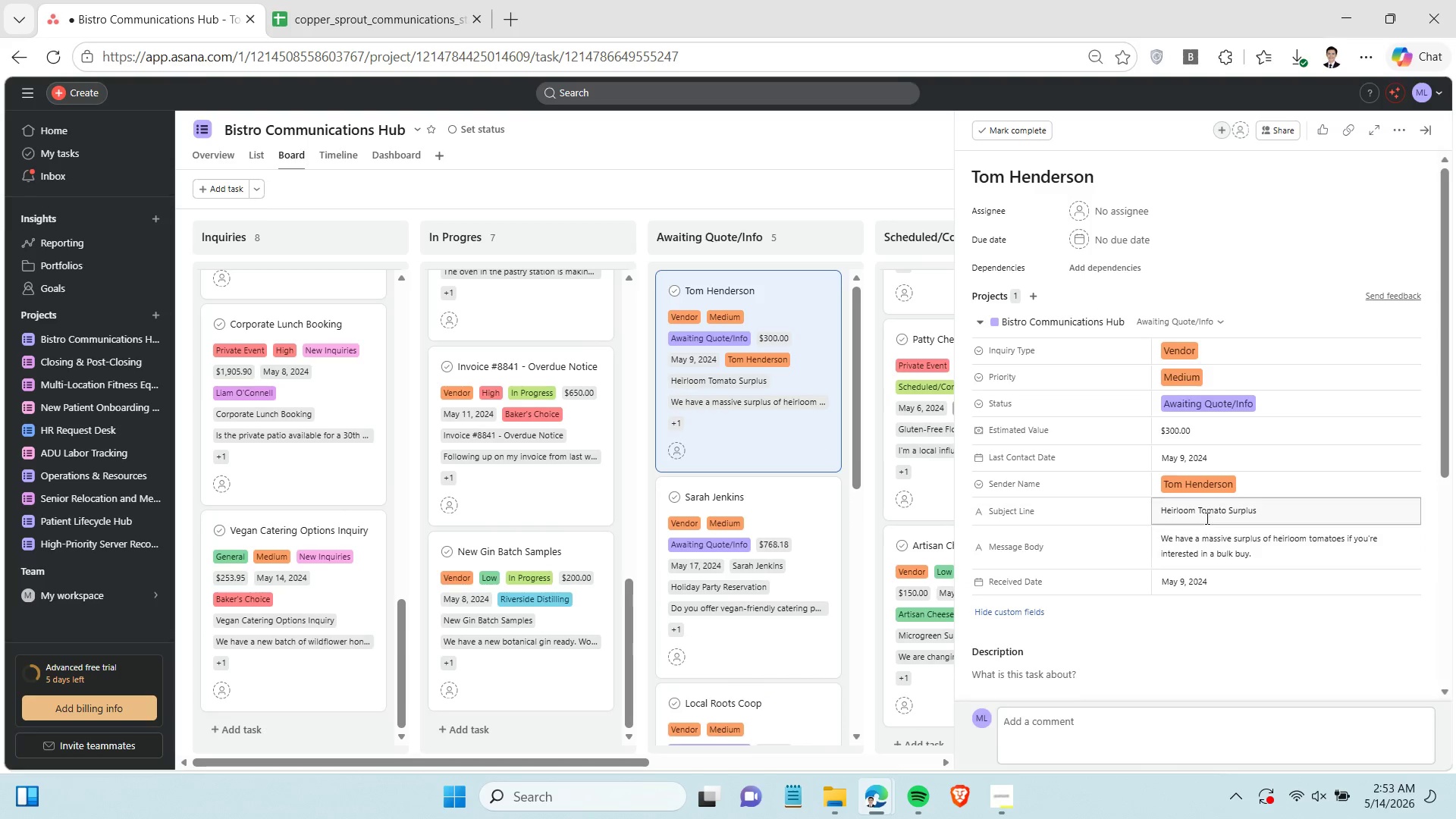 
scroll: coordinate [783, 366], scroll_direction: up, amount: 12.0
 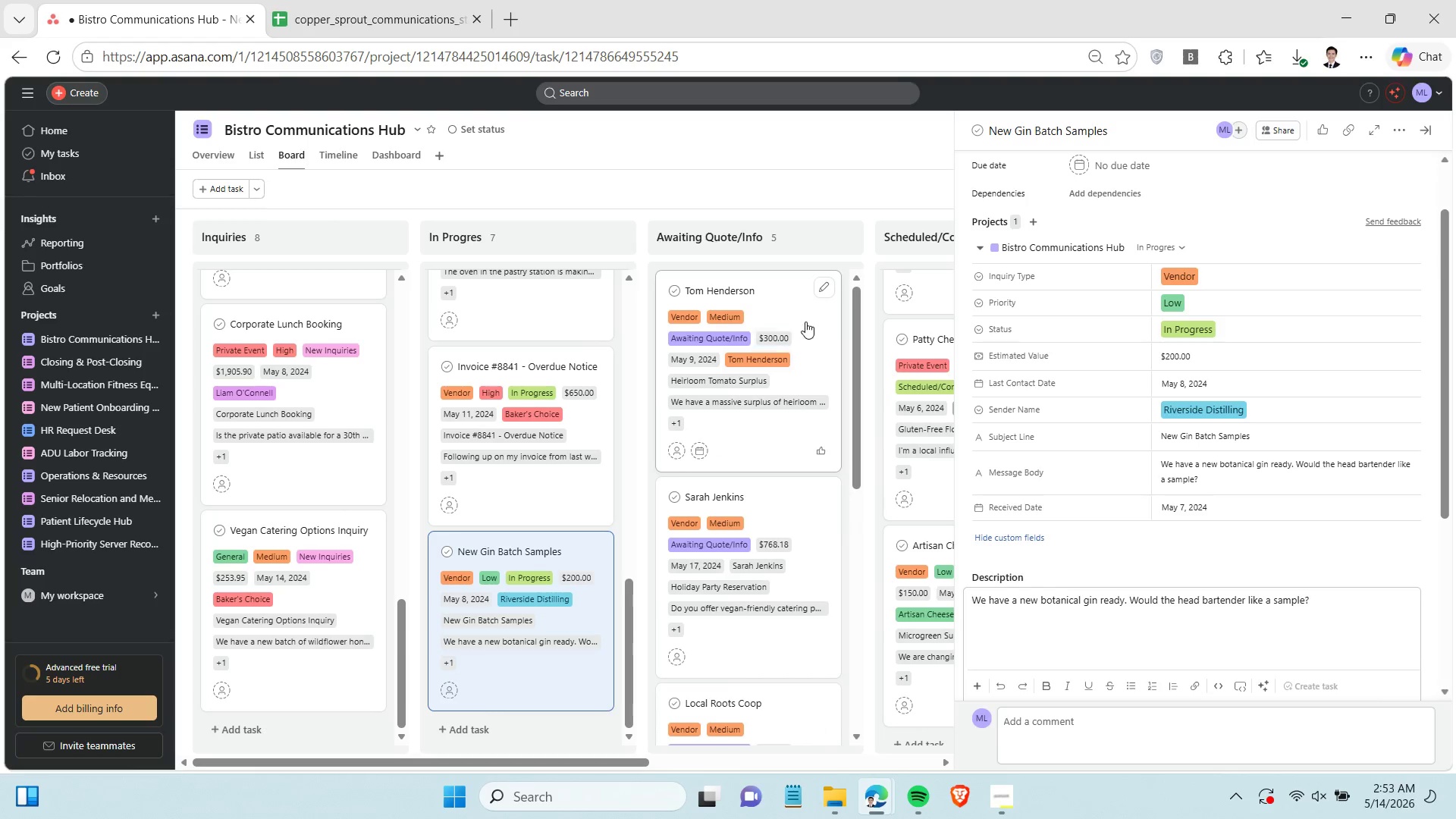 
double_click([1206, 516])
 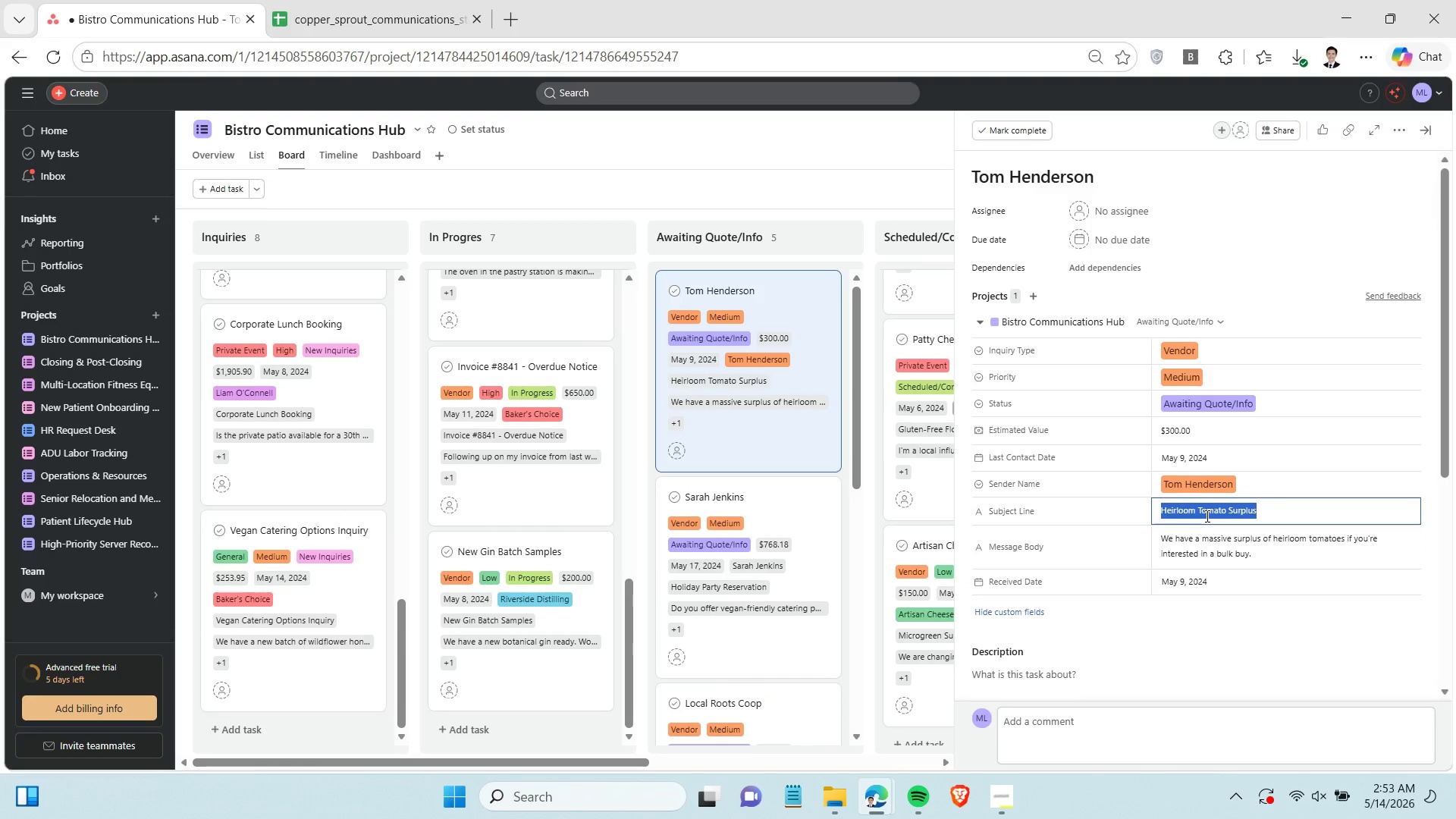 
triple_click([1206, 516])
 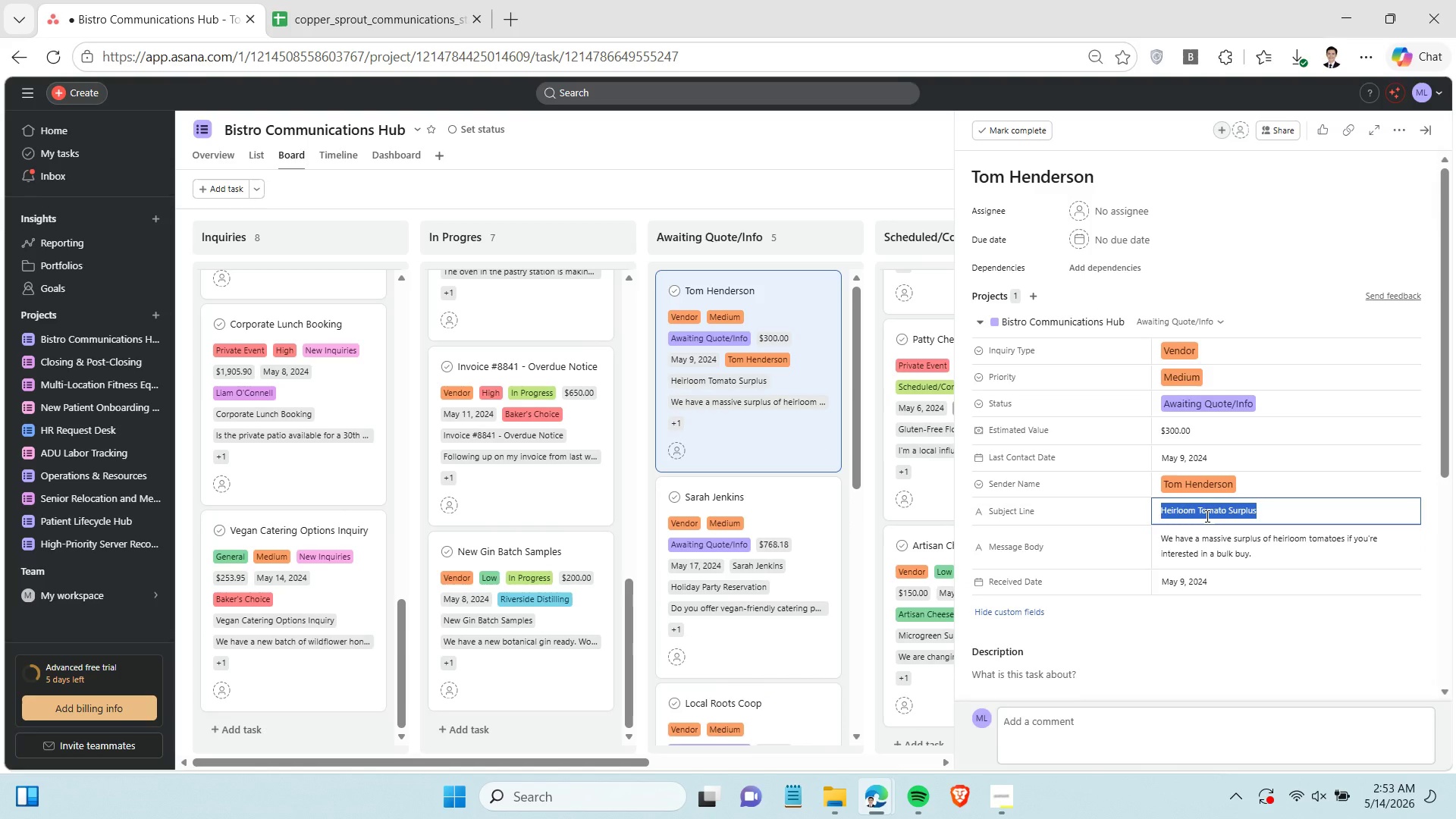 
key(Control+C)
 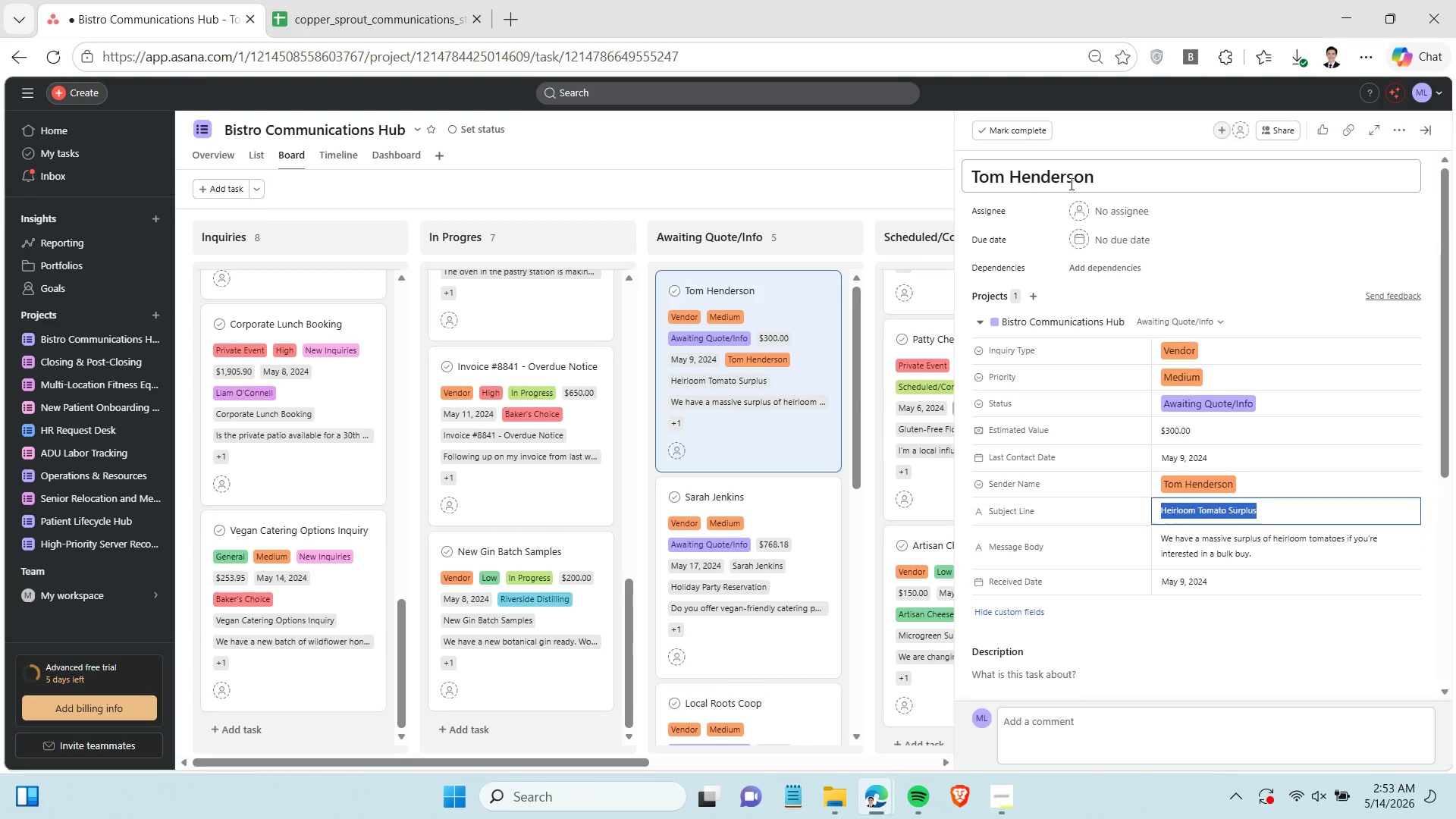 
double_click([1070, 184])
 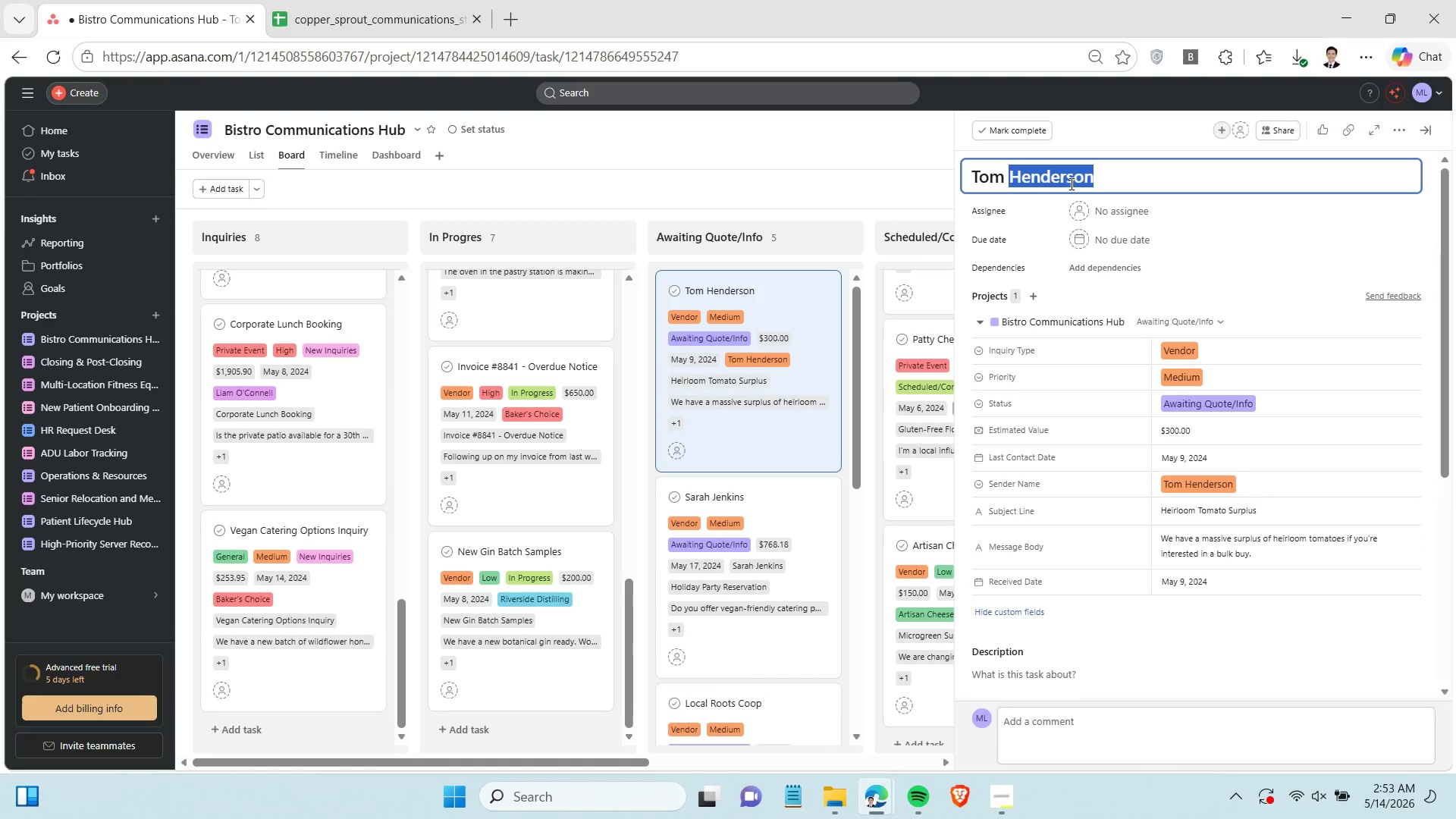 
triple_click([1070, 184])
 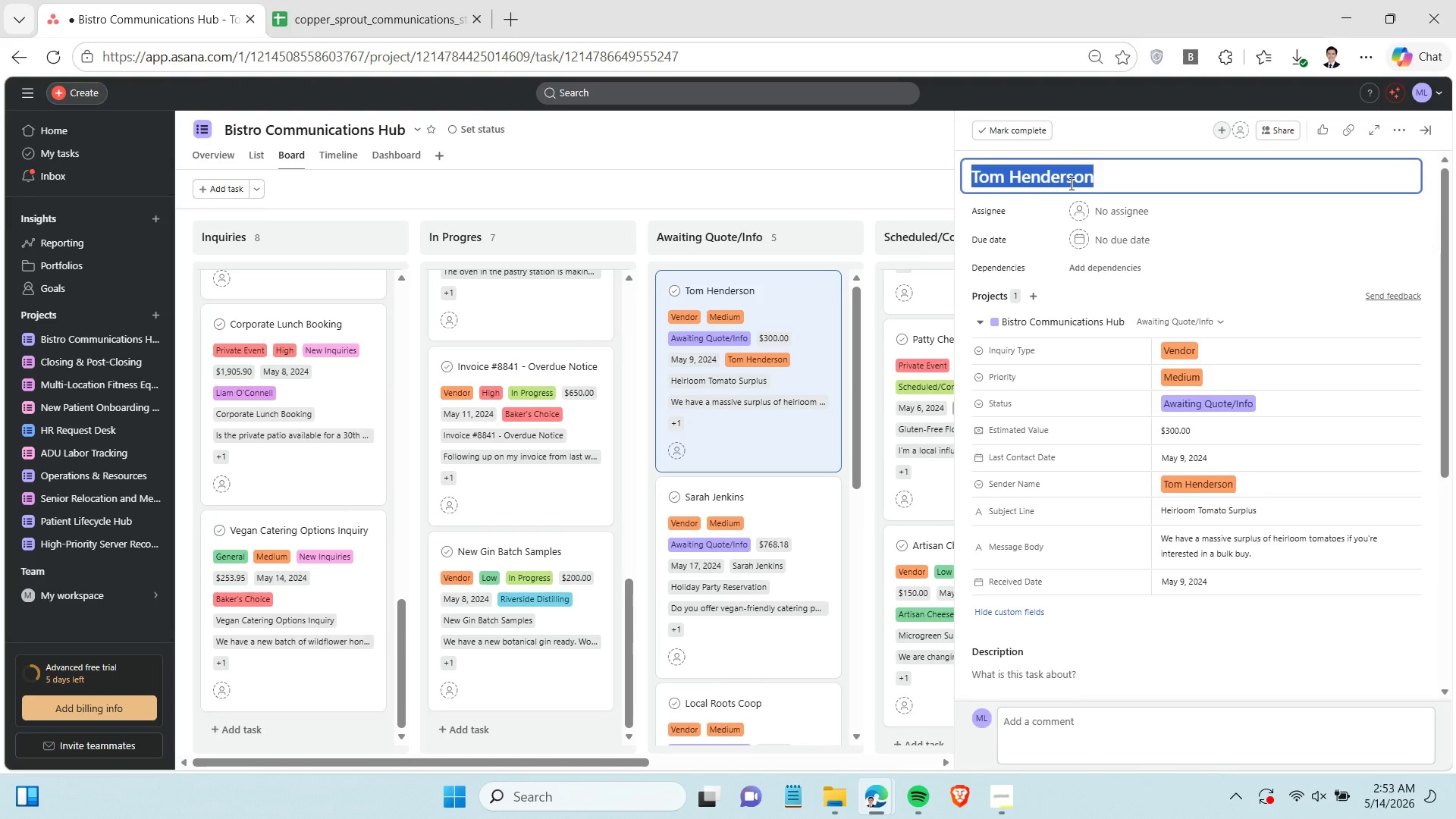 
key(Control+V)
 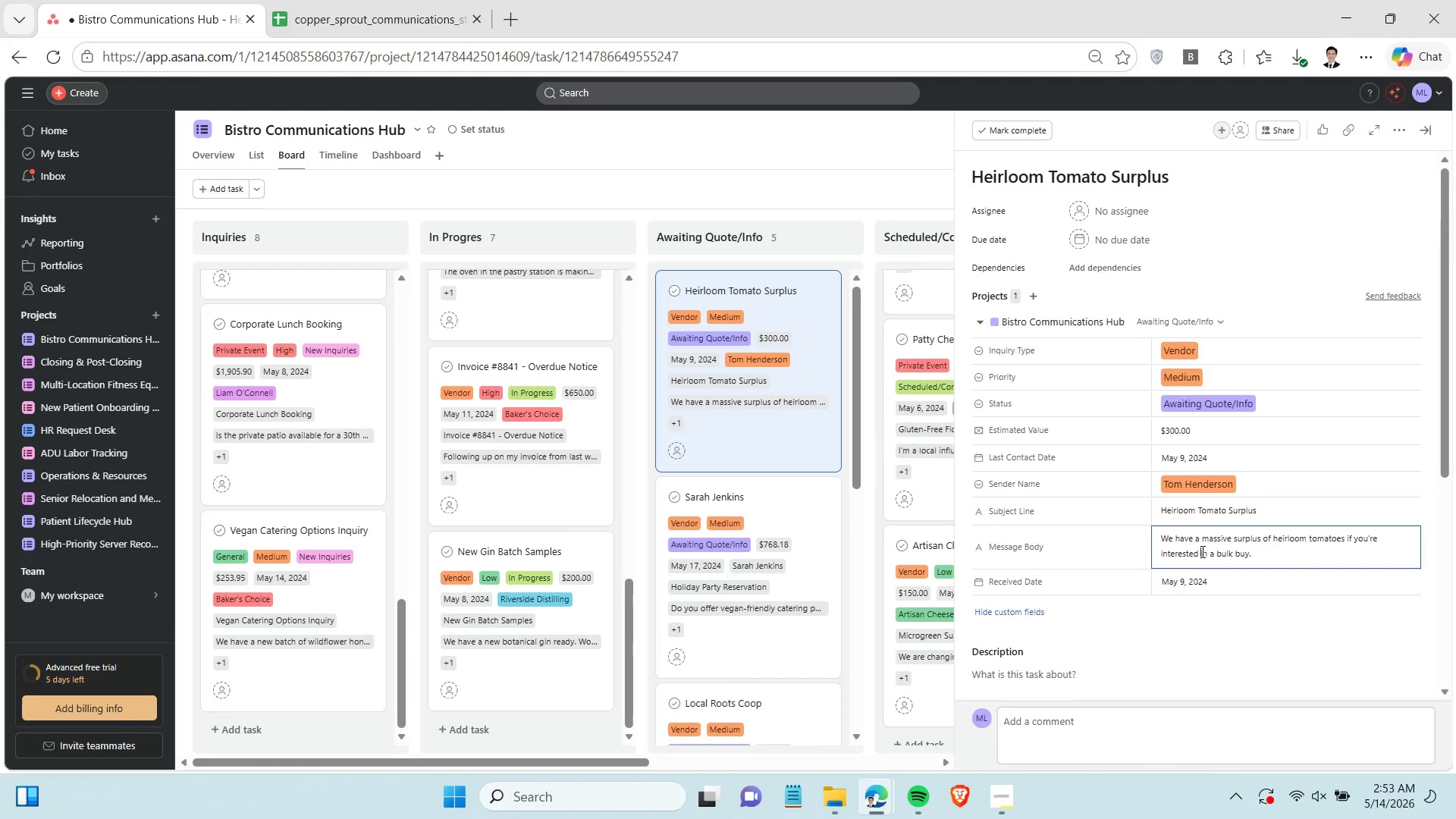 
double_click([1201, 551])
 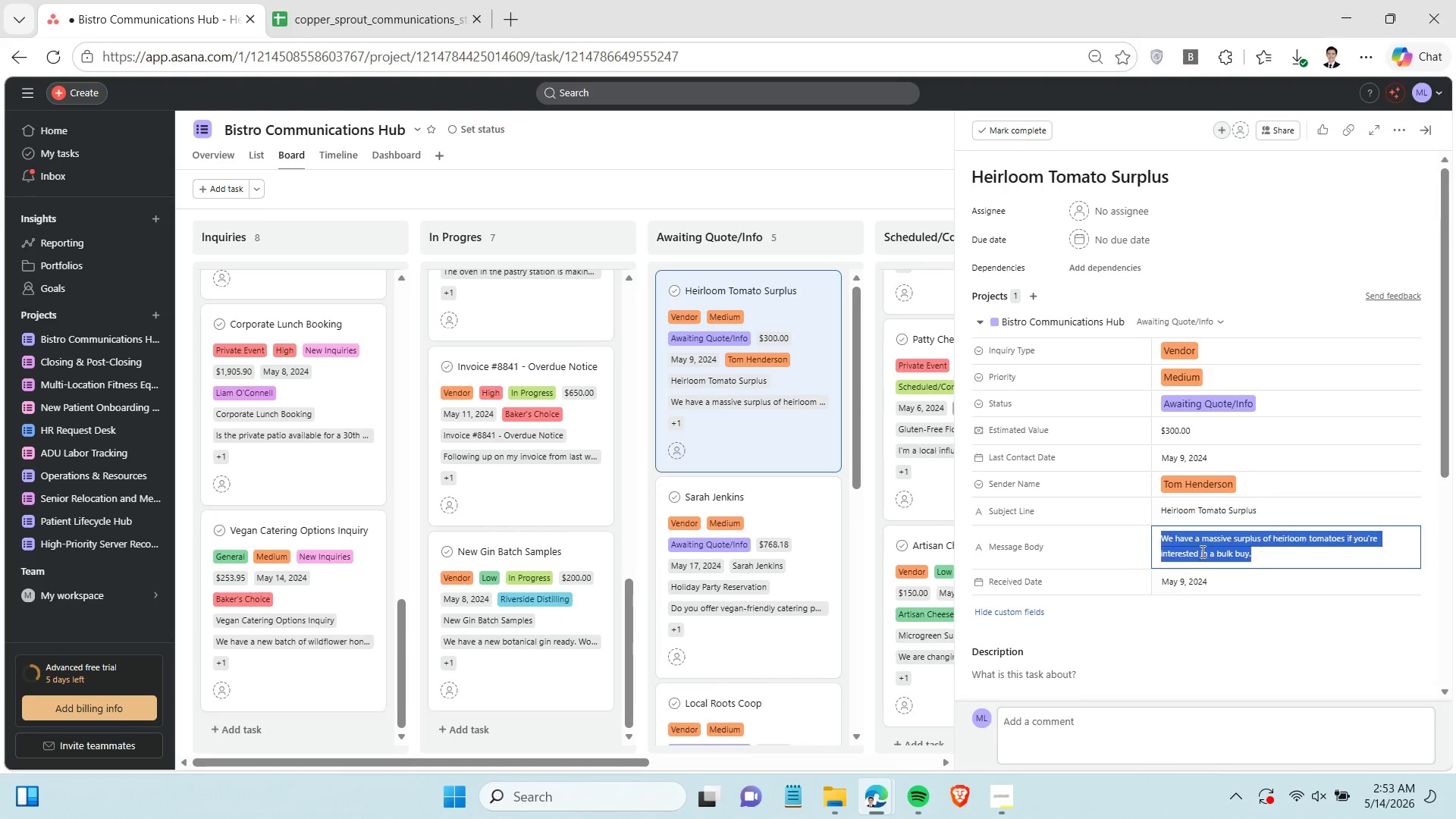 
triple_click([1201, 551])
 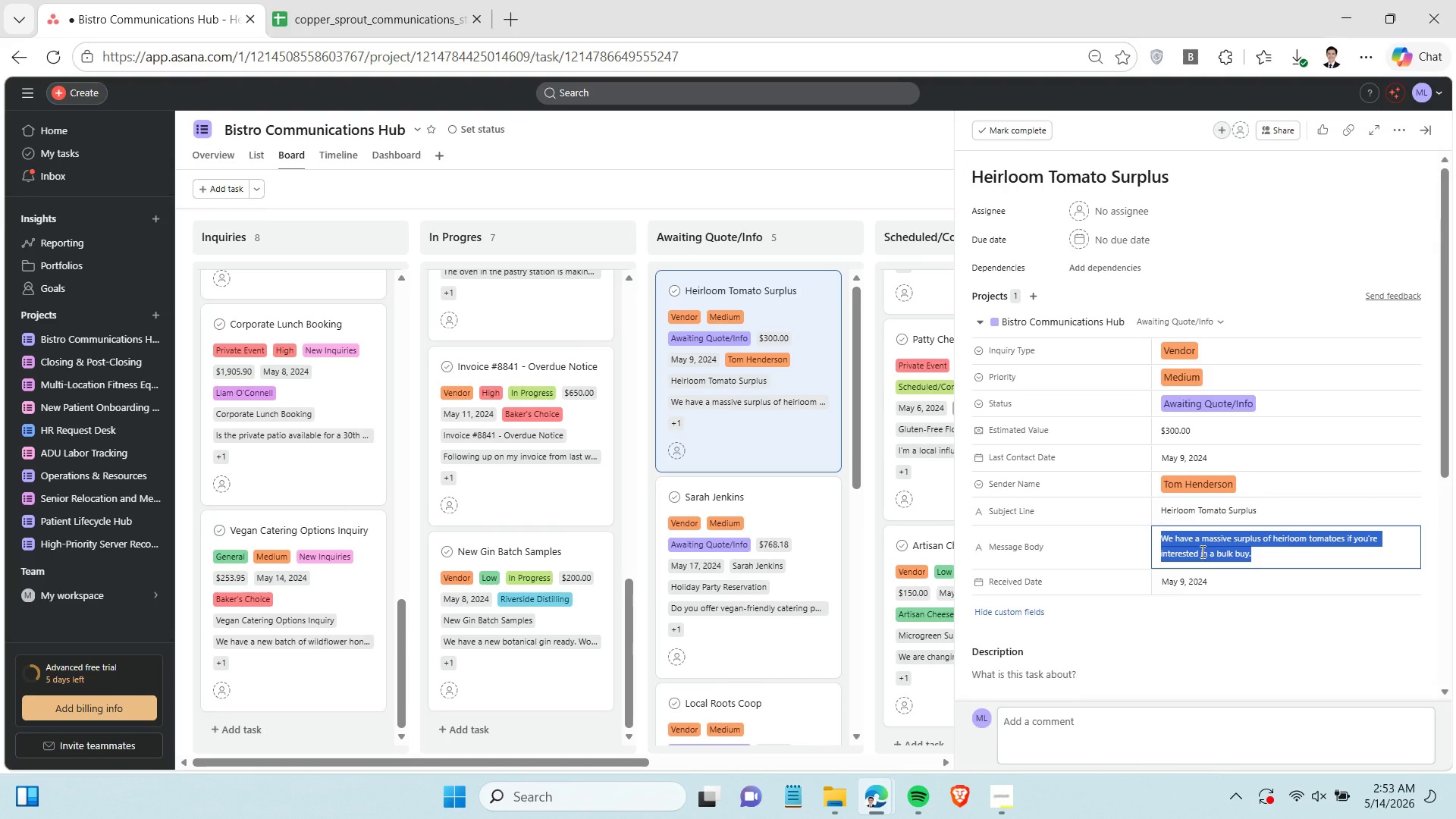 
key(Control+C)
 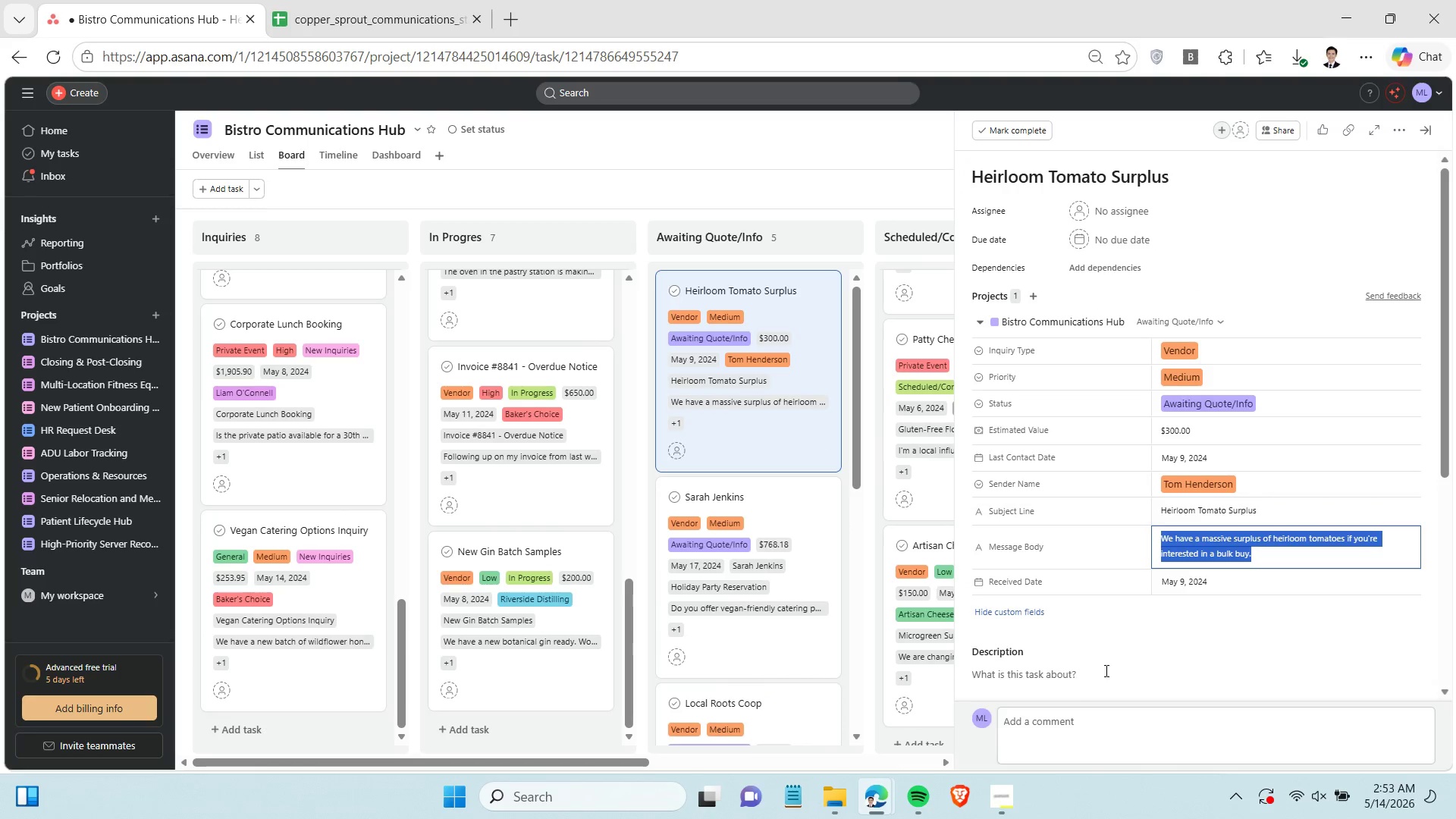 
left_click([1103, 676])
 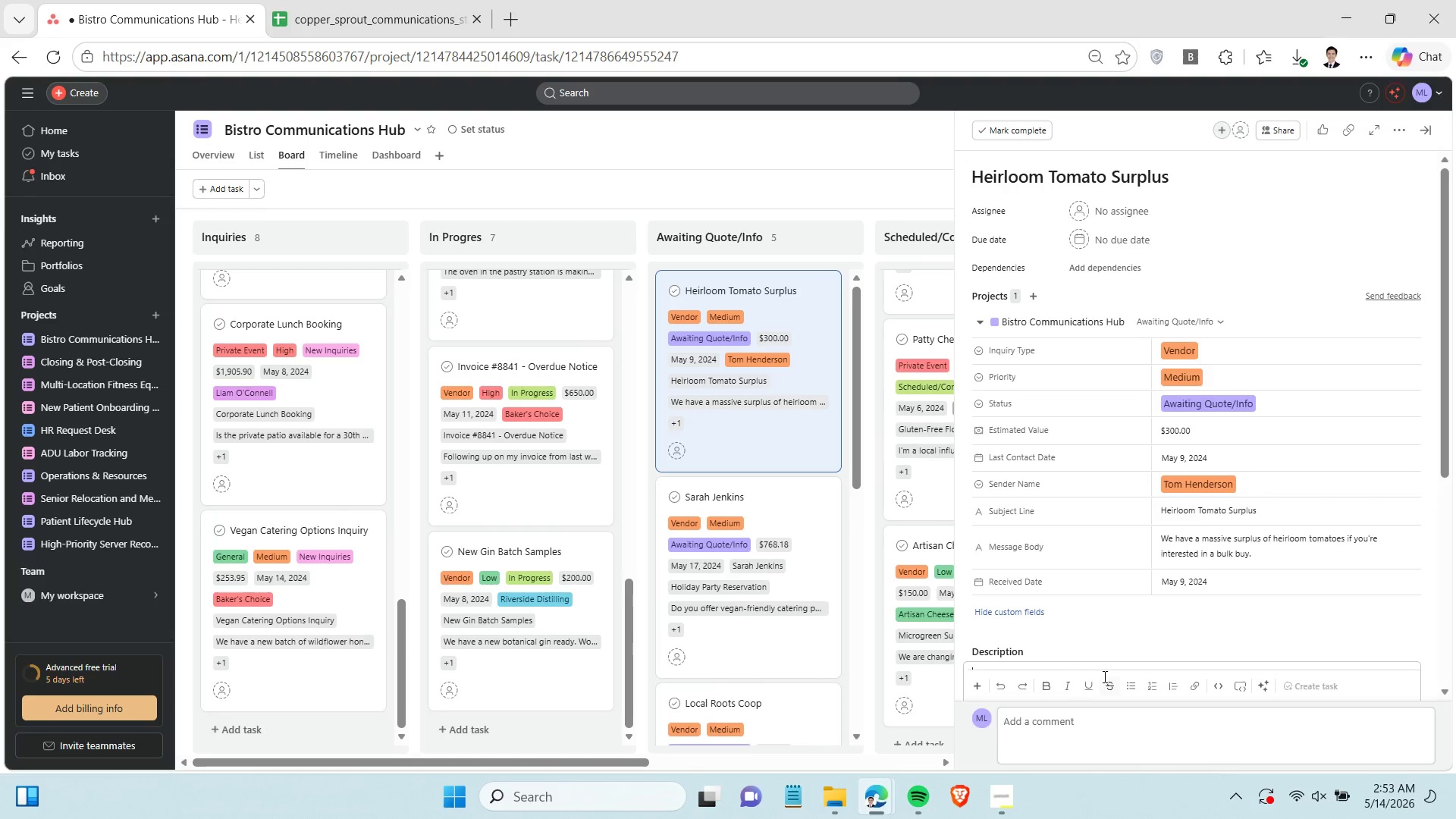 
key(Control+ControlLeft)
 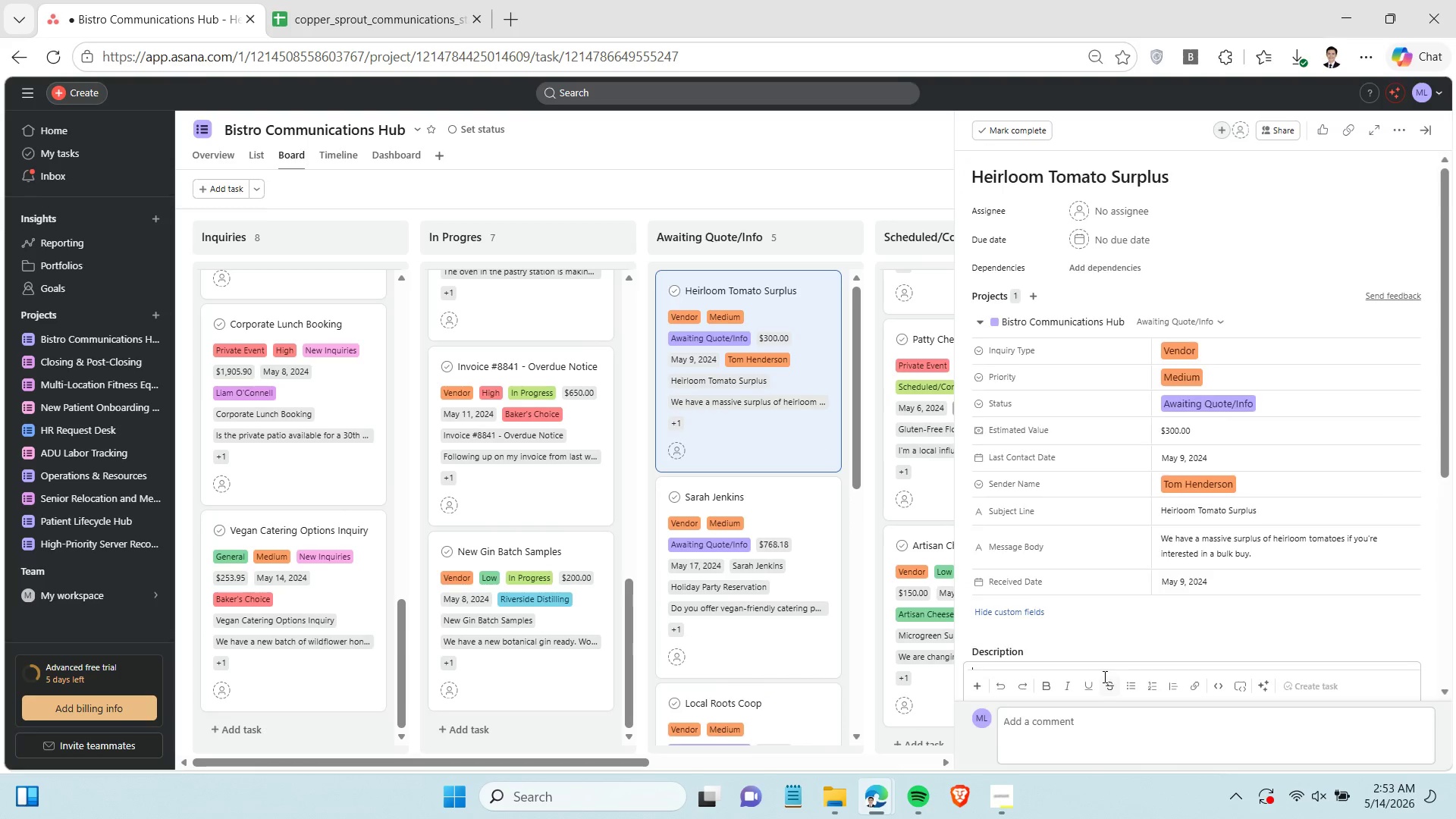 
key(Control+V)
 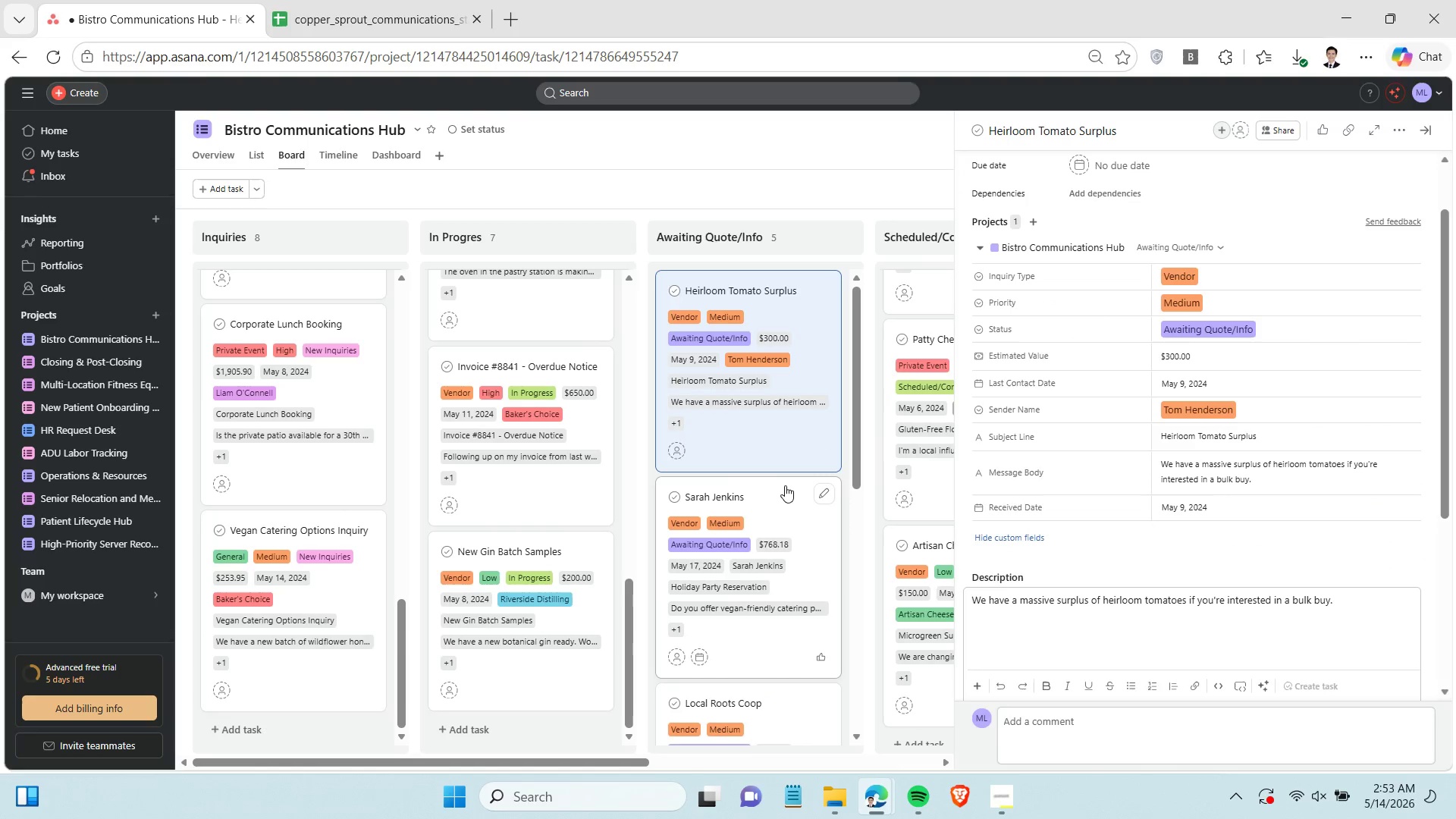 
left_click([781, 492])
 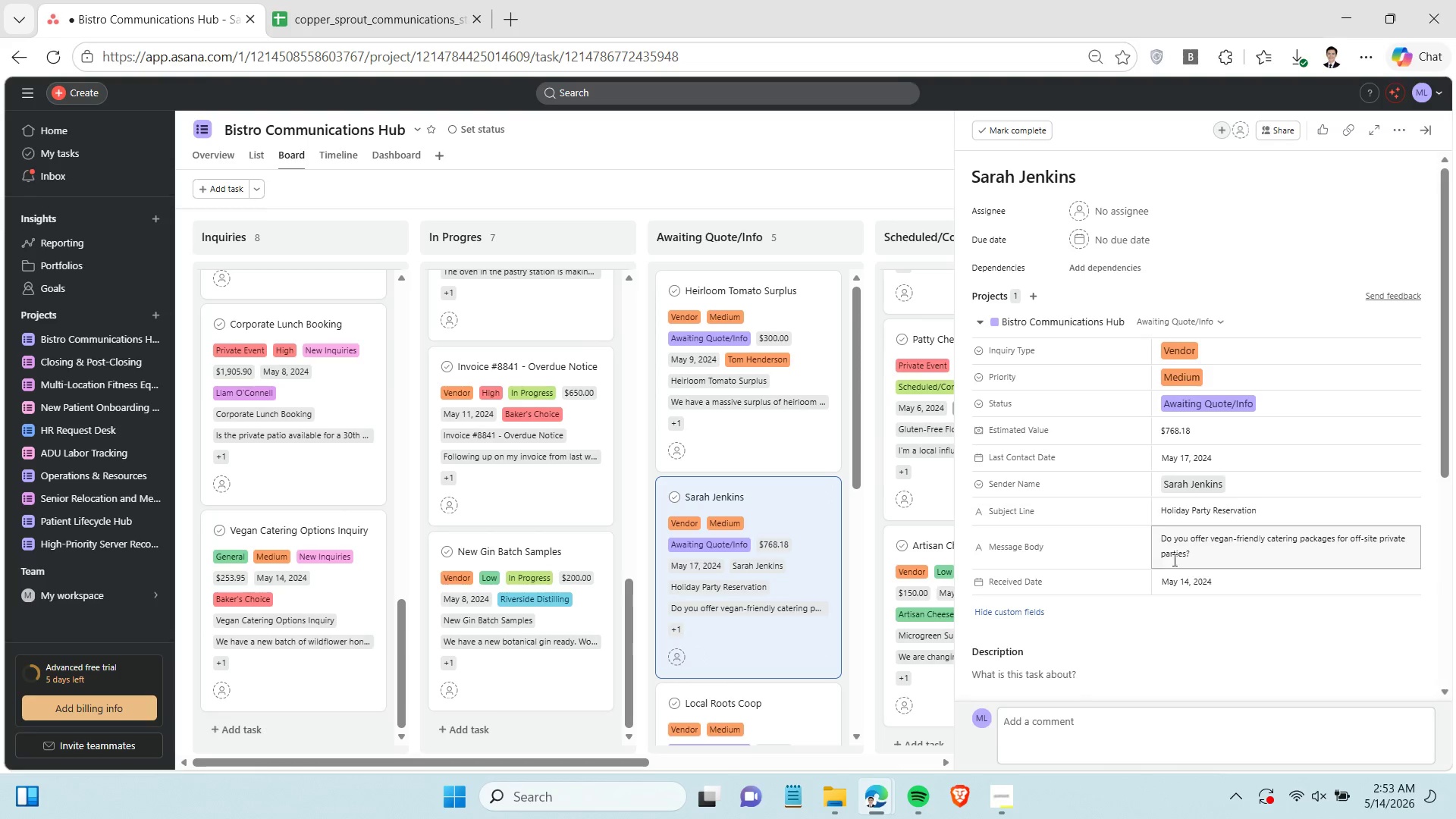 
double_click([1184, 547])
 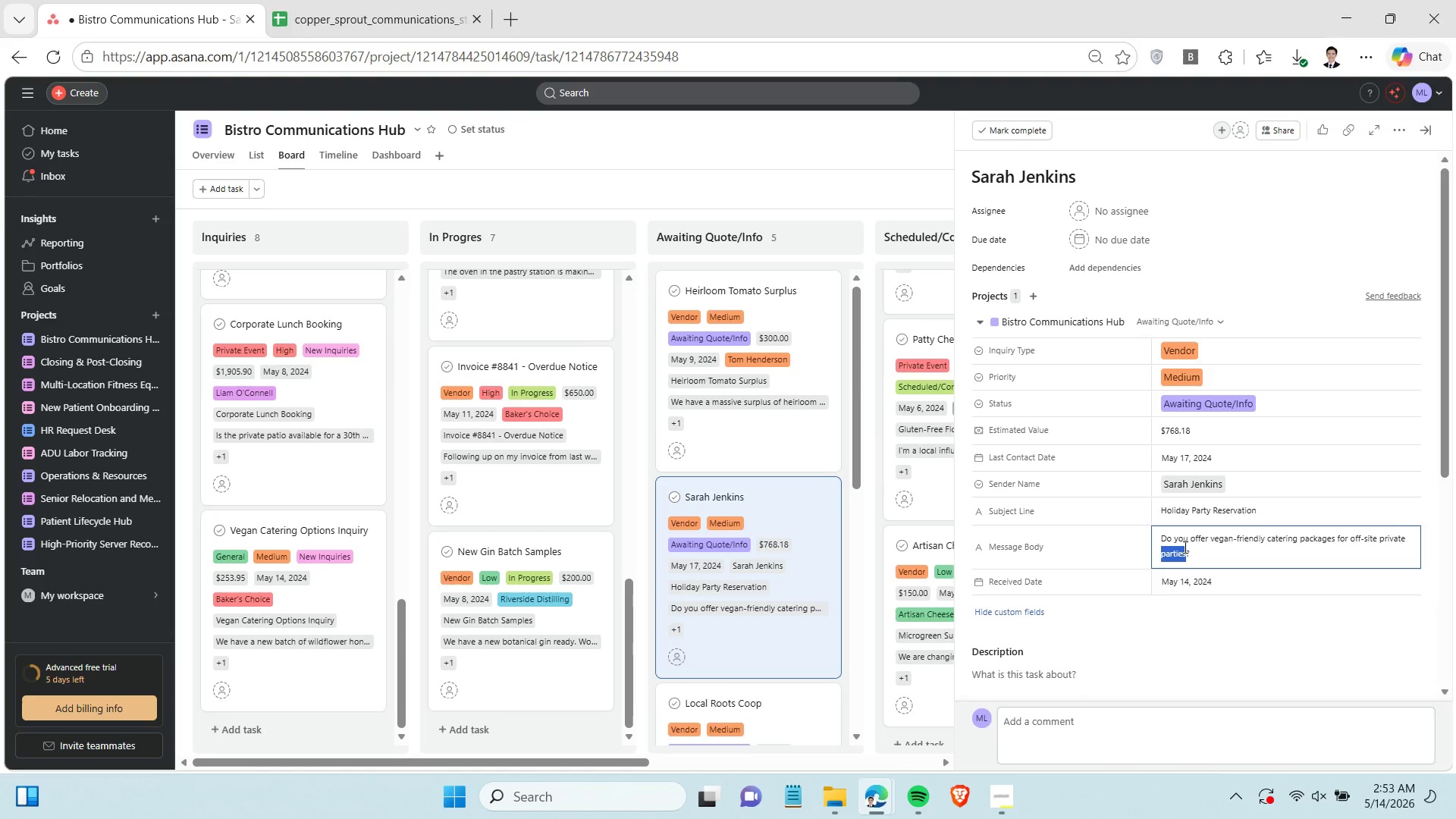 
triple_click([1184, 547])
 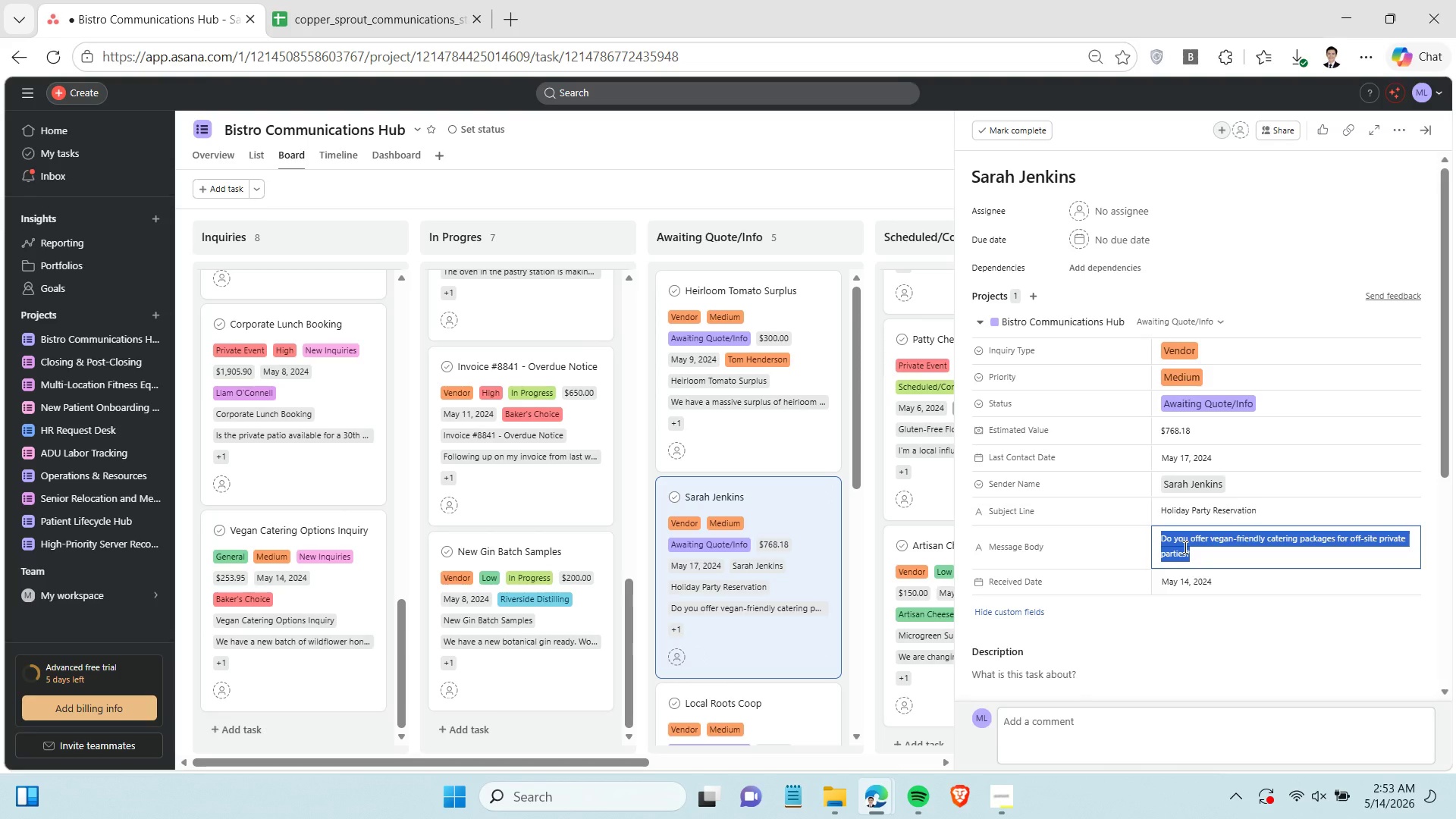 
key(Control+C)
 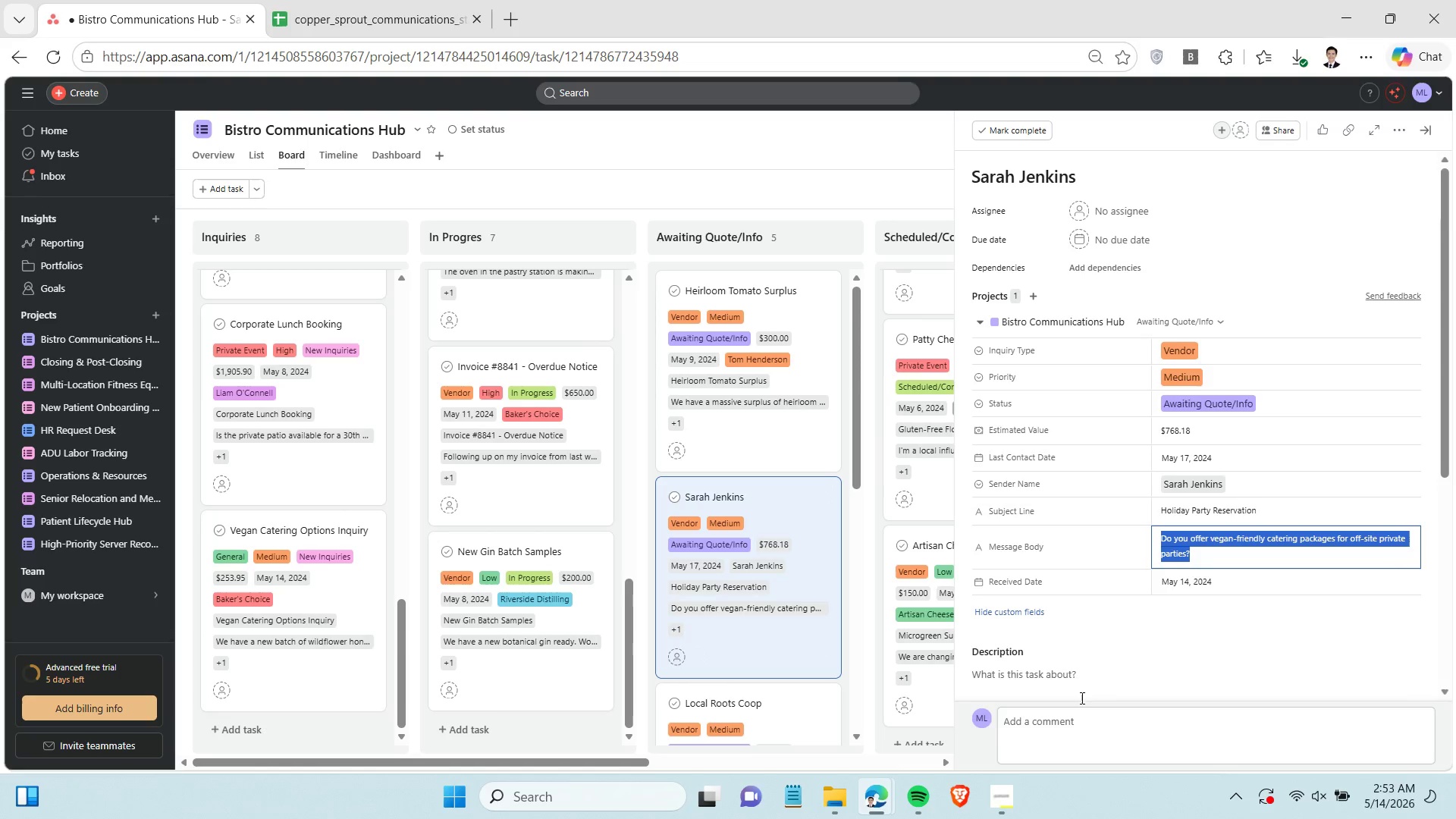 
left_click([1082, 693])
 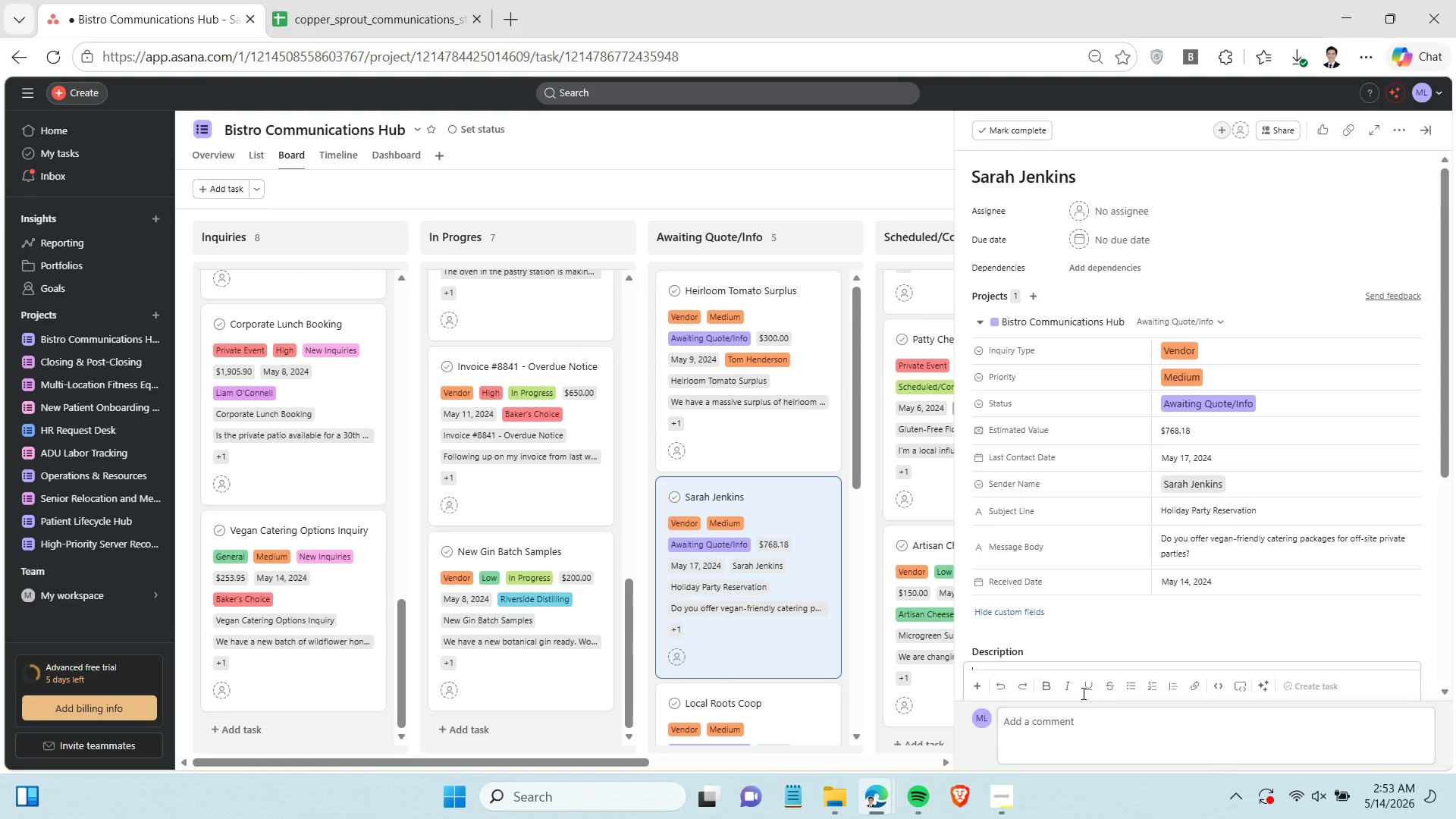 
key(Control+V)
 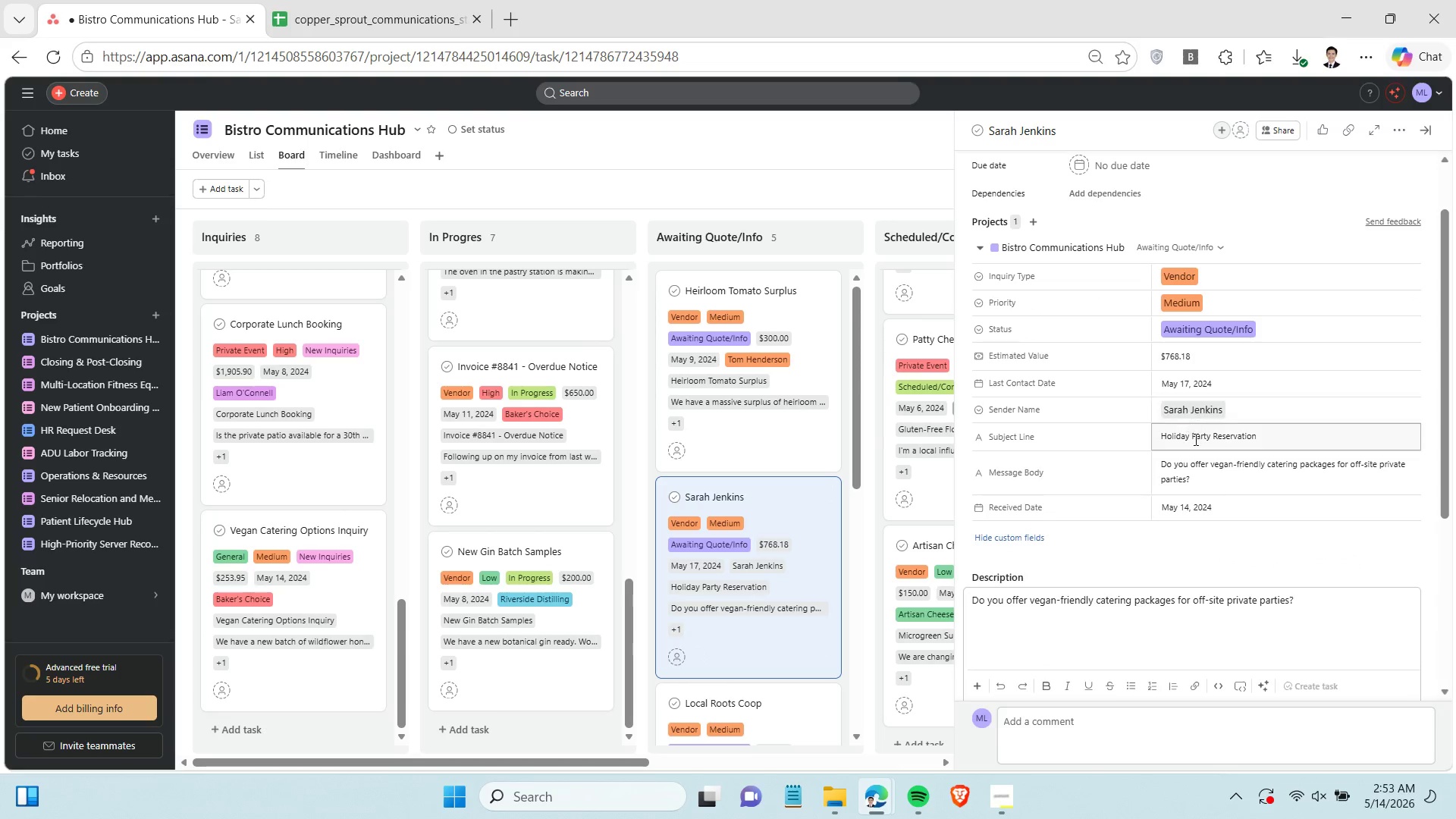 
double_click([1194, 439])
 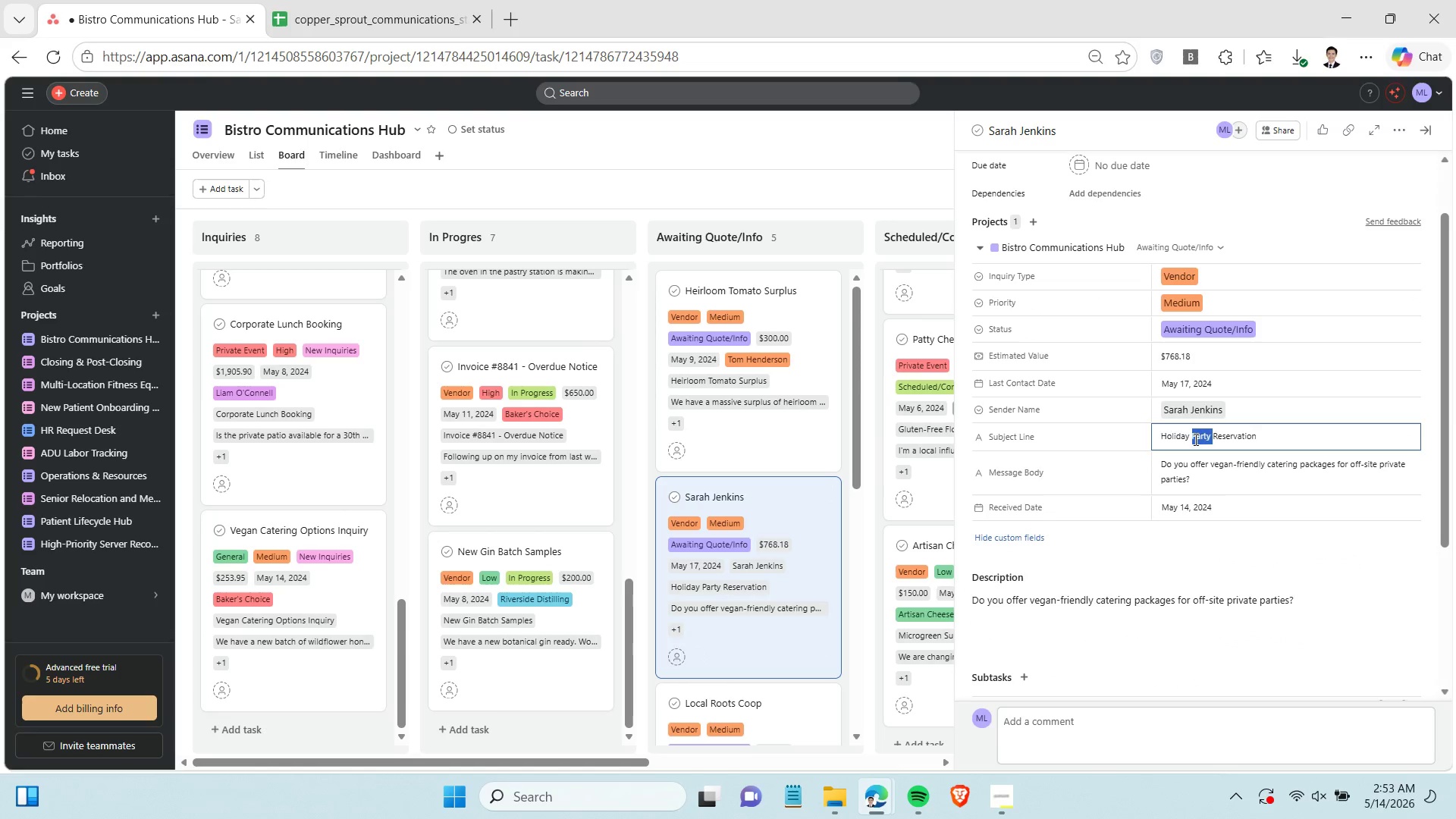 
triple_click([1194, 439])
 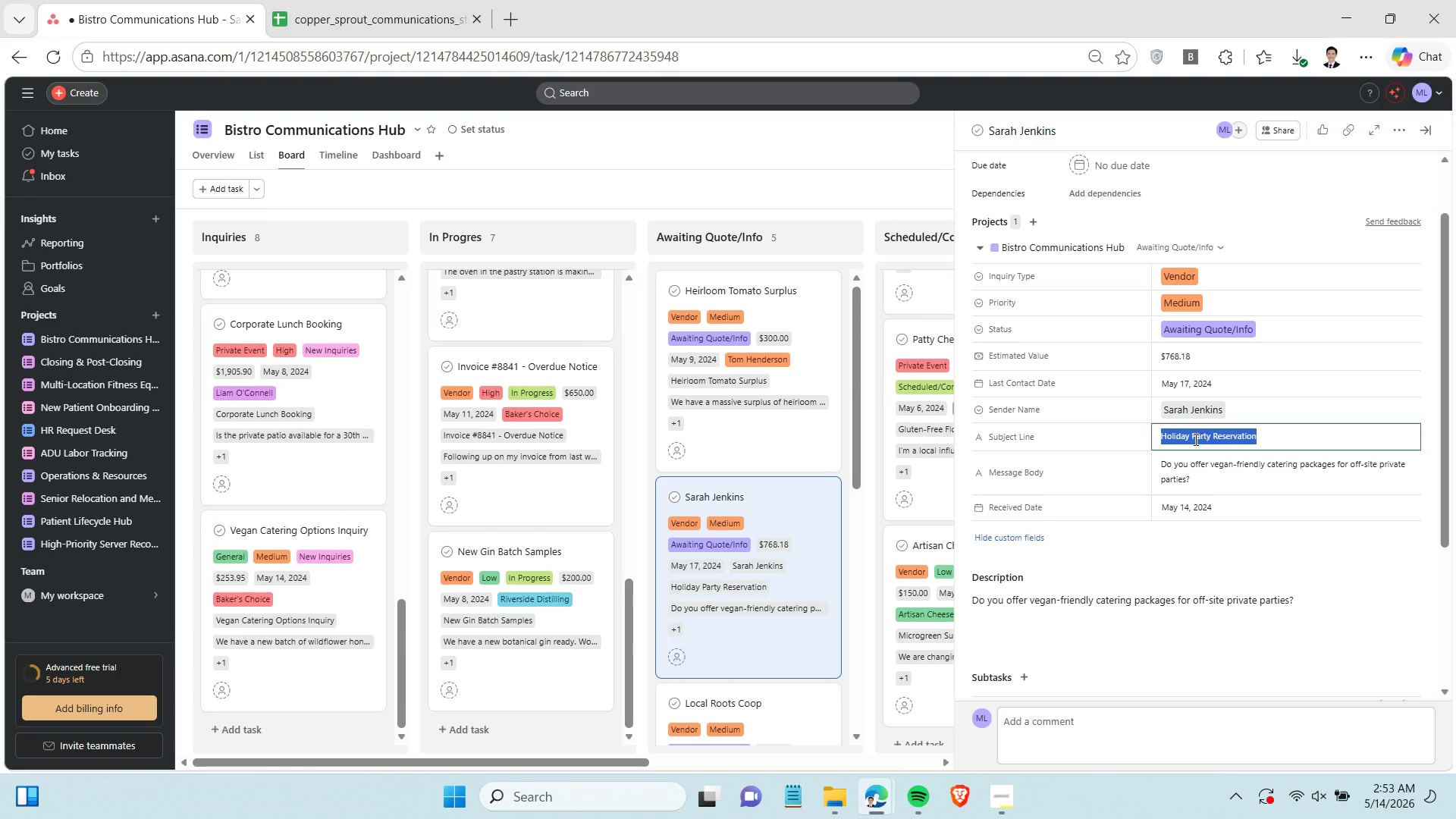 
key(Control+C)
 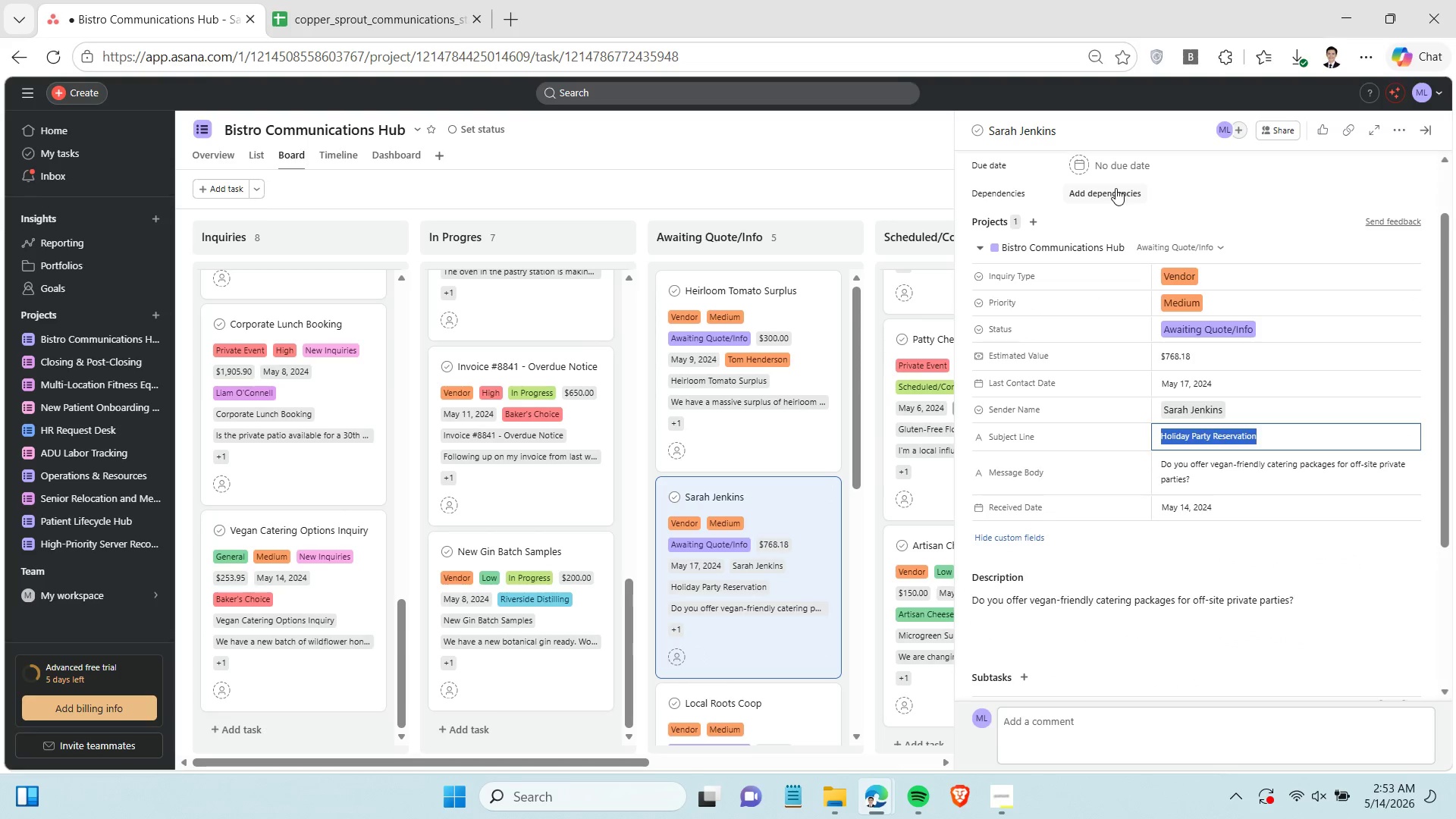 
scroll: coordinate [1116, 191], scroll_direction: up, amount: 4.0
 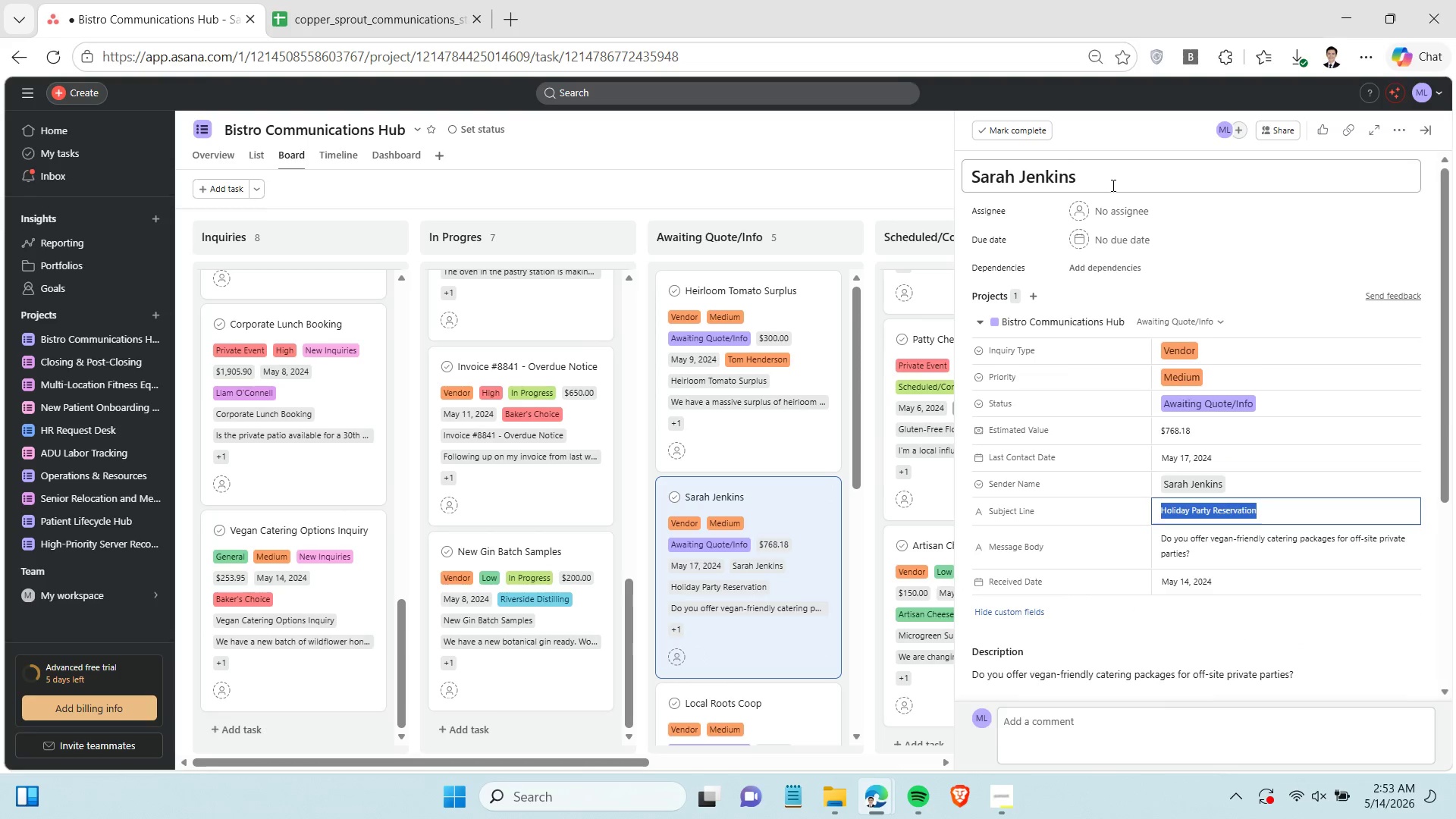 
double_click([1111, 184])
 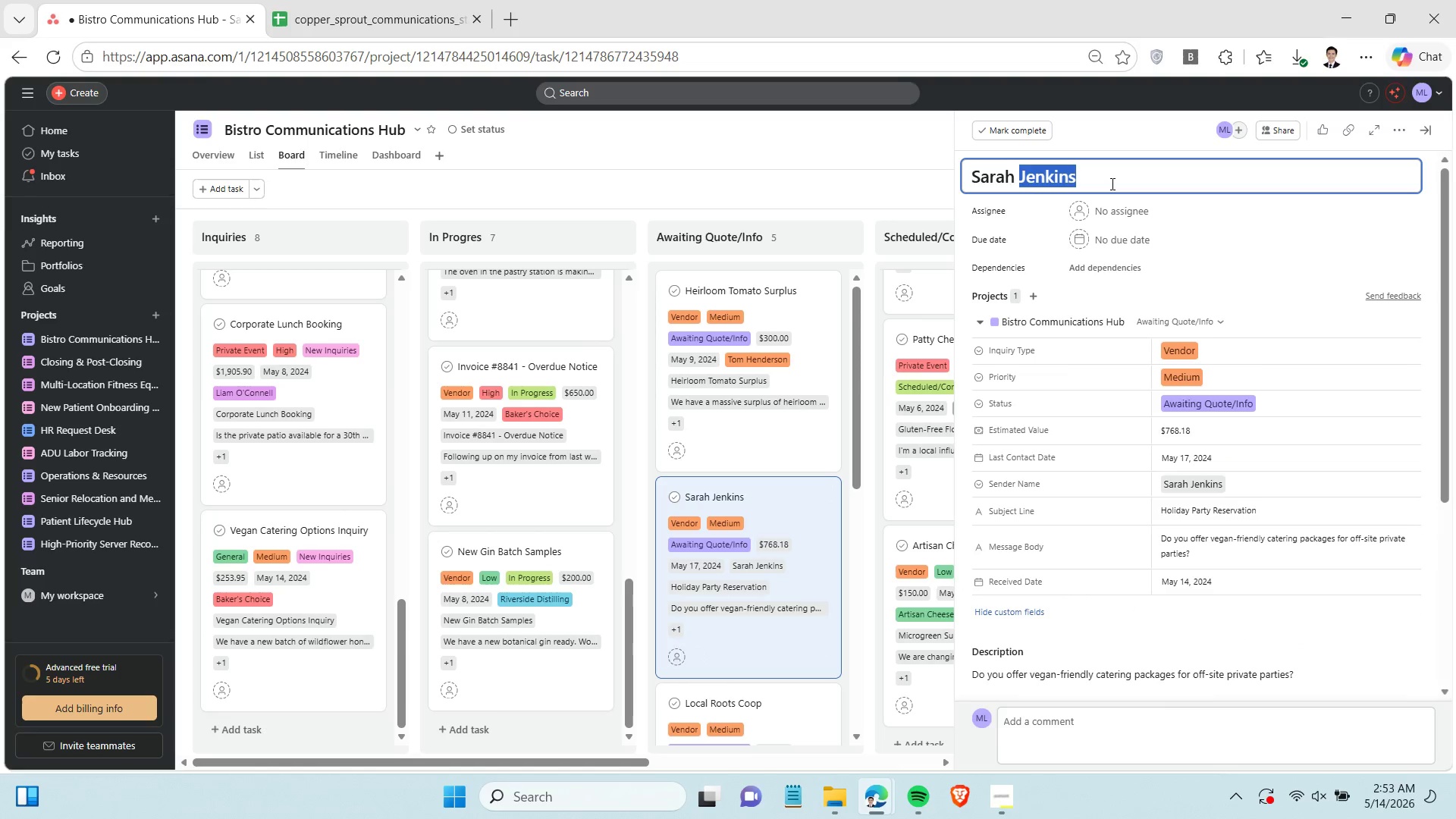 
triple_click([1111, 184])
 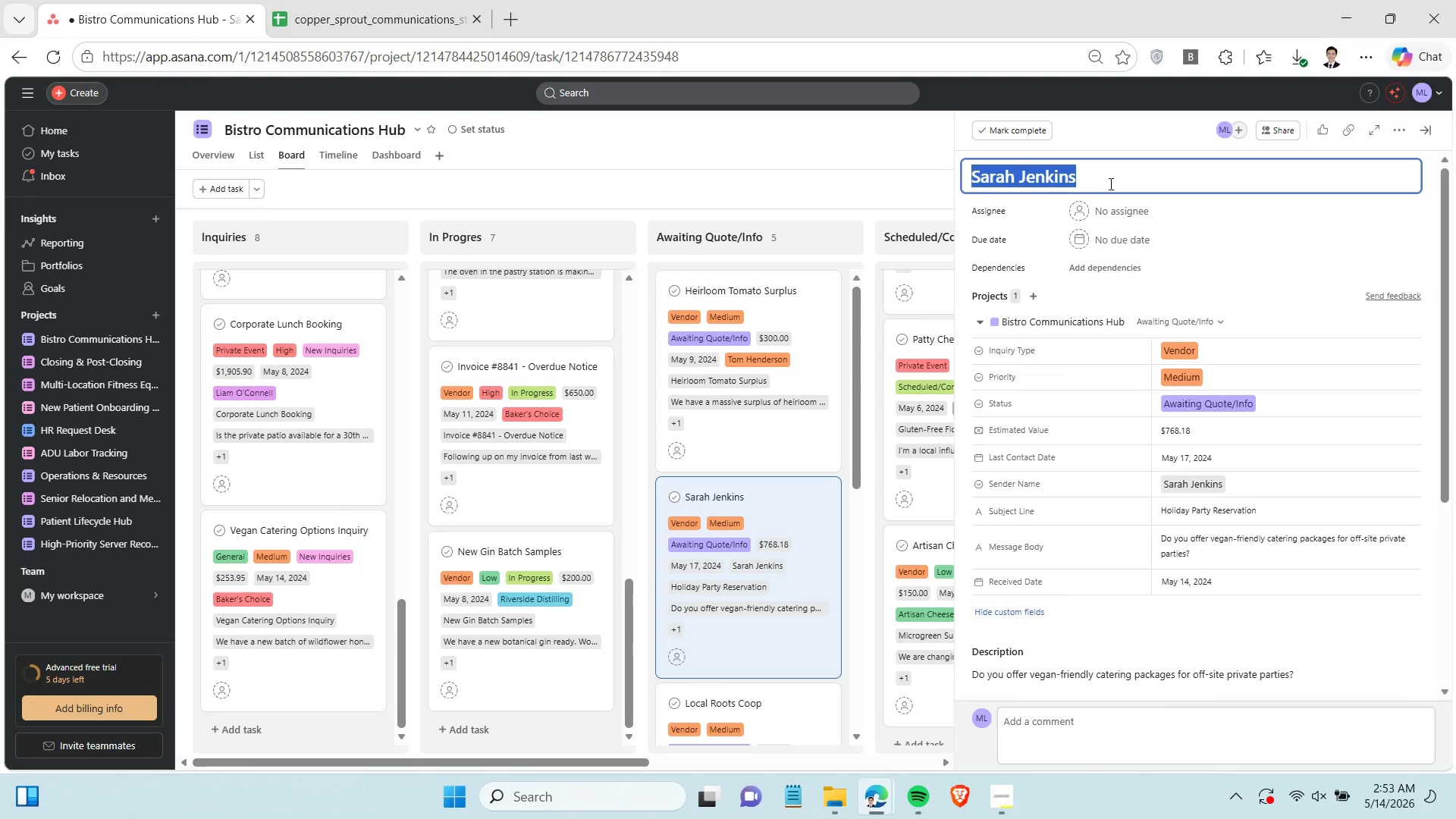 
key(Control+V)
 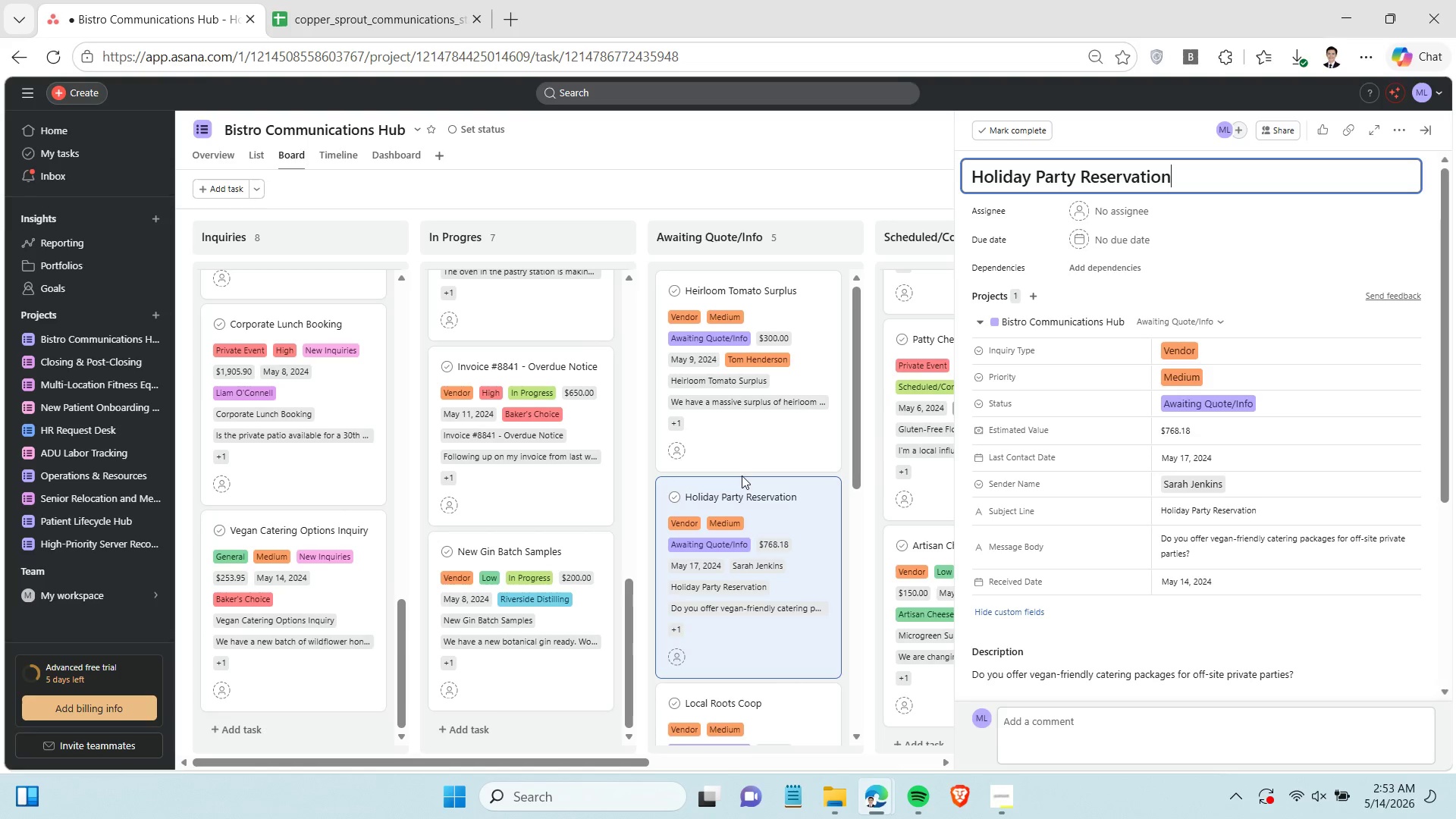 
scroll: coordinate [739, 500], scroll_direction: down, amount: 3.0
 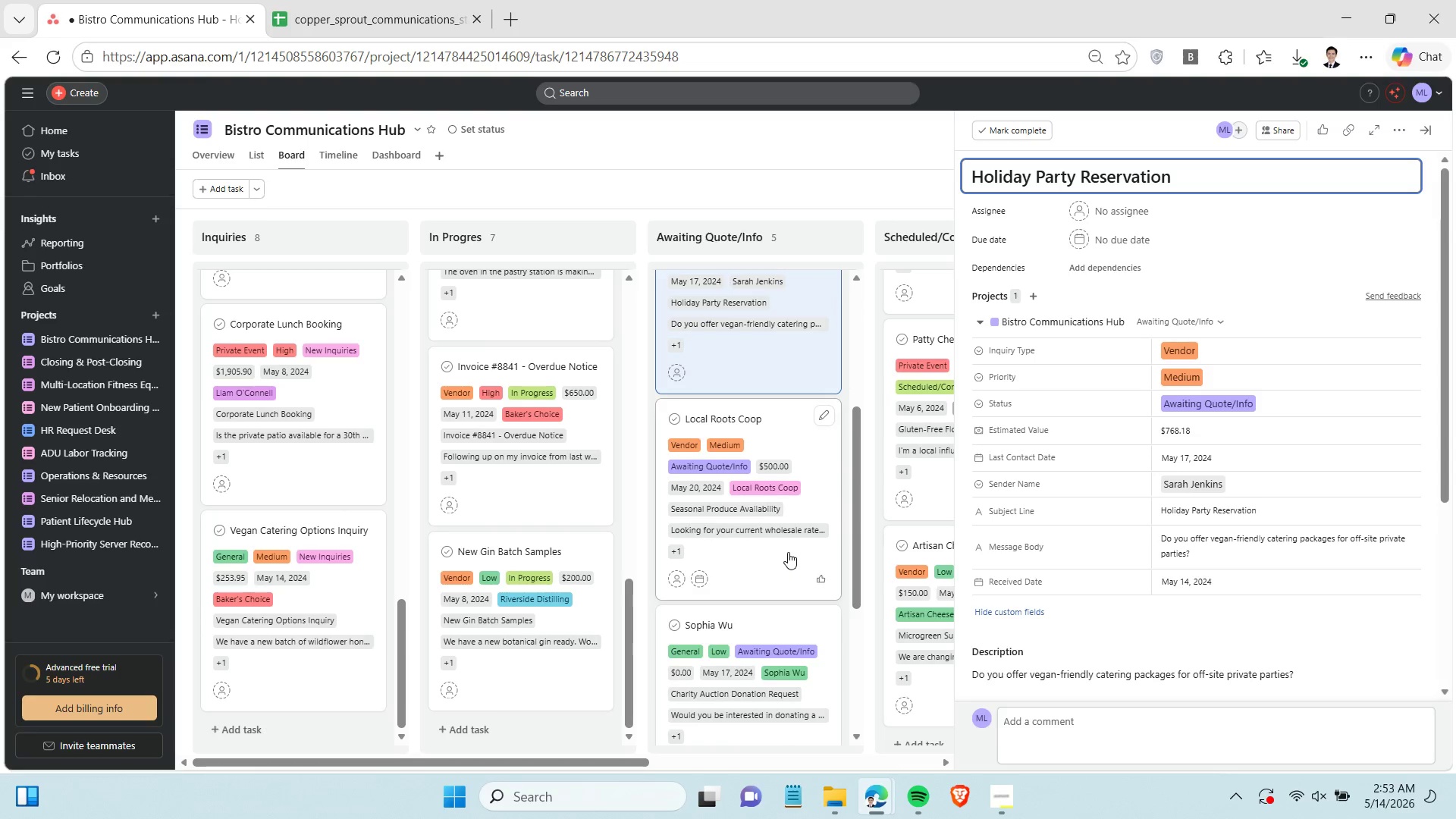 
left_click([783, 567])
 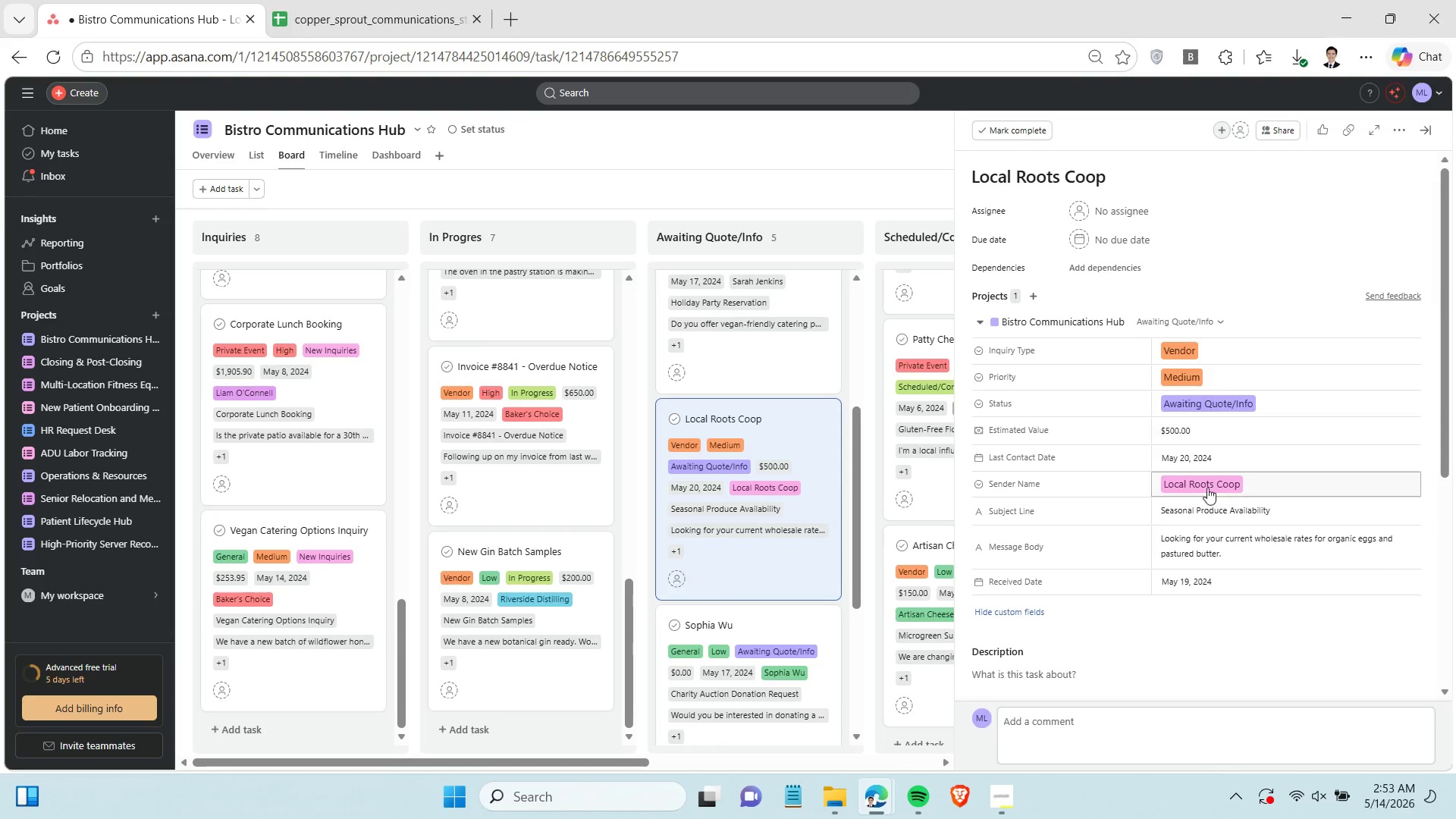 
double_click([1197, 548])
 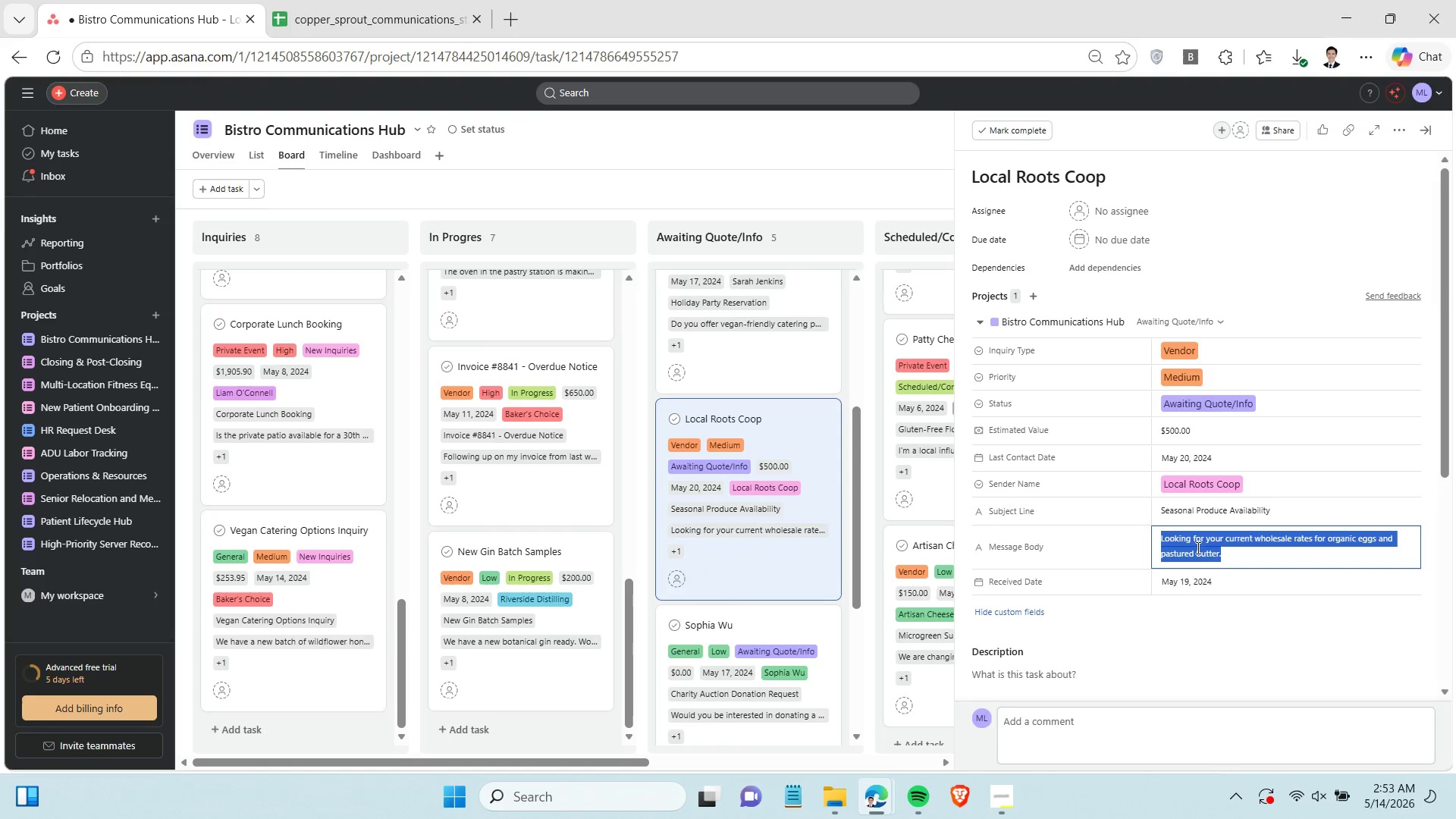 
triple_click([1197, 548])
 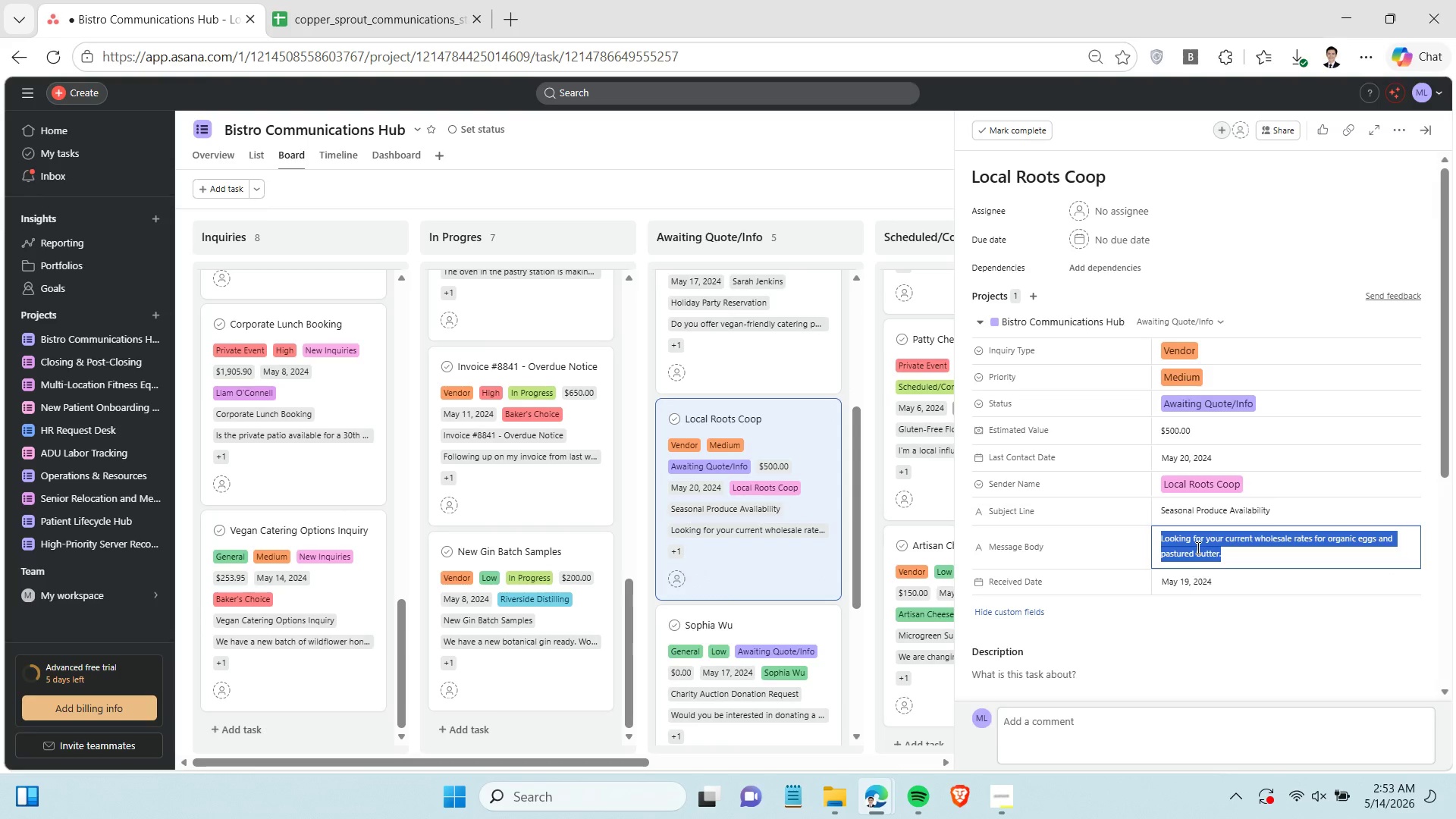 
key(Control+C)
 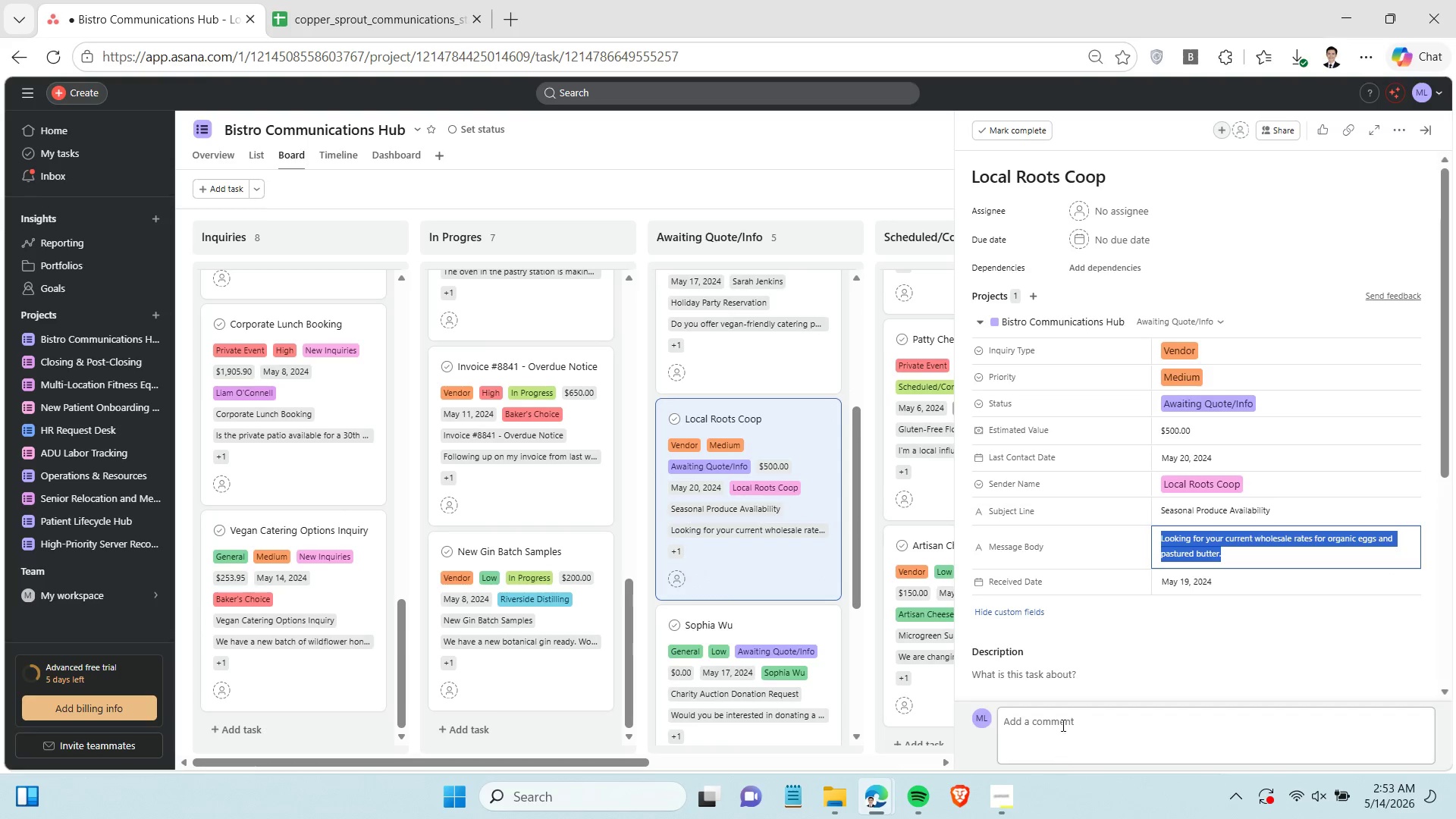 
left_click([1063, 723])
 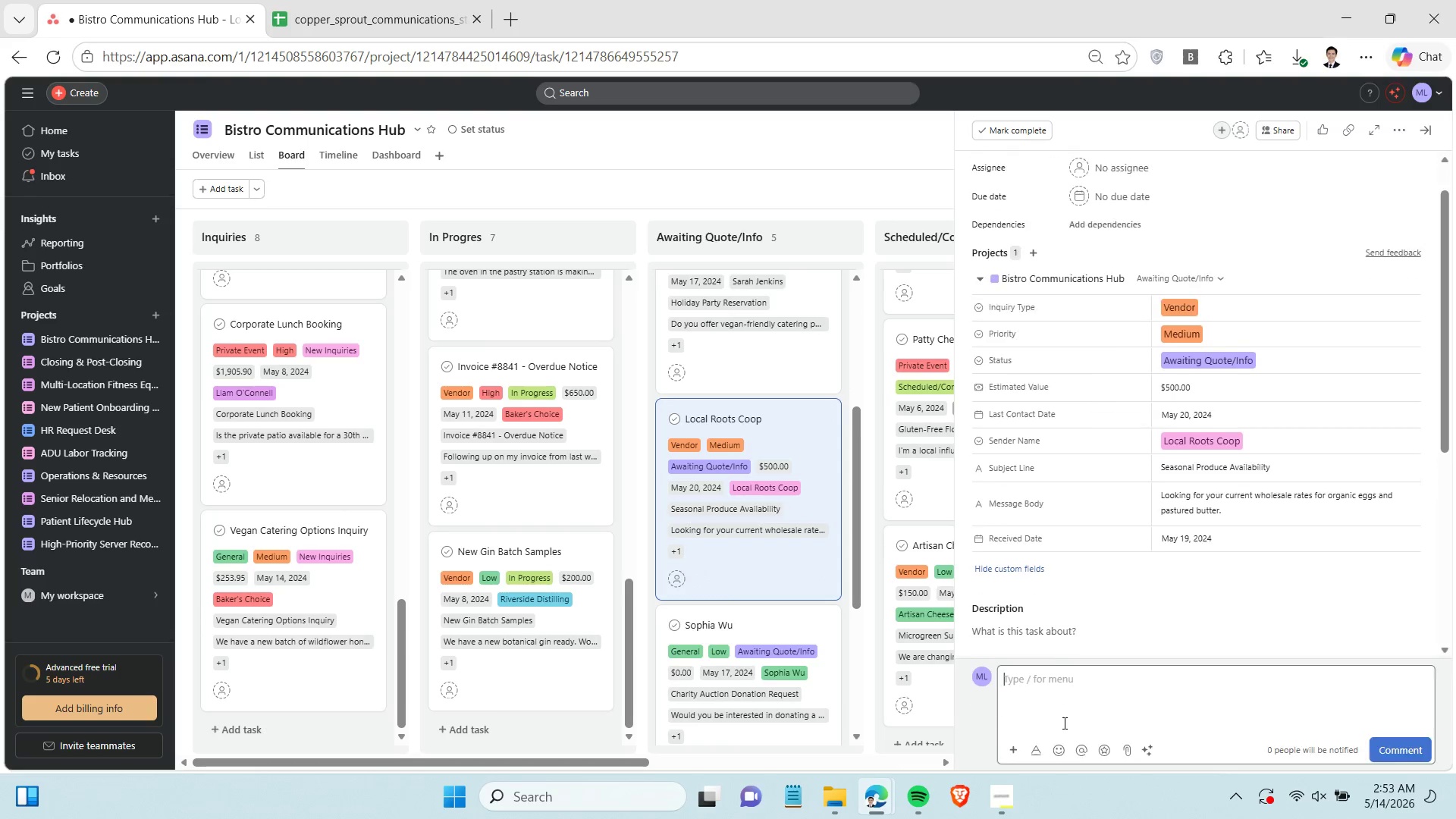 
key(Control+ControlLeft)
 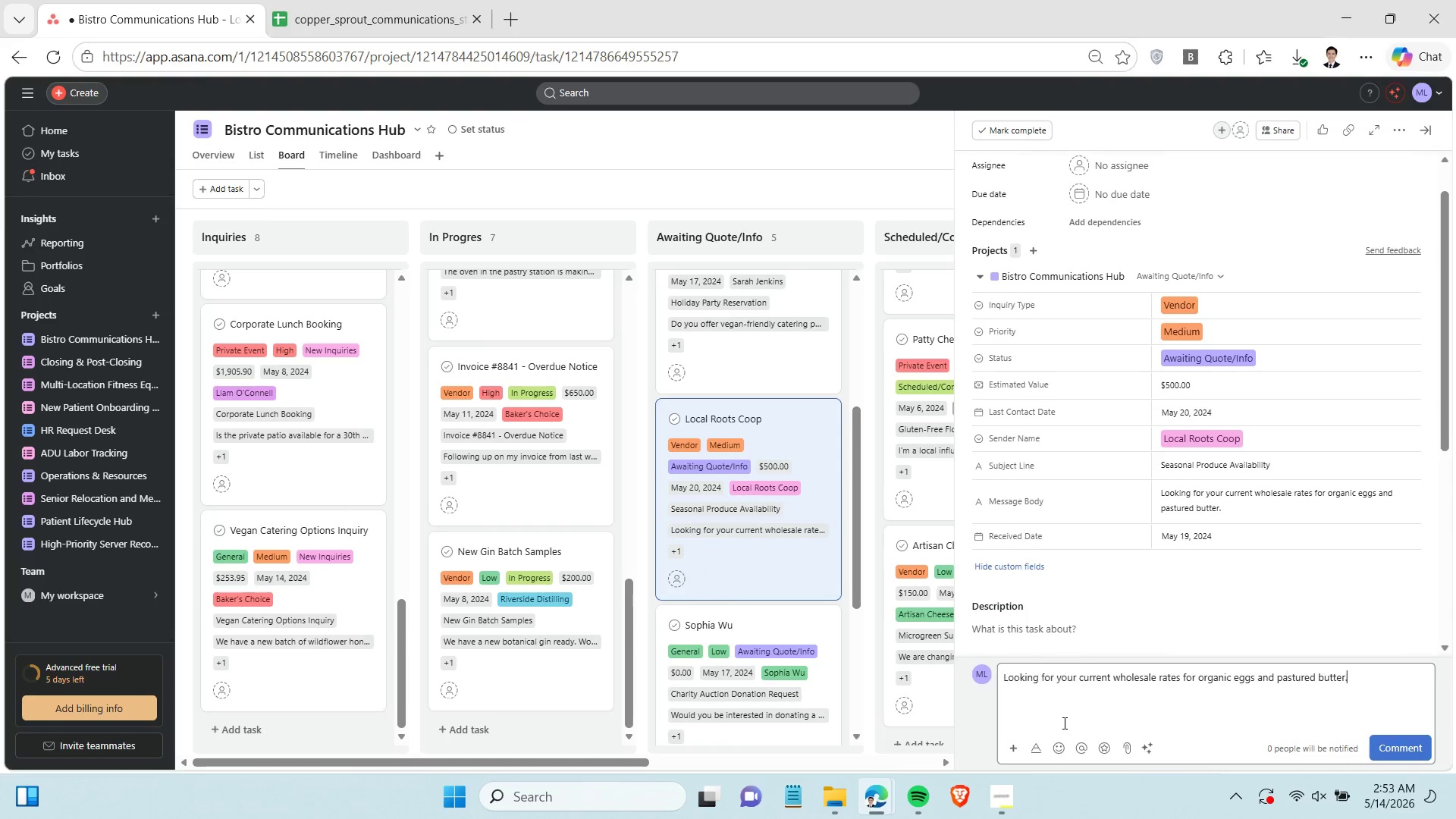 
key(Control+V)
 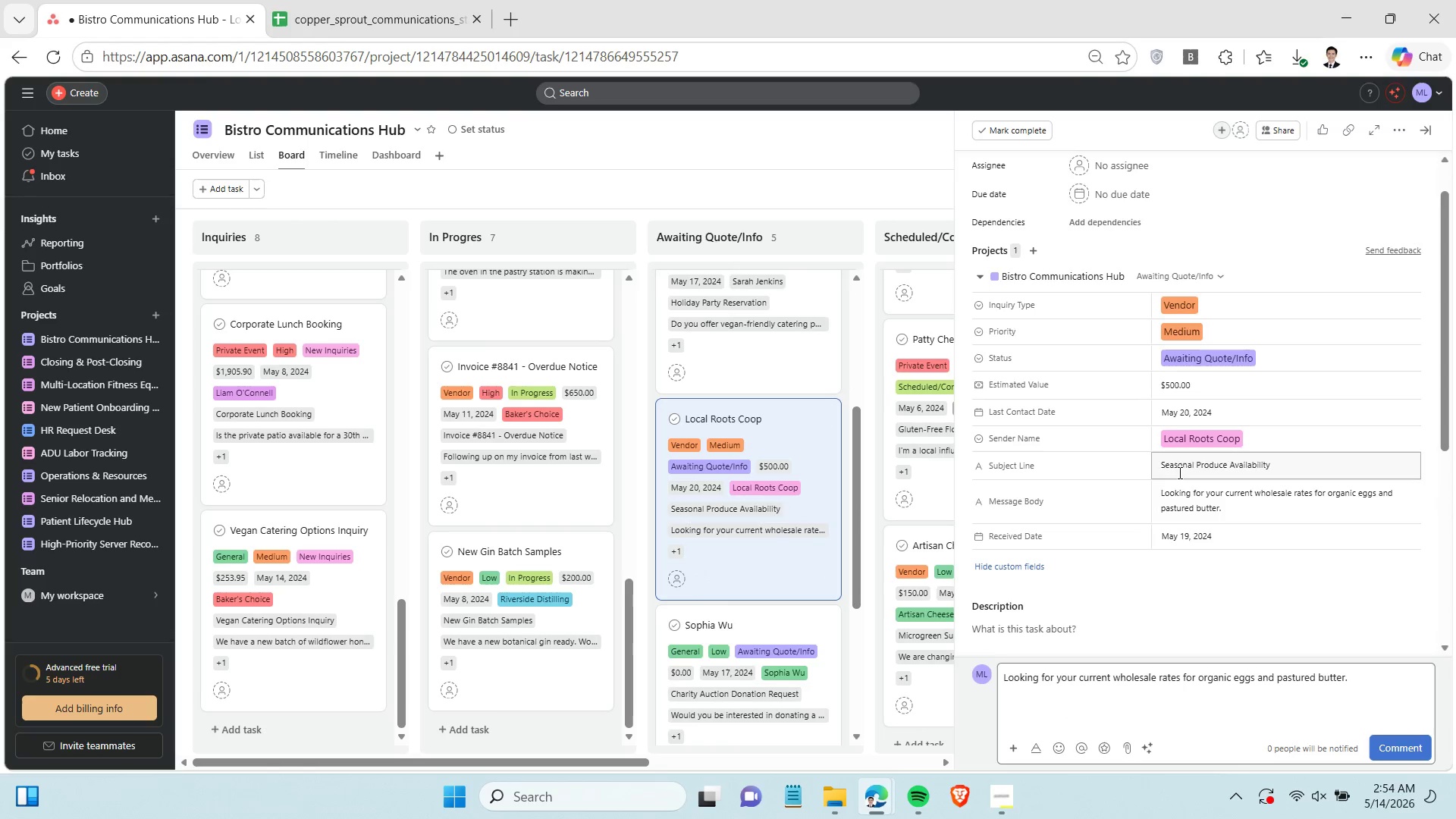 
double_click([1178, 472])
 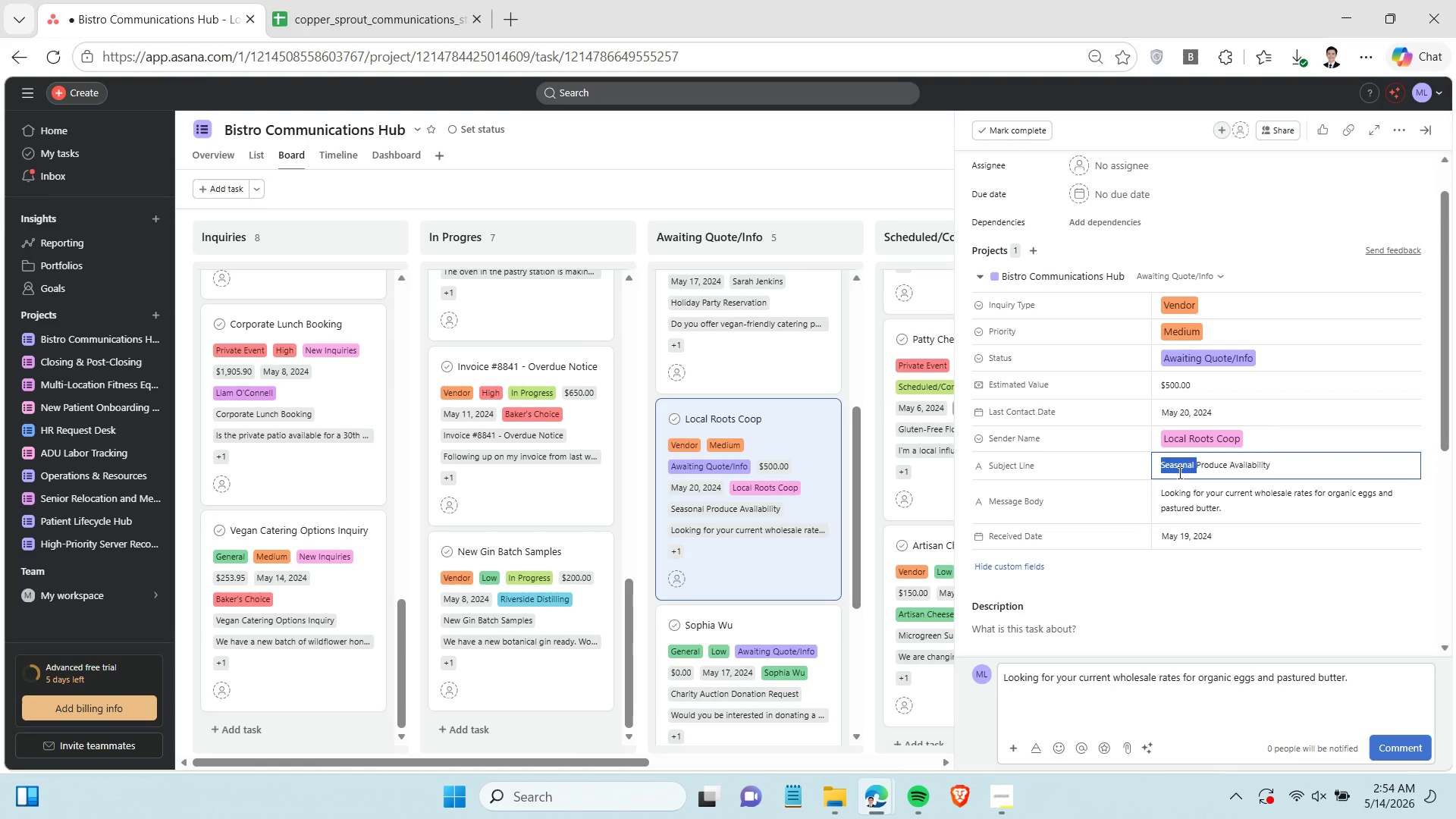 
triple_click([1178, 472])
 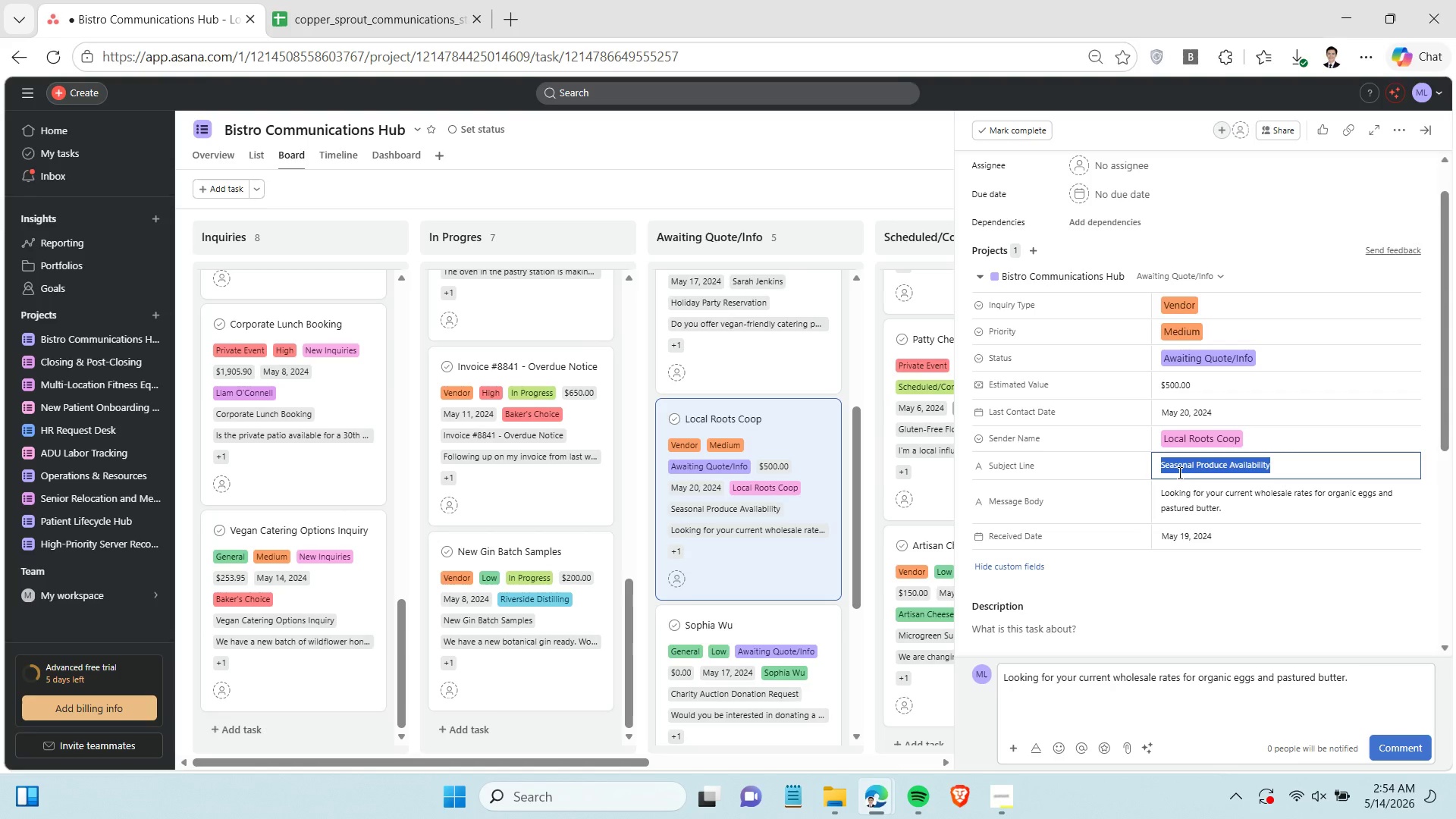 
key(Control+C)
 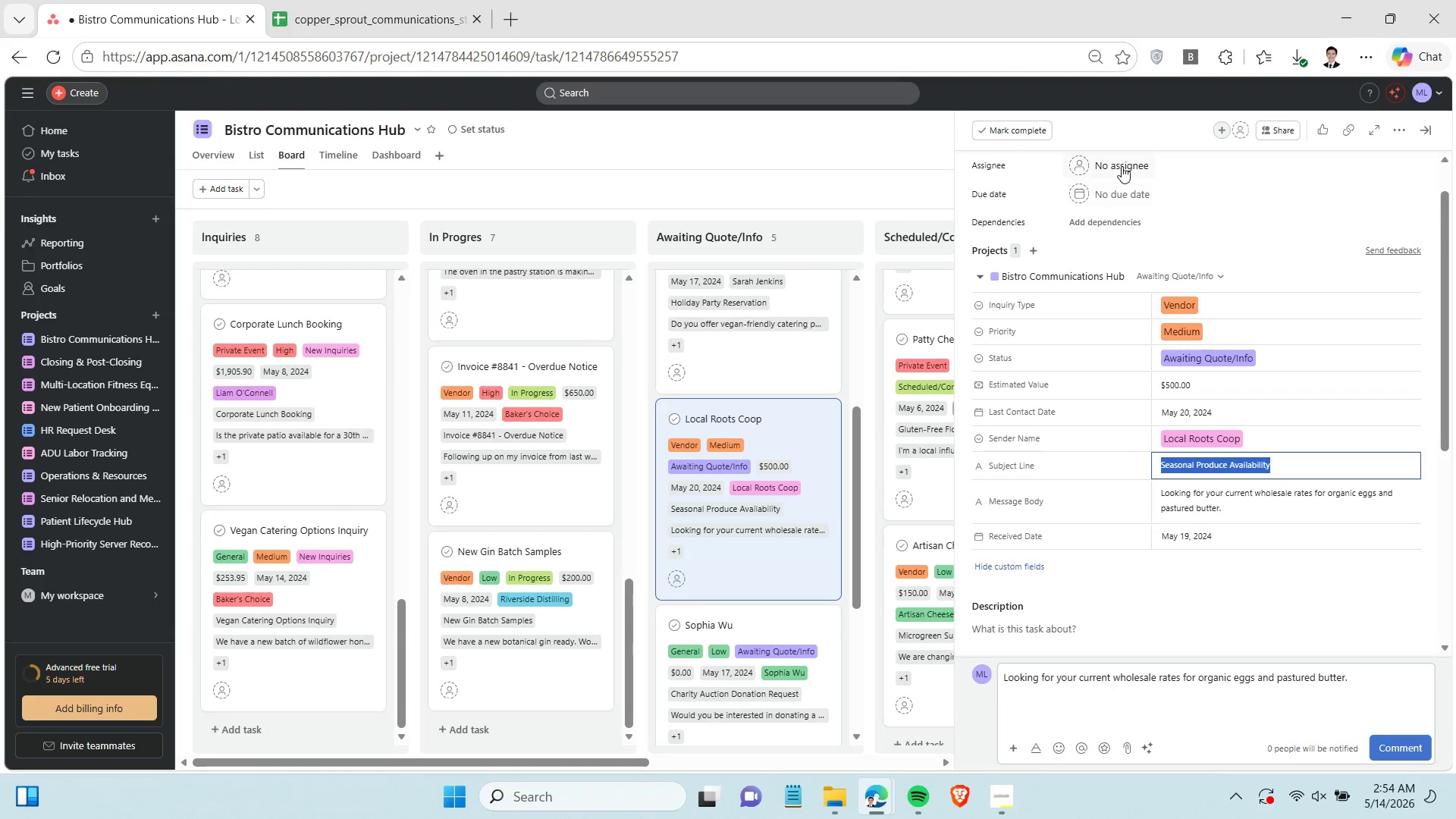 
scroll: coordinate [1112, 187], scroll_direction: up, amount: 4.0
 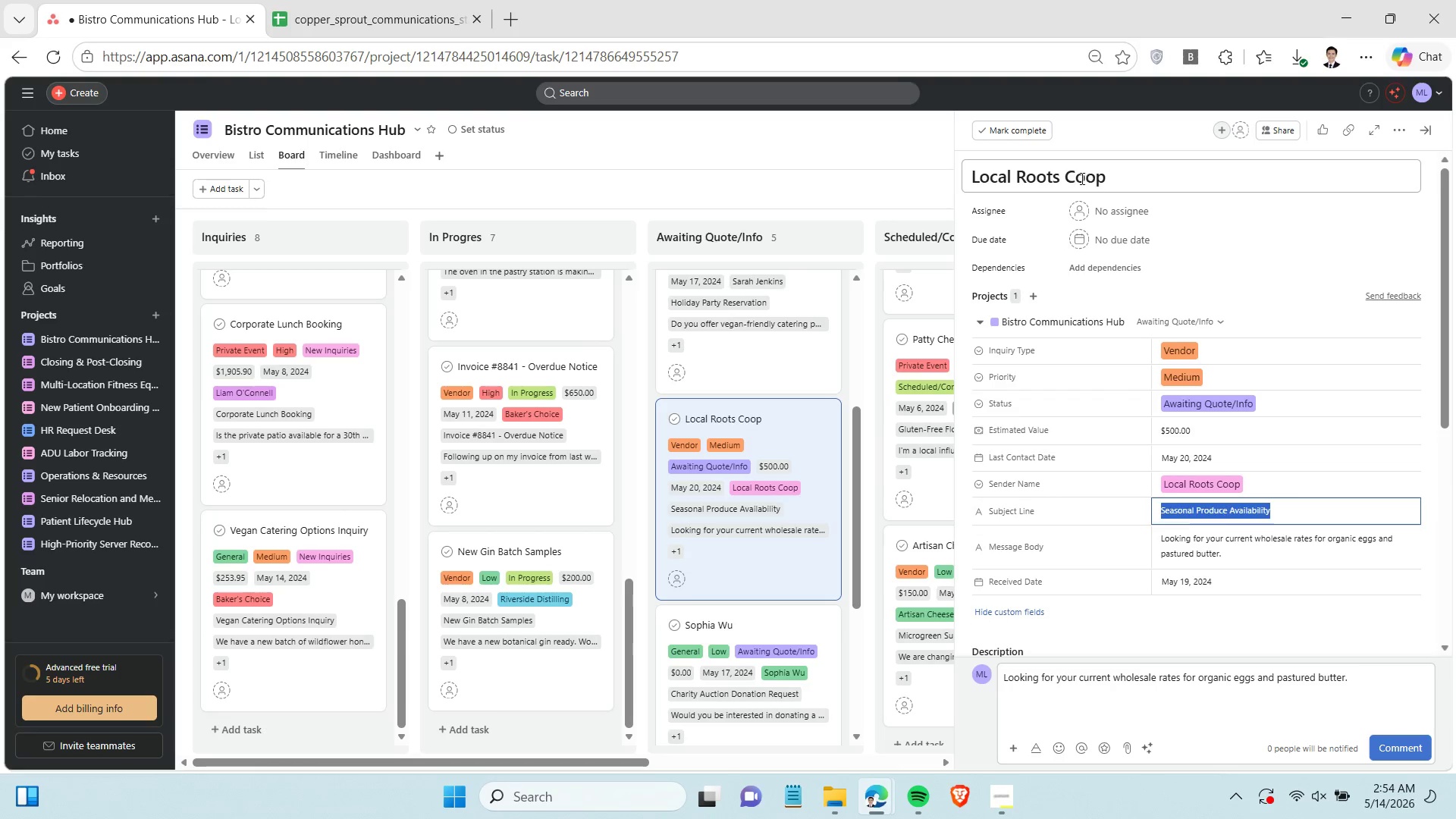 
double_click([1081, 178])
 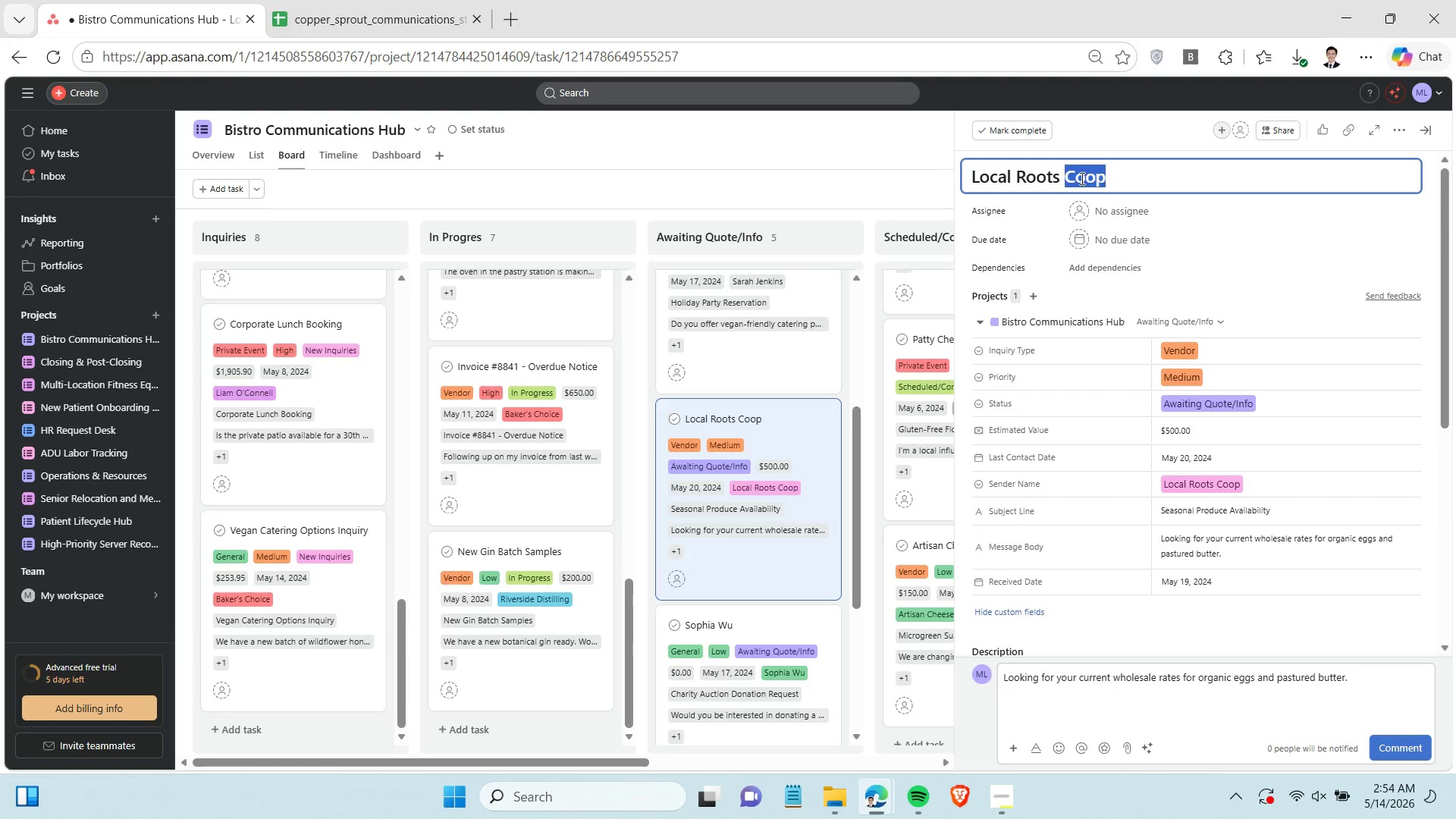 
triple_click([1081, 178])
 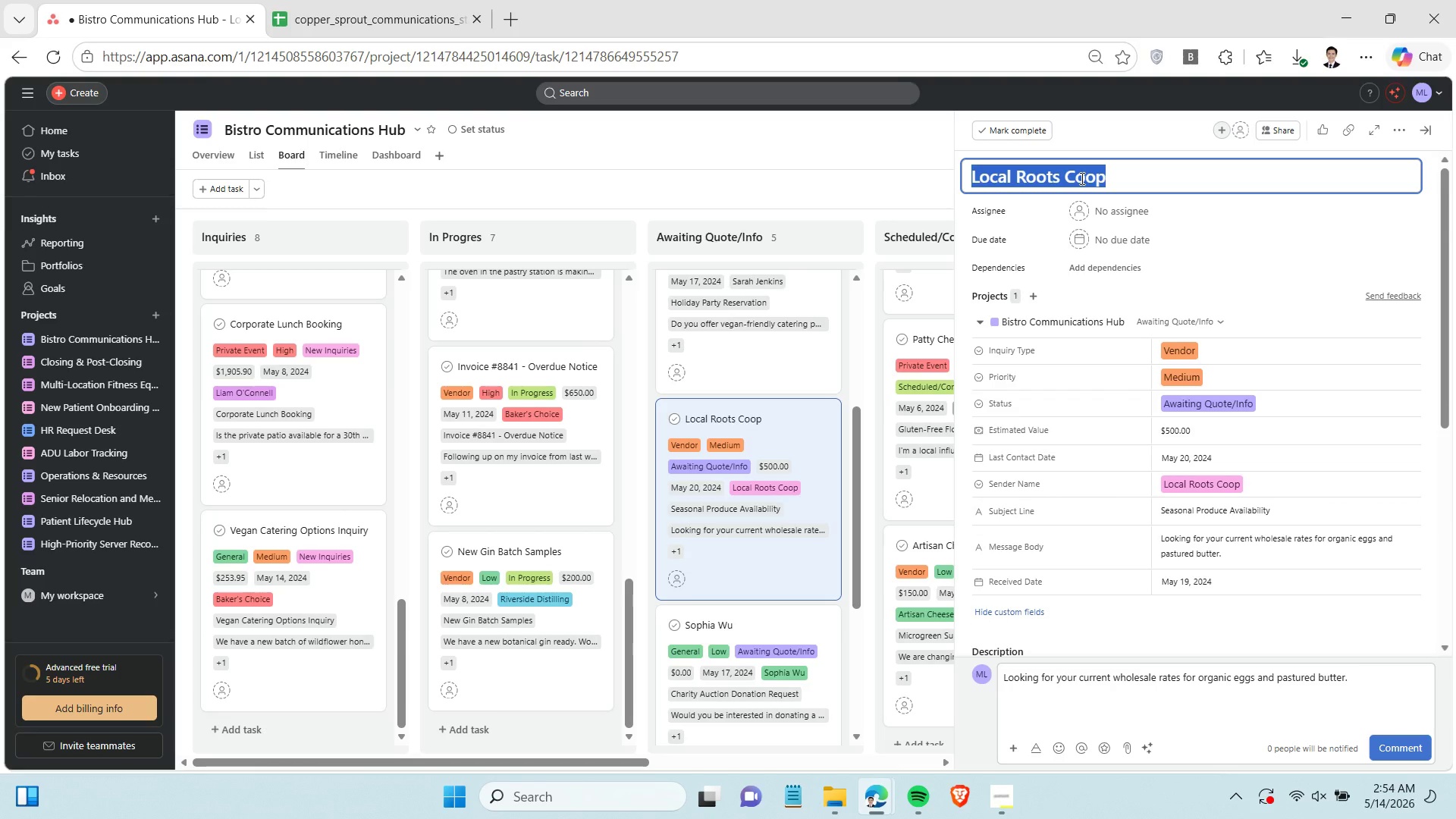 
key(Control+V)
 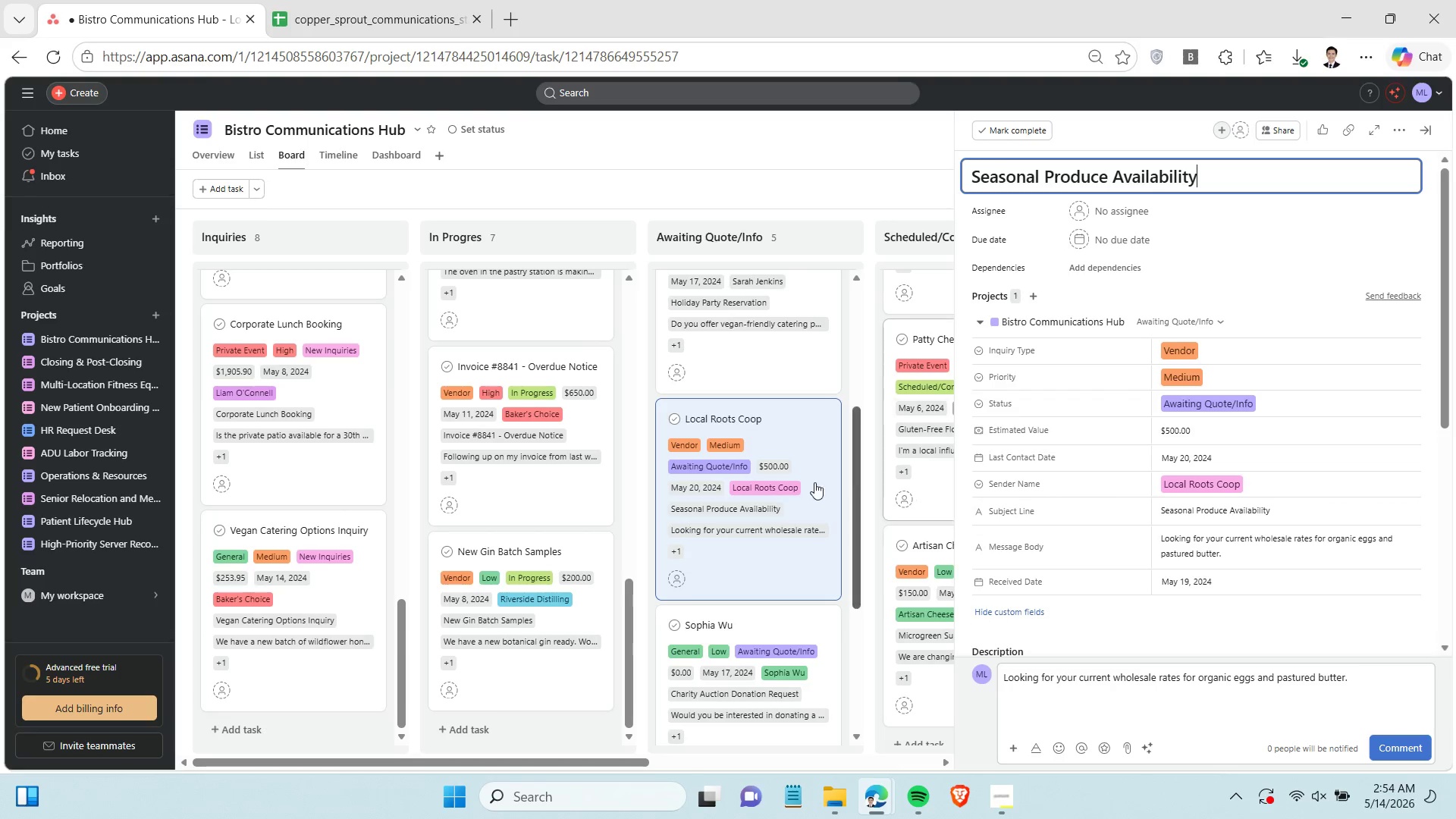 
scroll: coordinate [812, 482], scroll_direction: down, amount: 3.0
 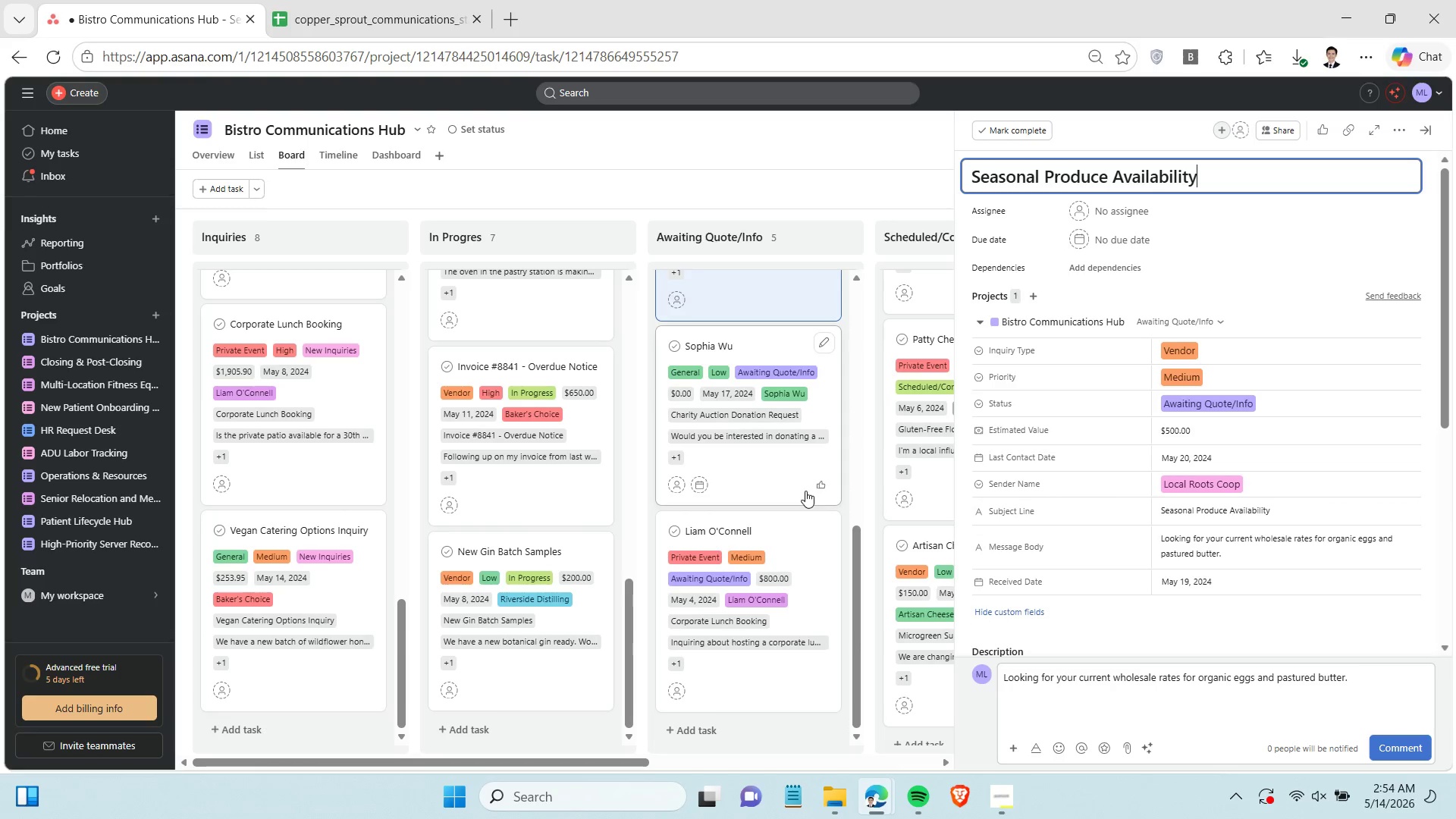 
left_click([804, 486])
 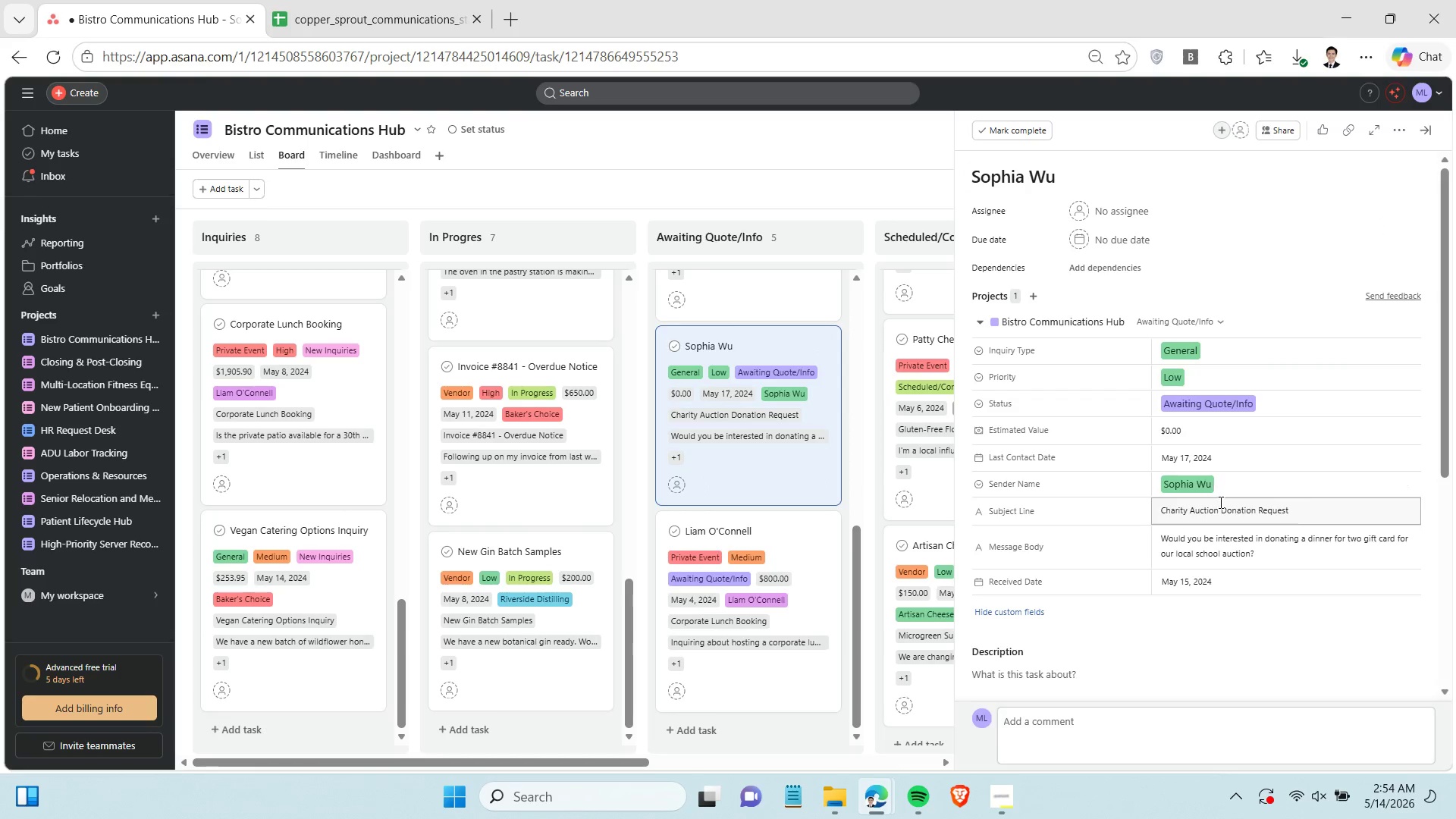 
double_click([1219, 508])
 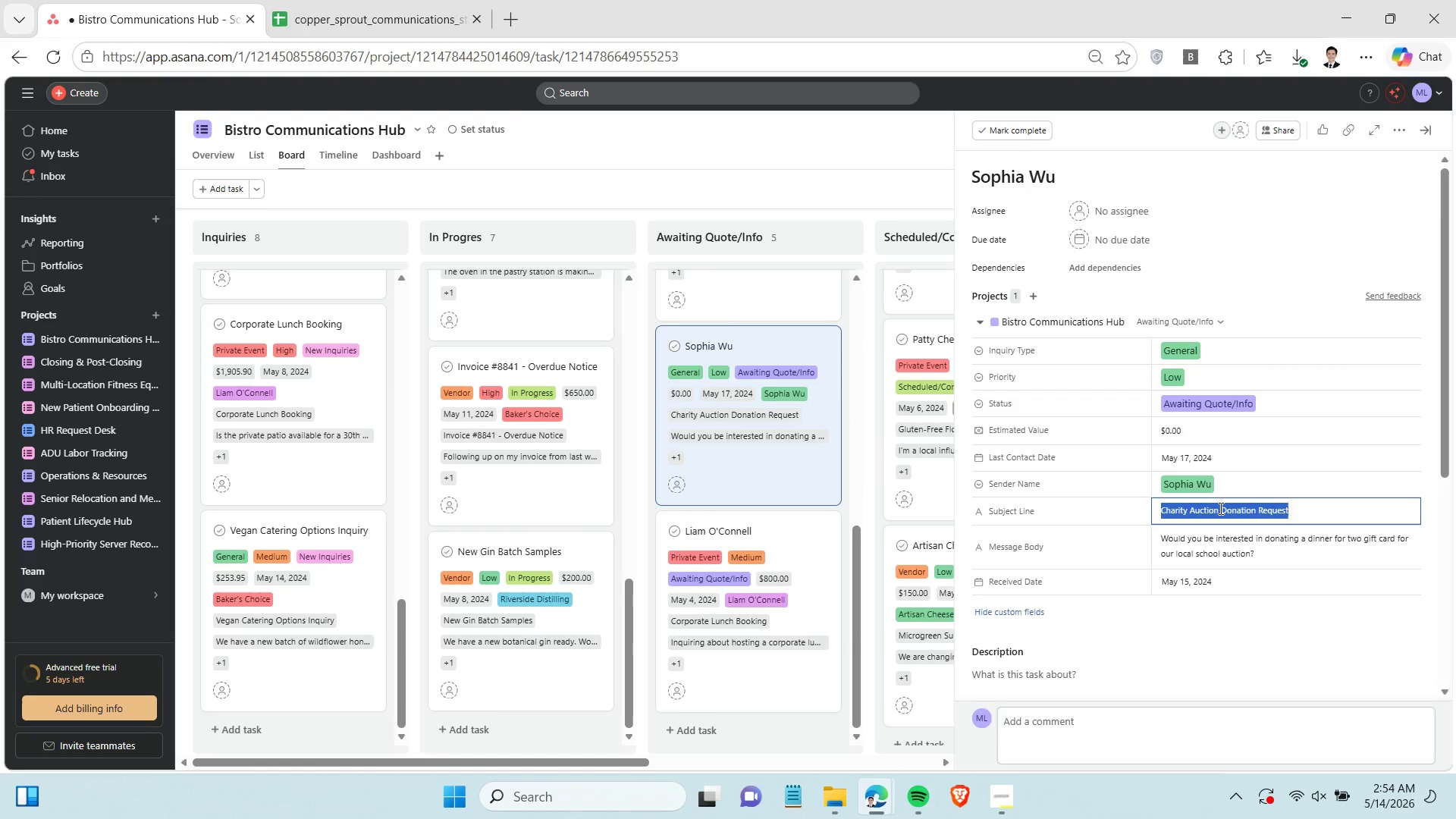 
triple_click([1219, 508])
 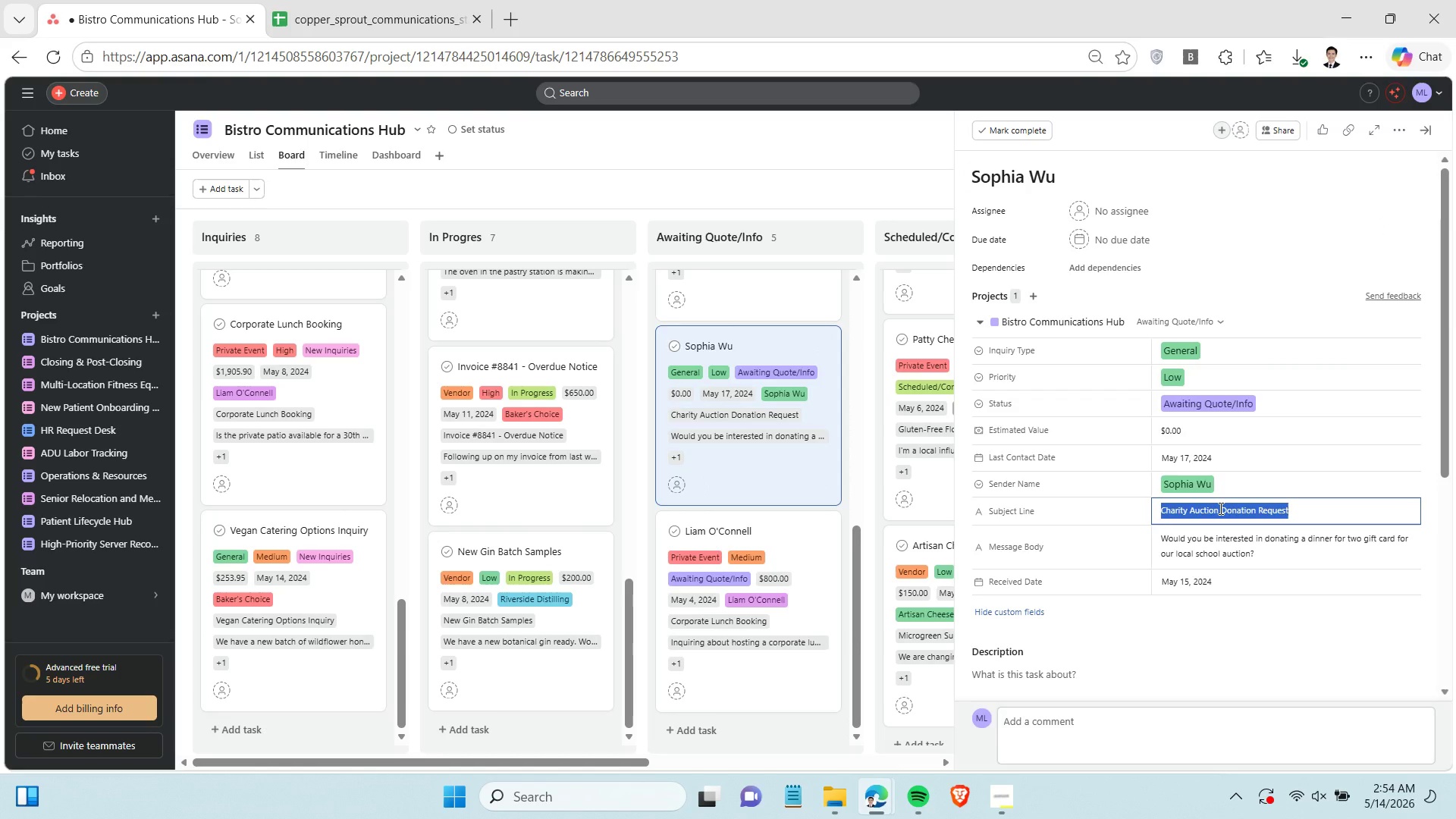 
key(Control+C)
 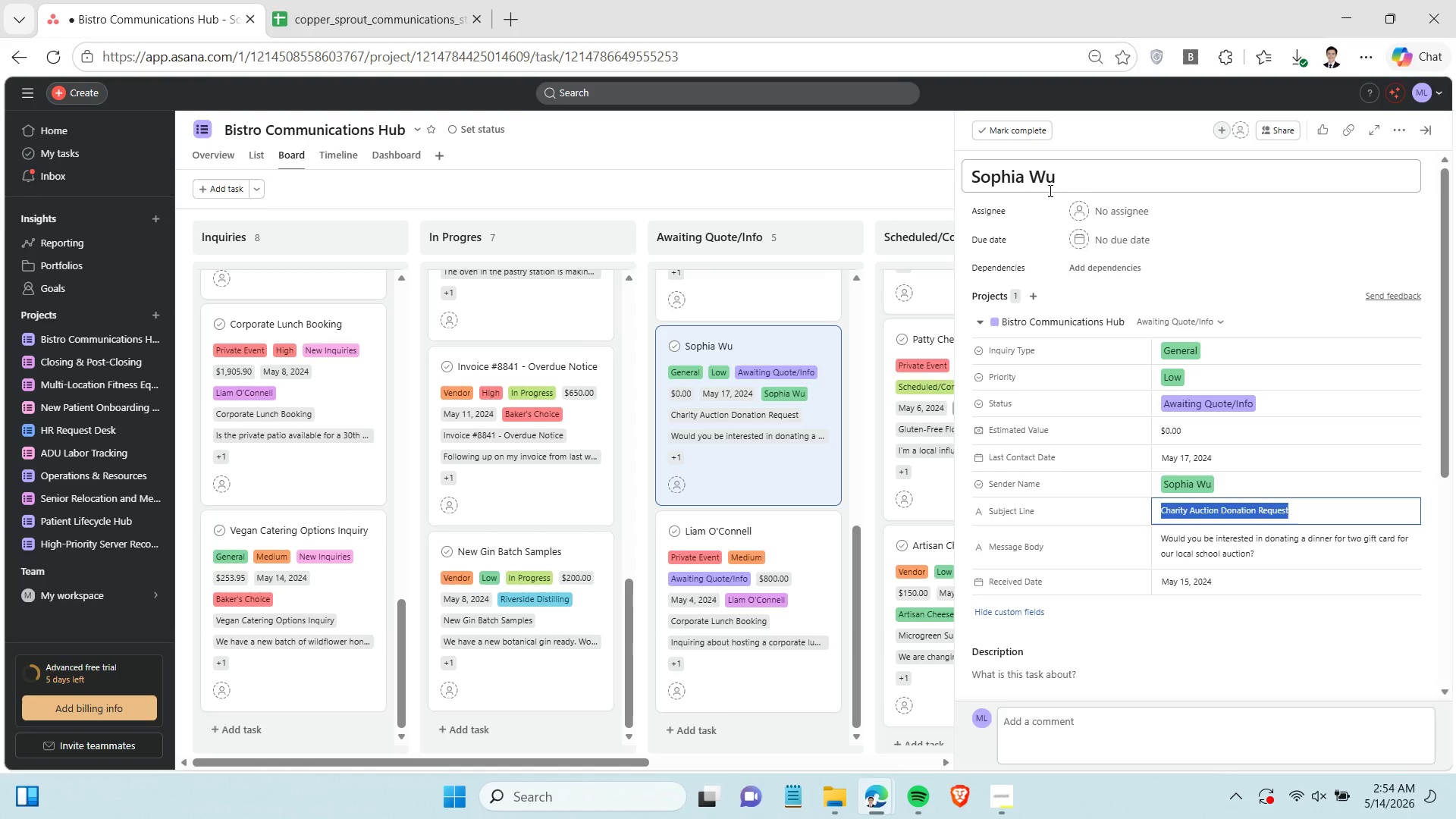 
double_click([1049, 190])
 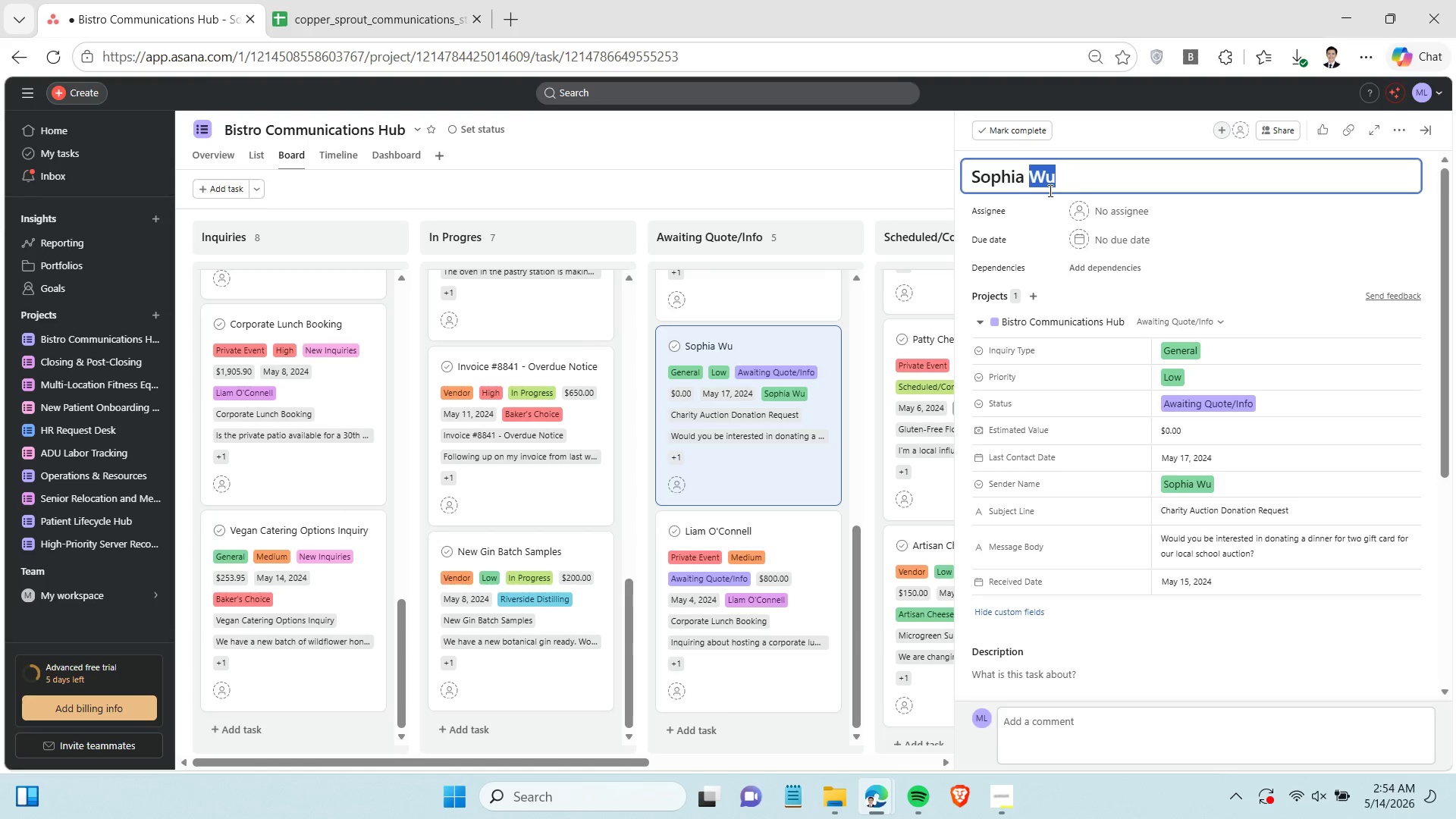 
triple_click([1049, 190])
 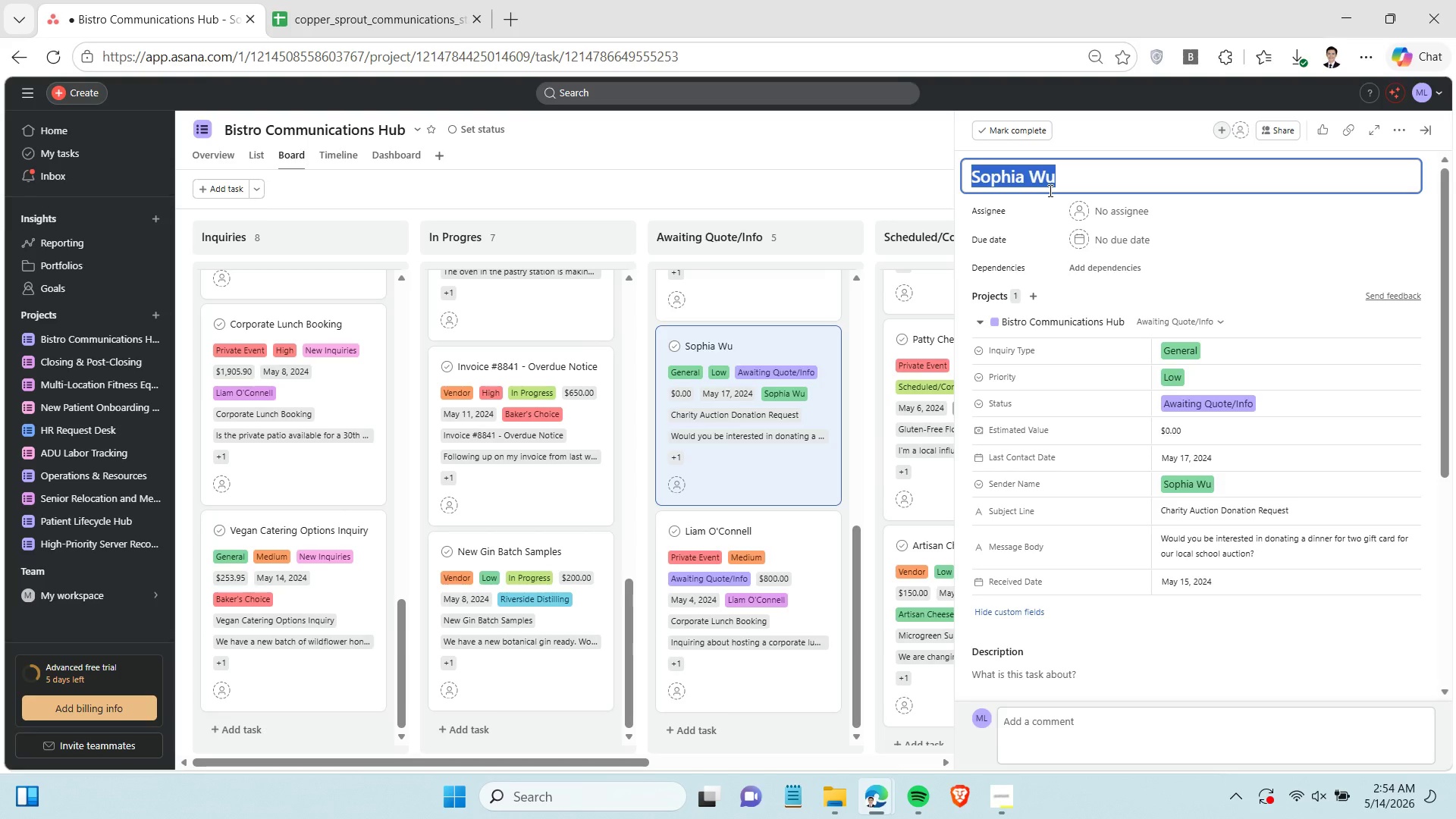 
key(Control+V)
 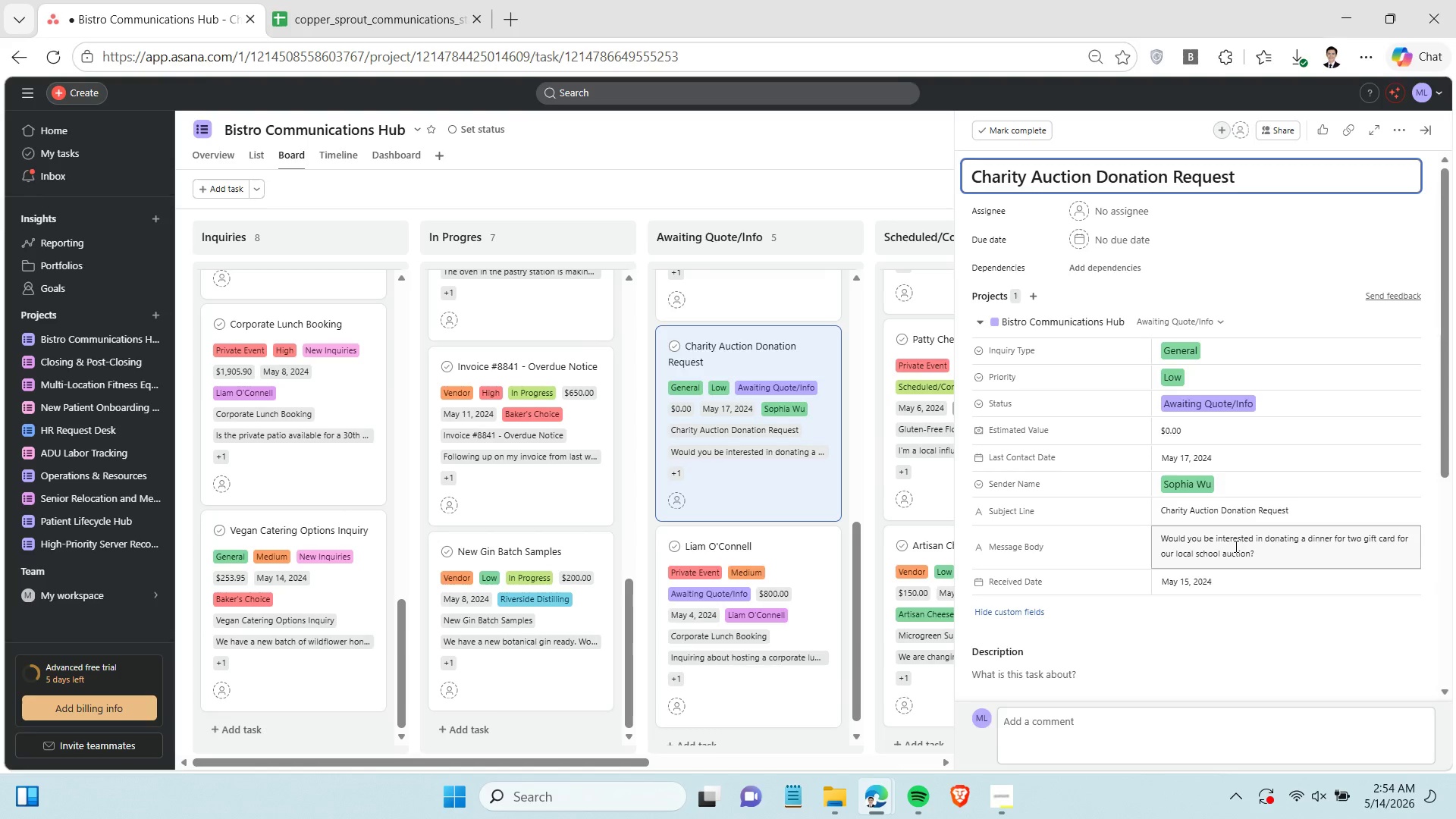 
double_click([1235, 546])
 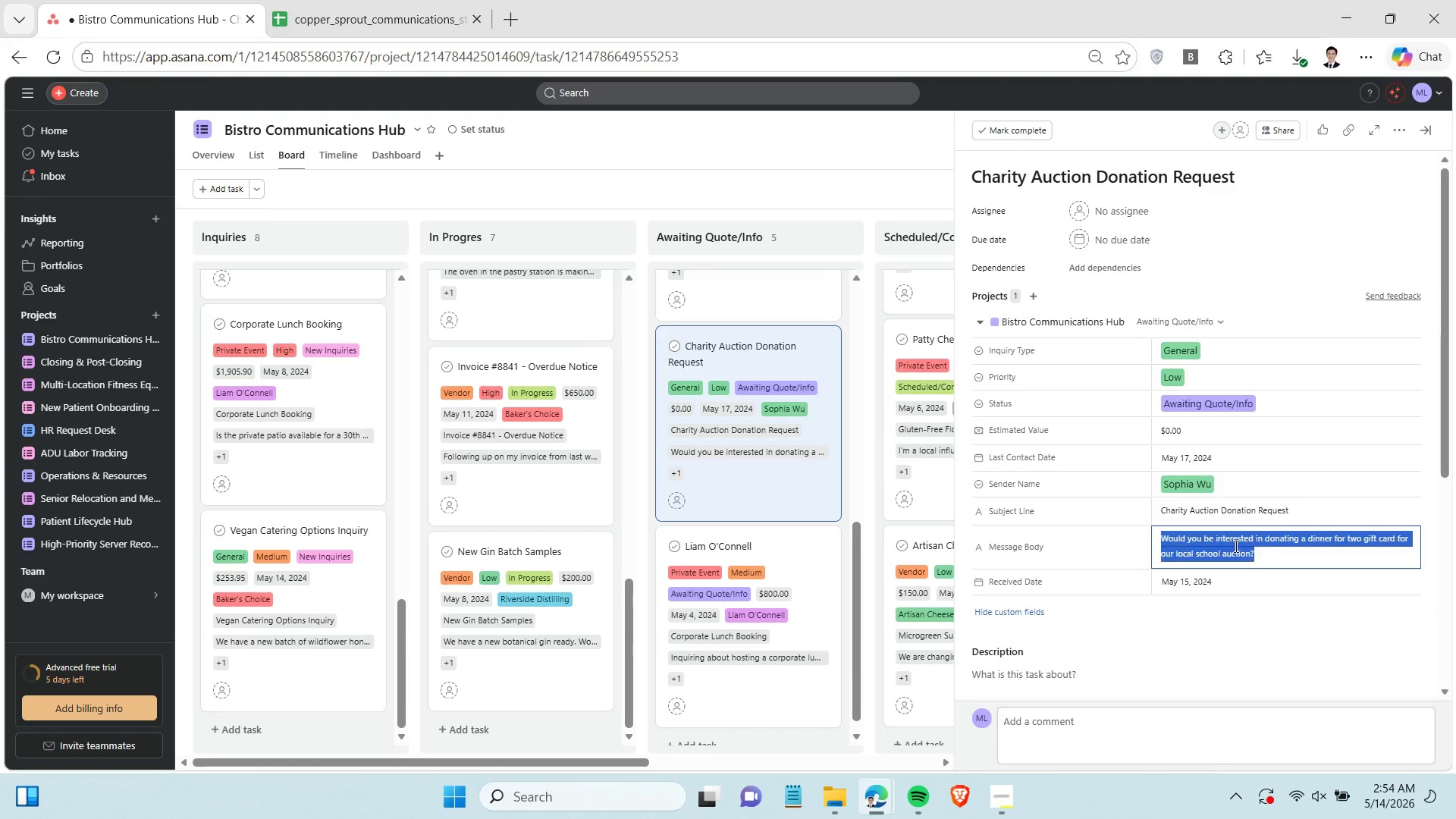 
triple_click([1235, 546])
 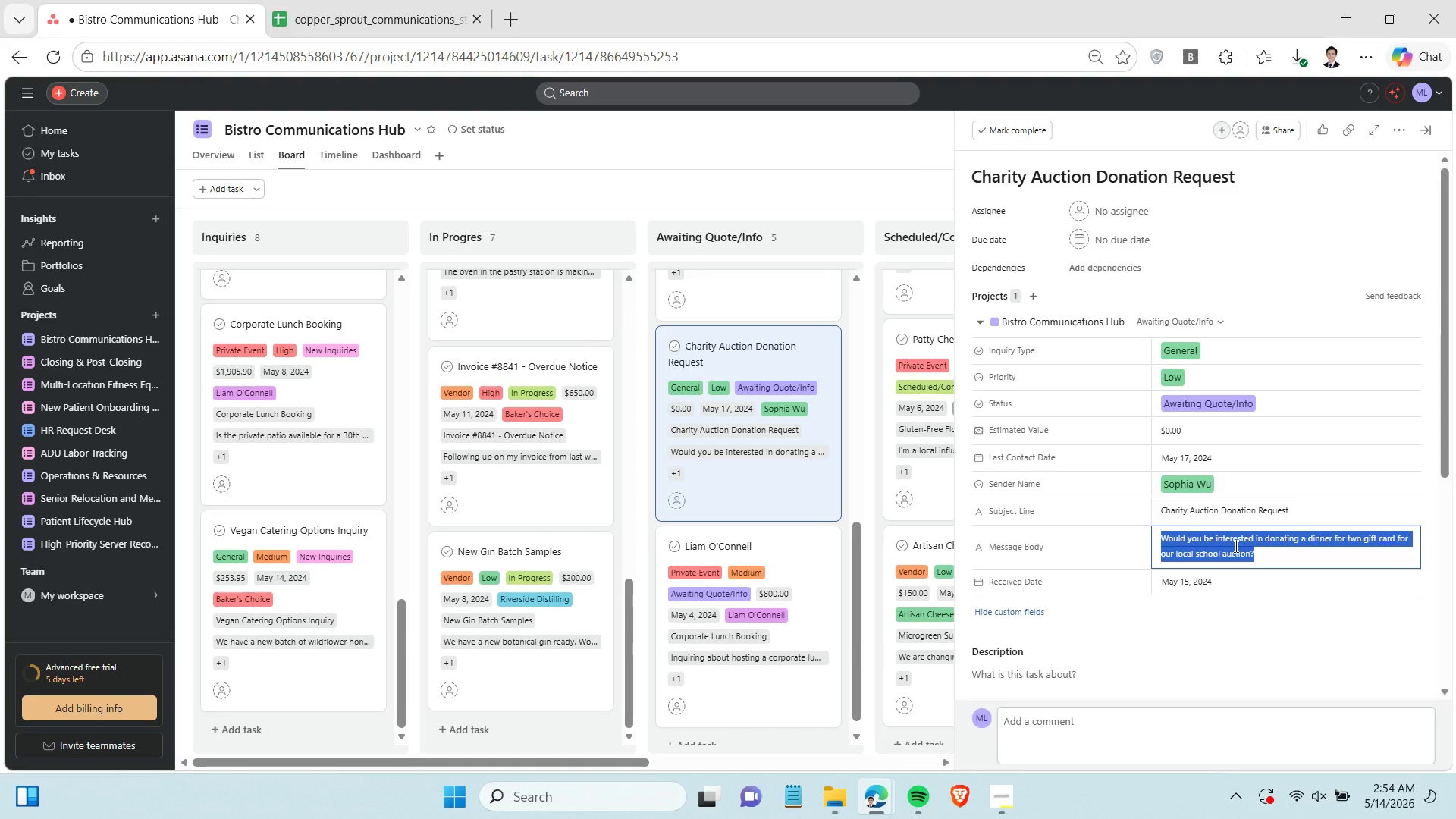 
wait(5.08)
 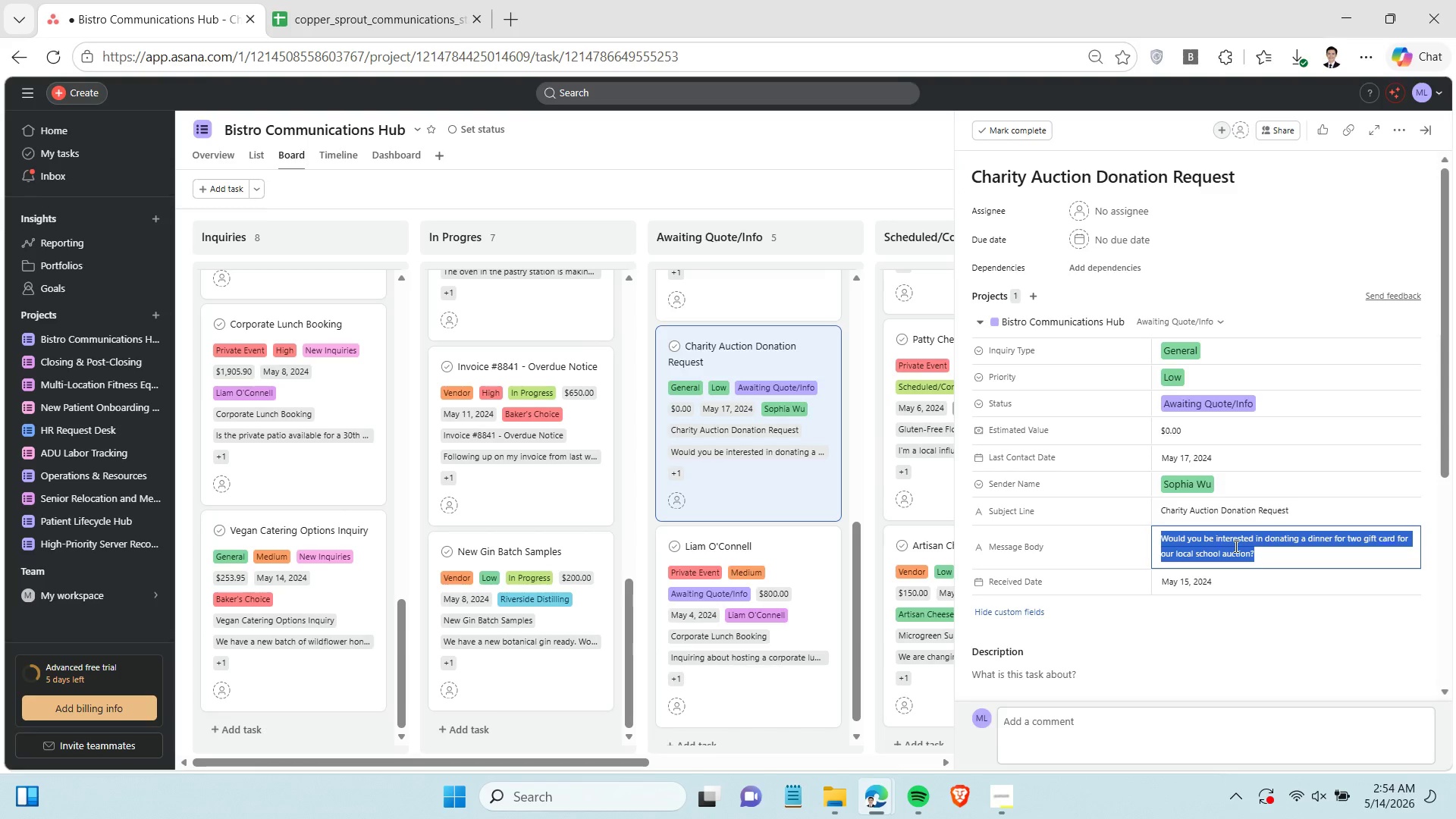 
key(Control+C)
 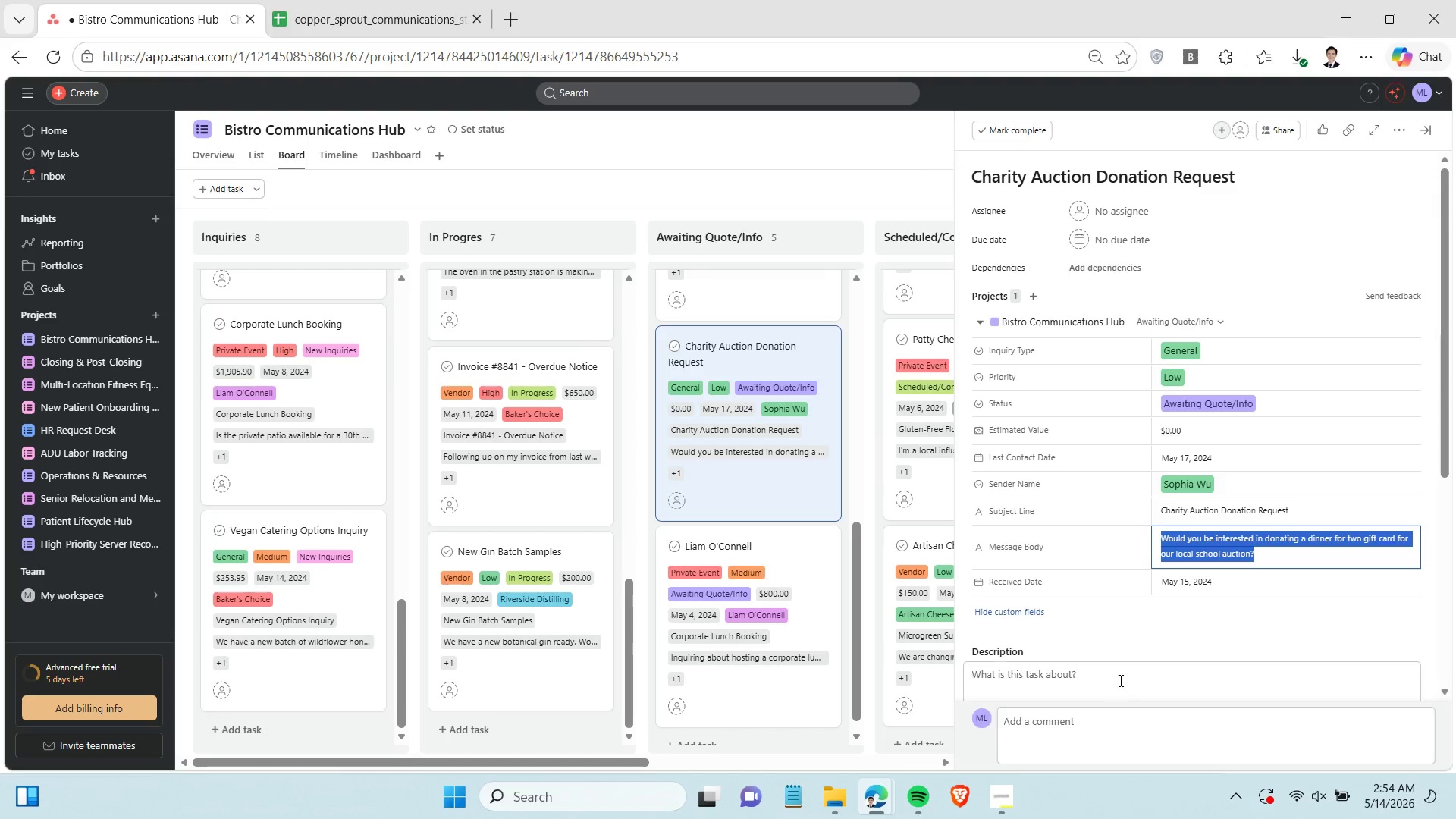 
left_click([1116, 678])
 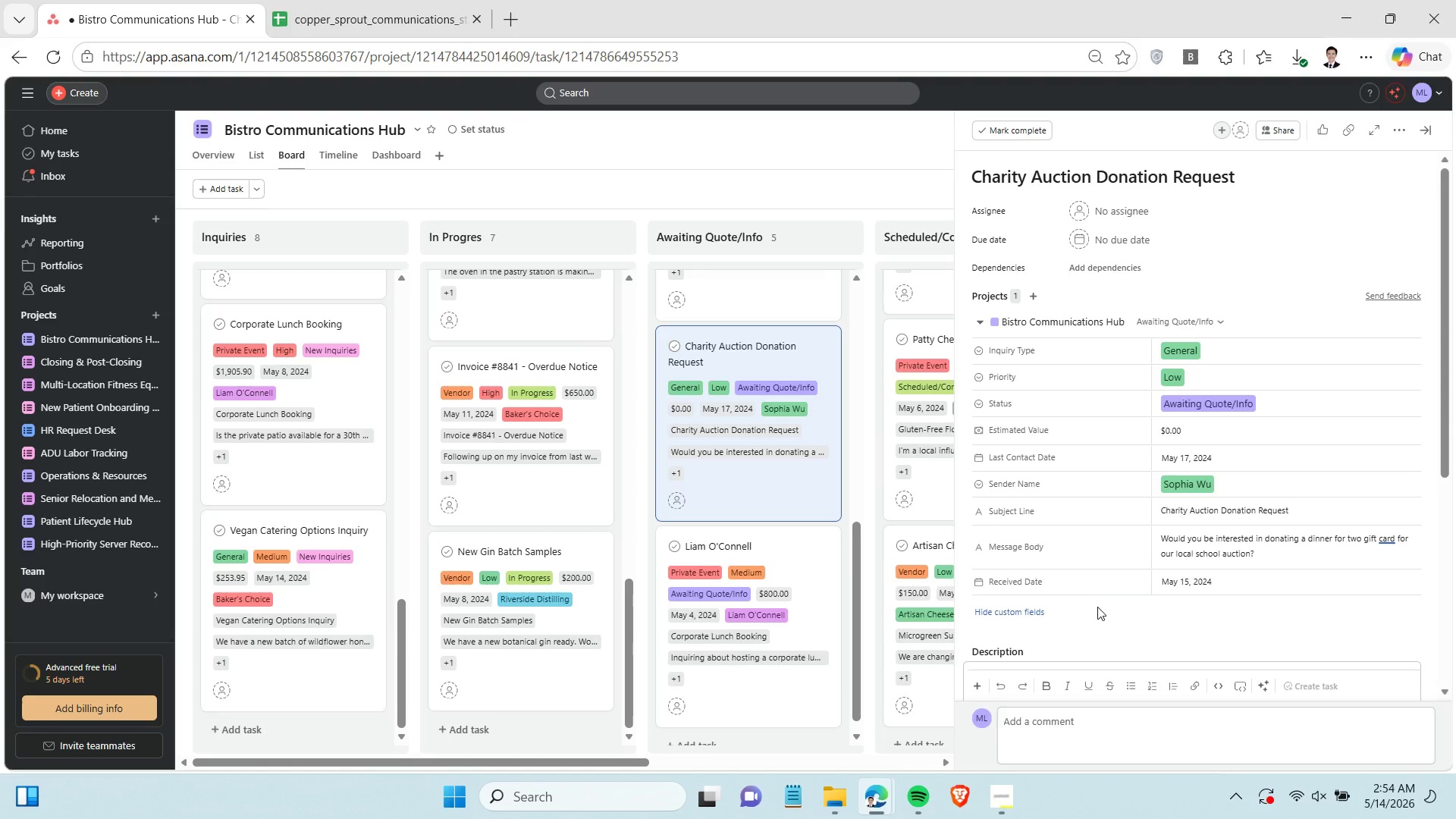 
key(Control+V)
 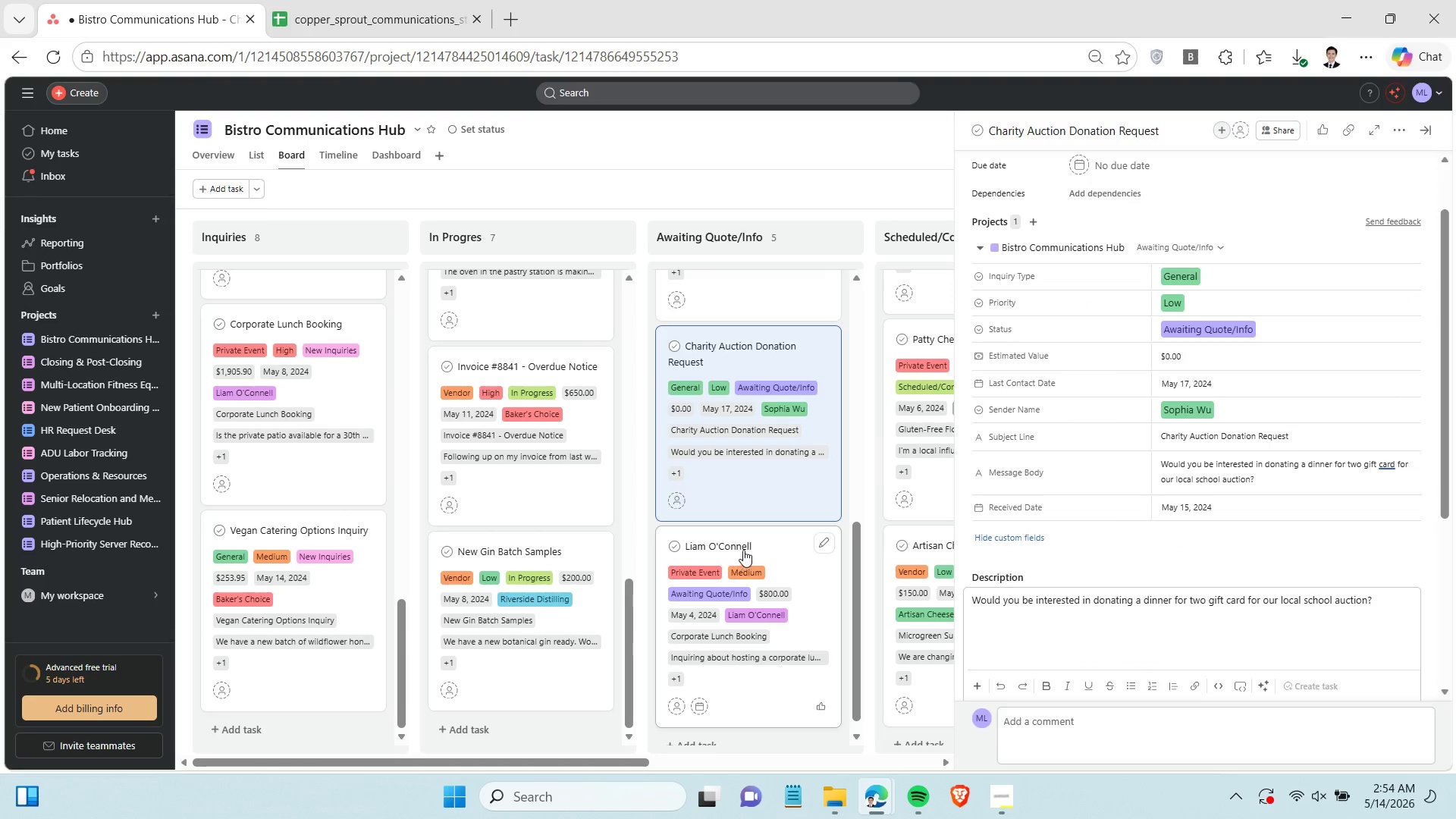 
scroll: coordinate [770, 536], scroll_direction: down, amount: 2.0
 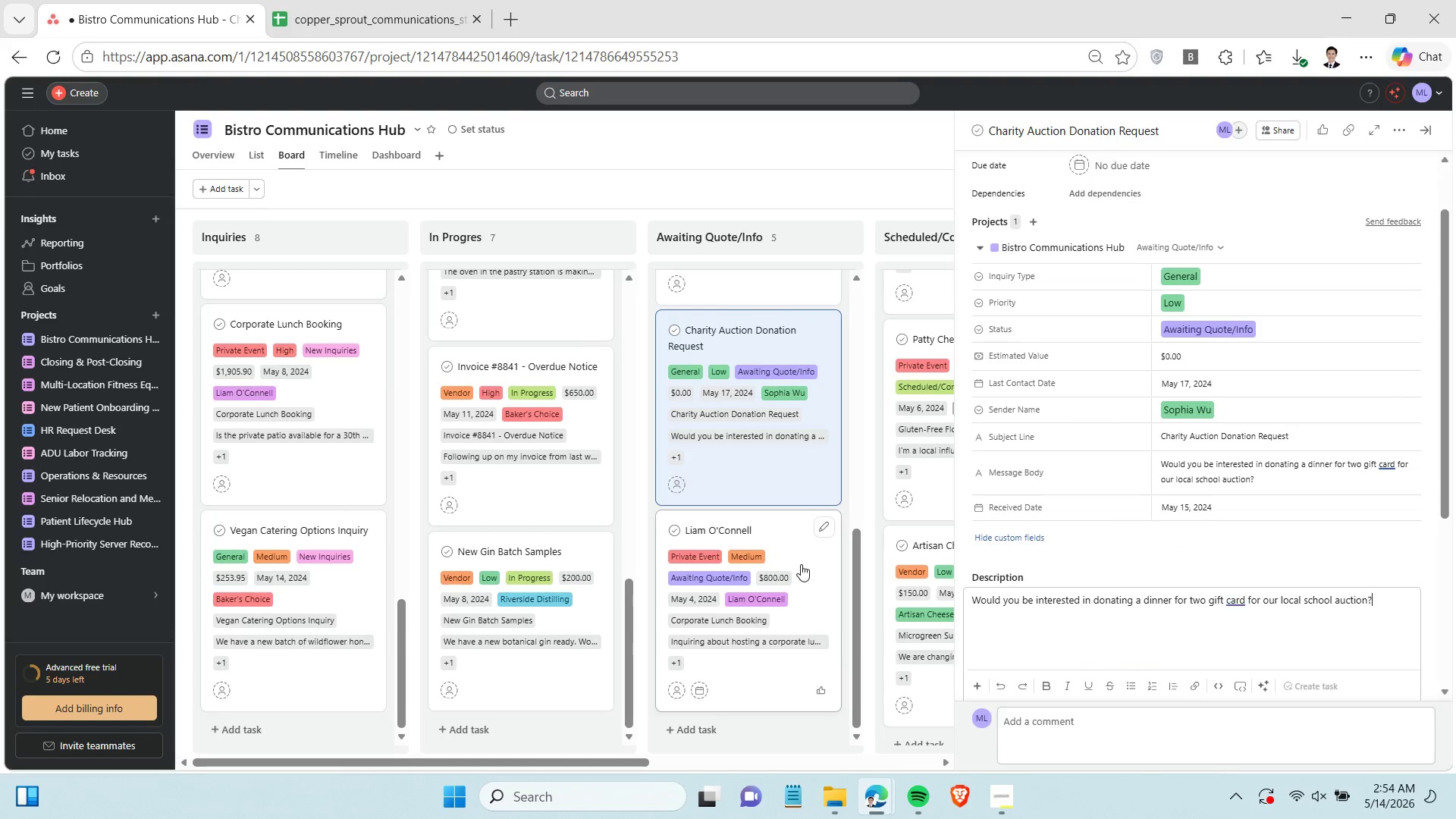 
left_click([801, 564])
 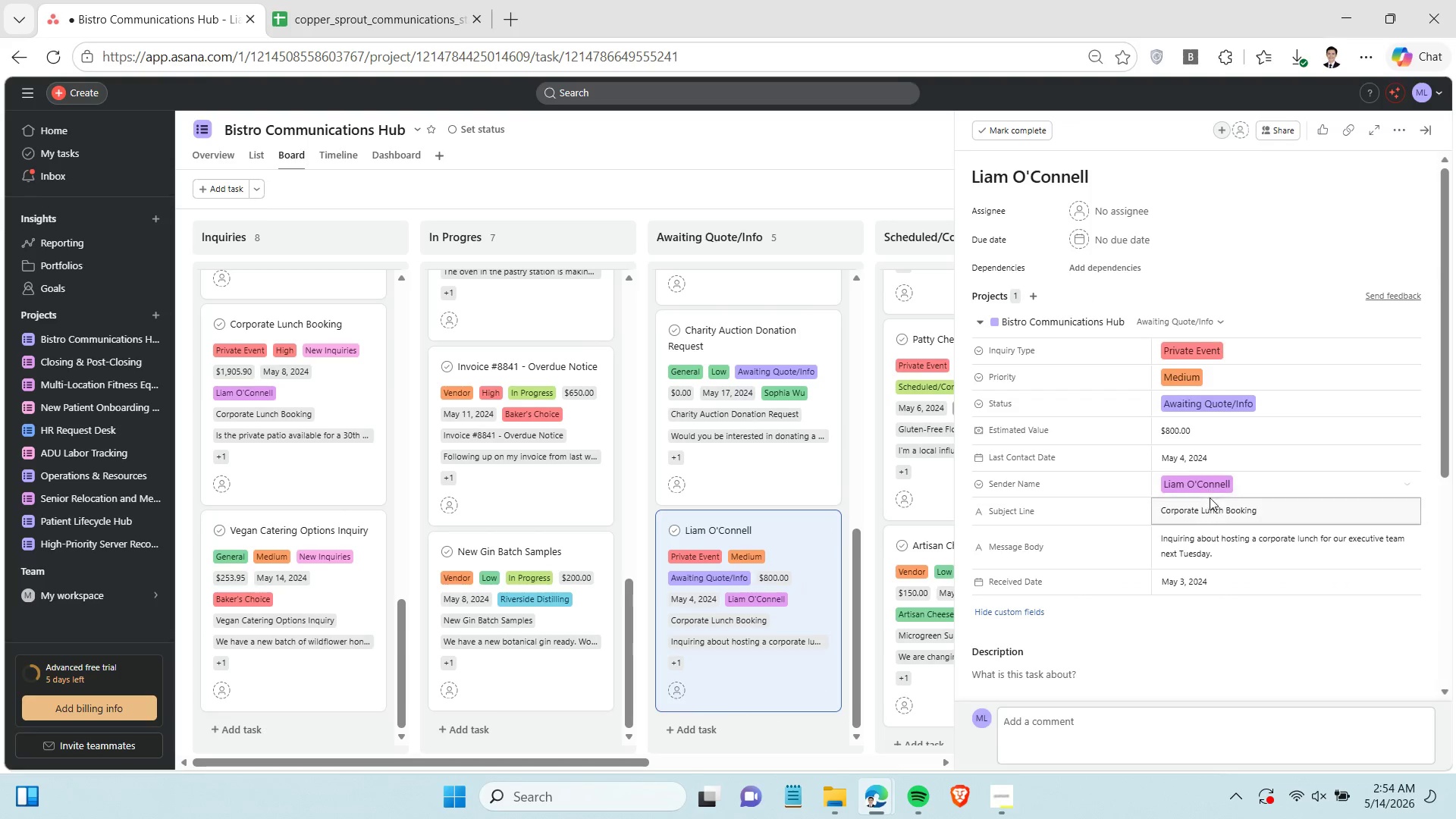 
double_click([1210, 506])
 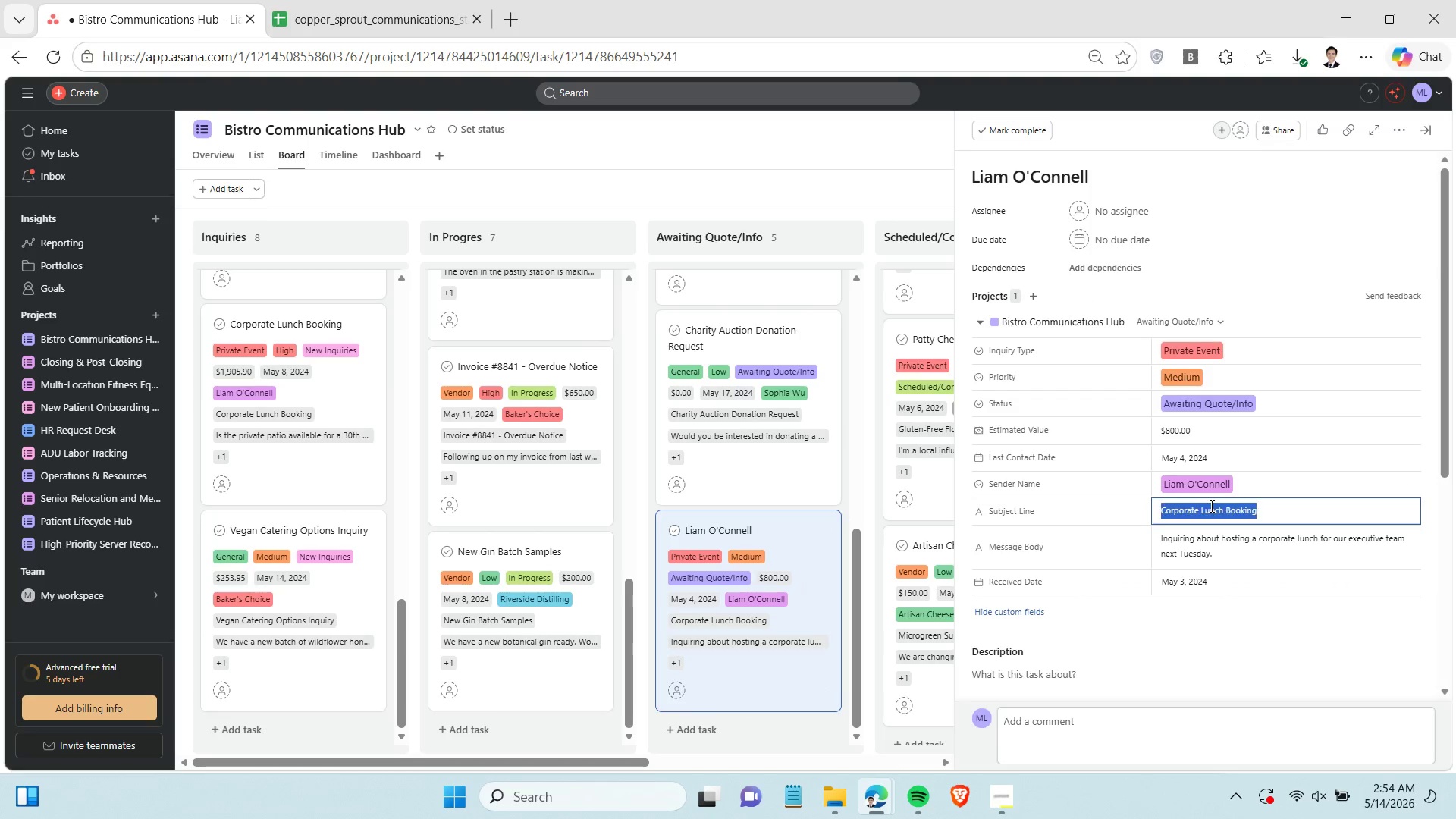 
triple_click([1210, 506])
 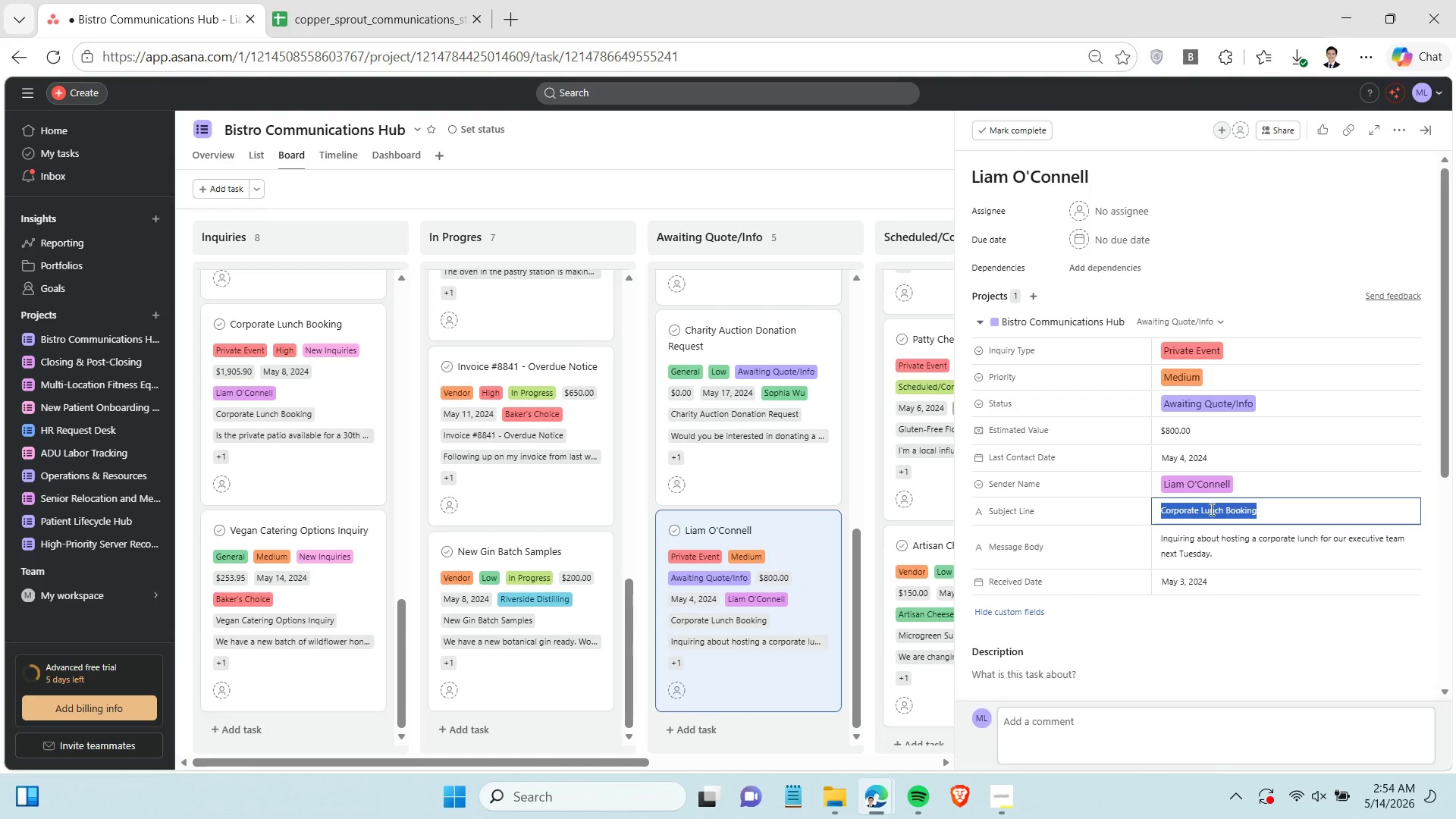 
key(Control+C)
 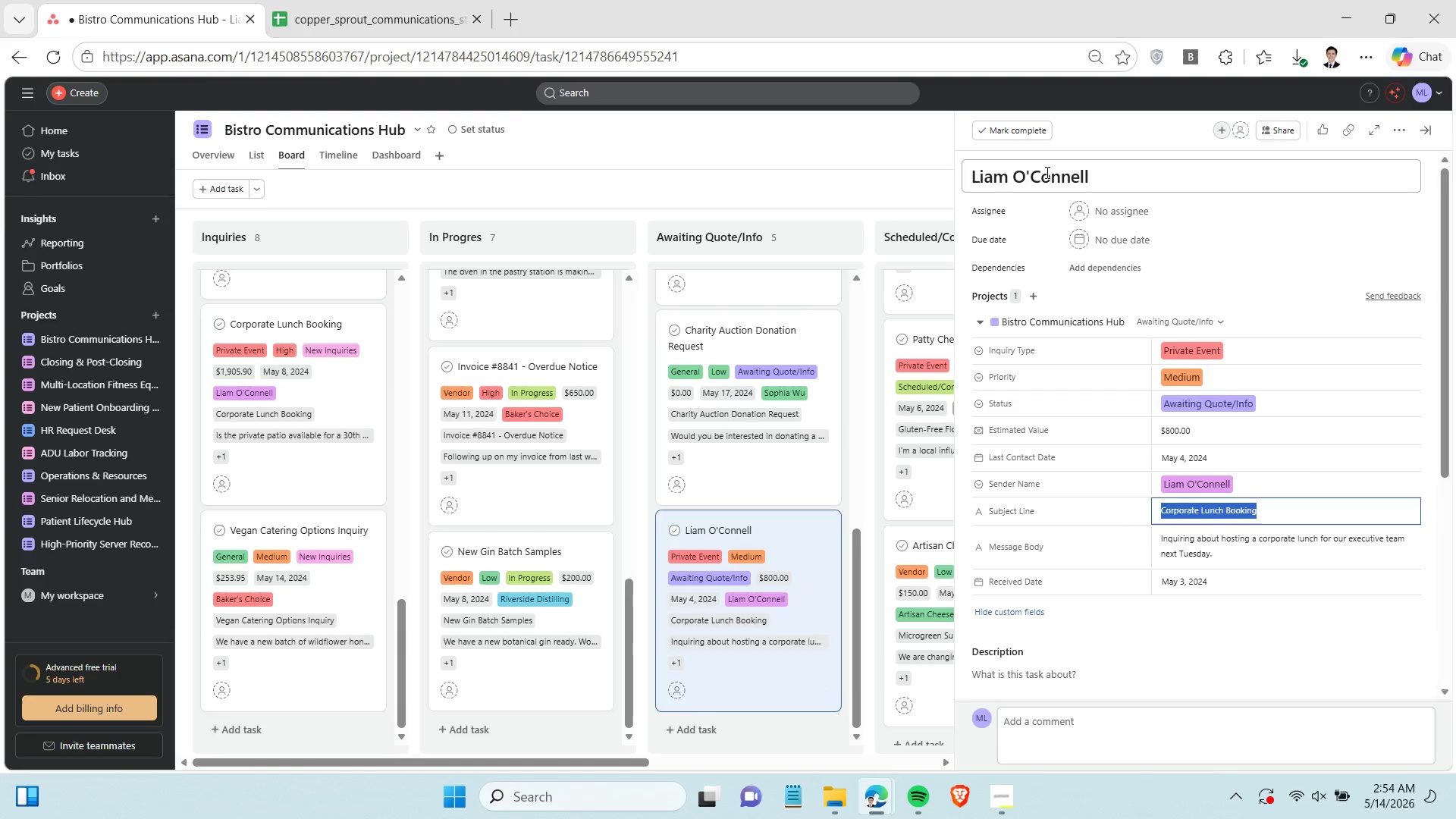 
double_click([1046, 172])
 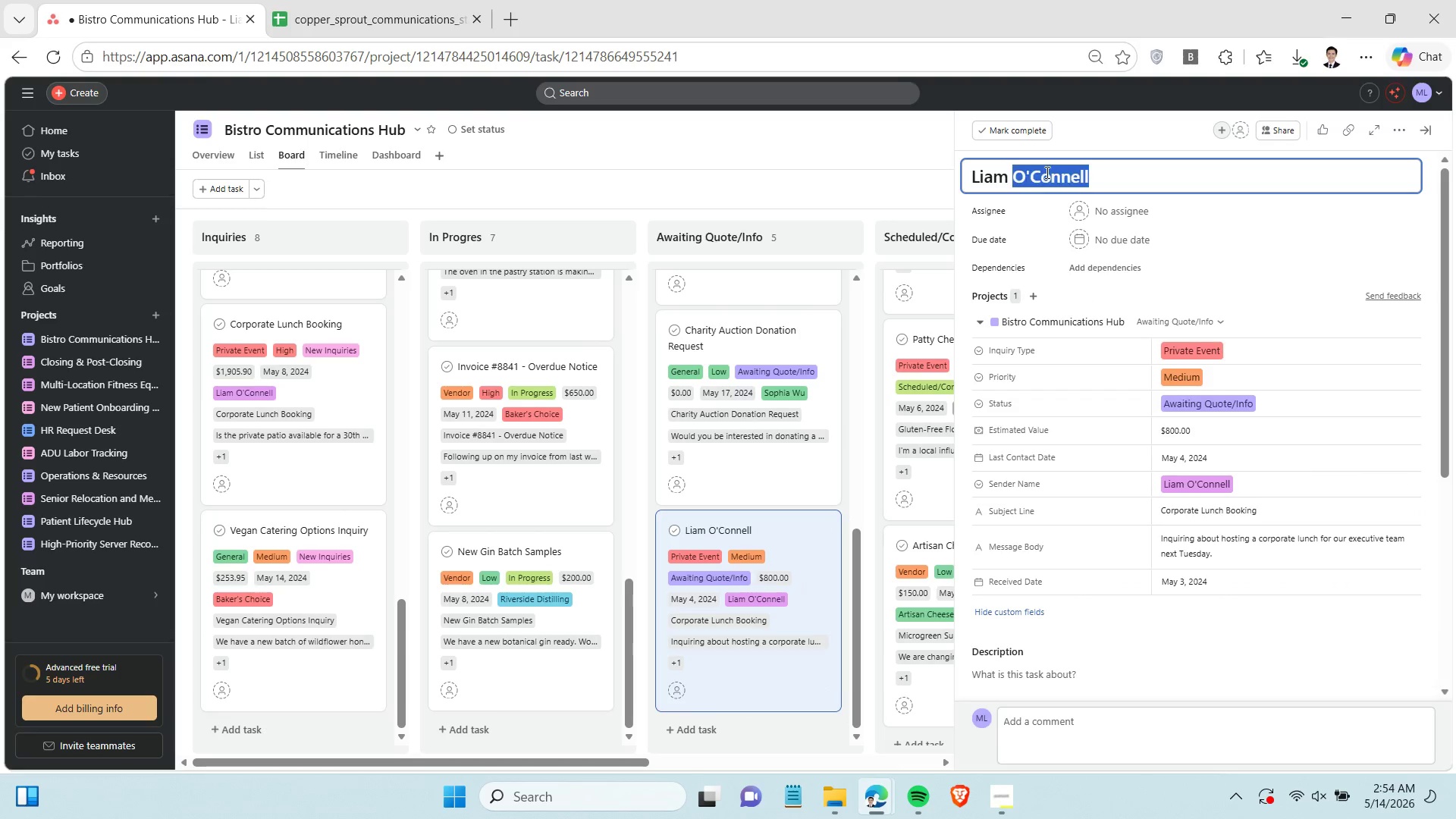 
triple_click([1046, 172])
 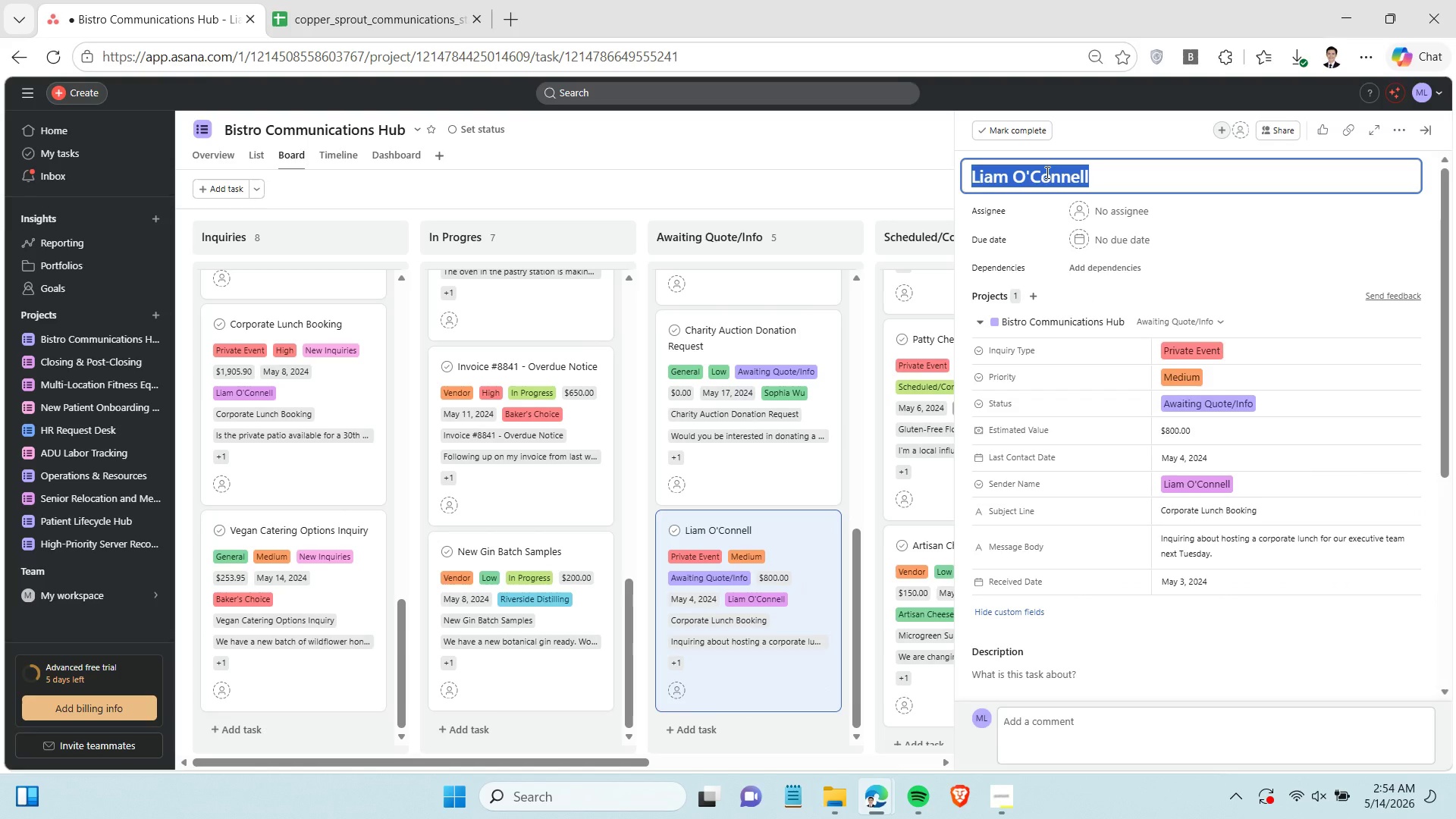 
key(Control+V)
 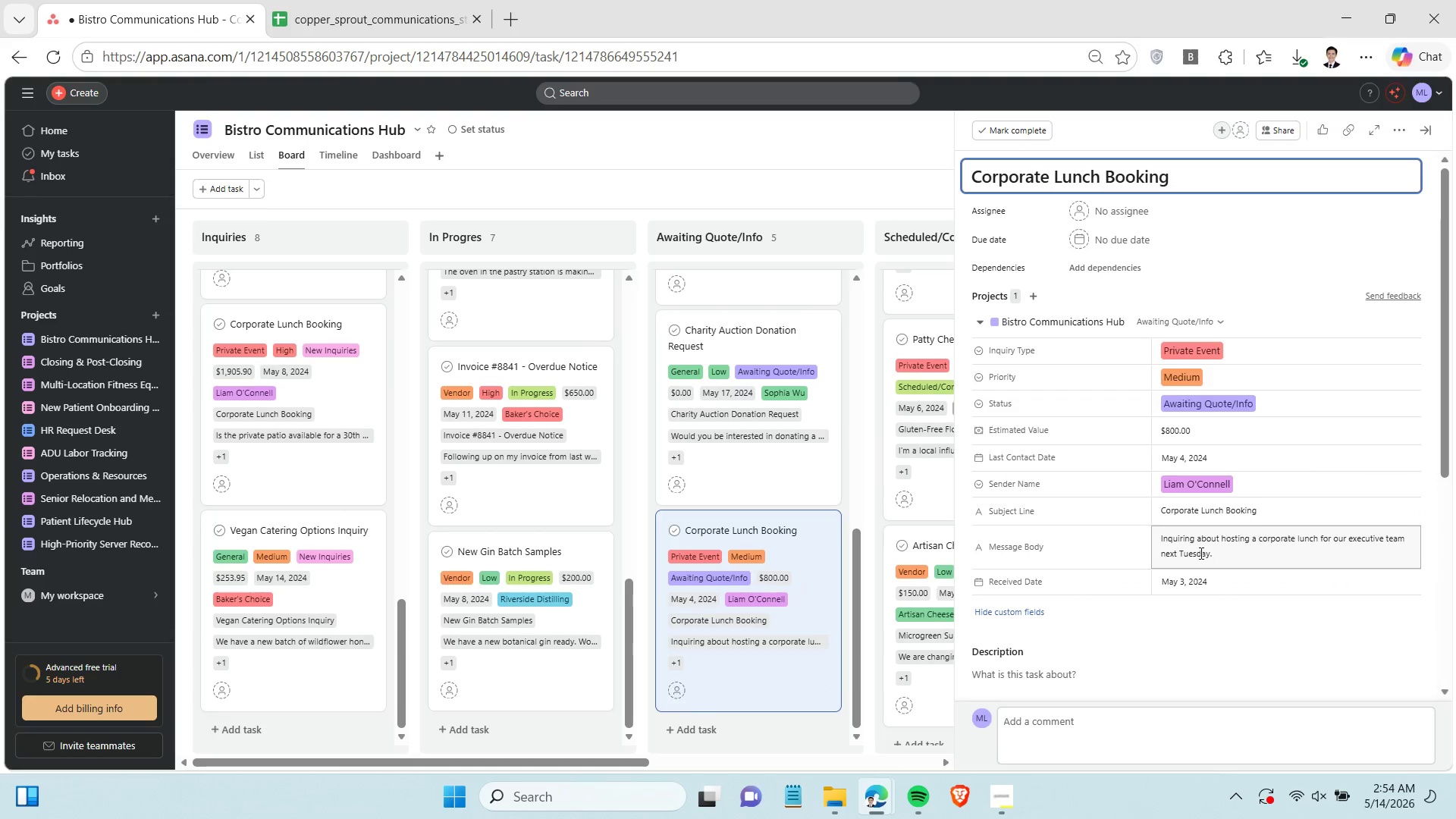 
double_click([1200, 553])
 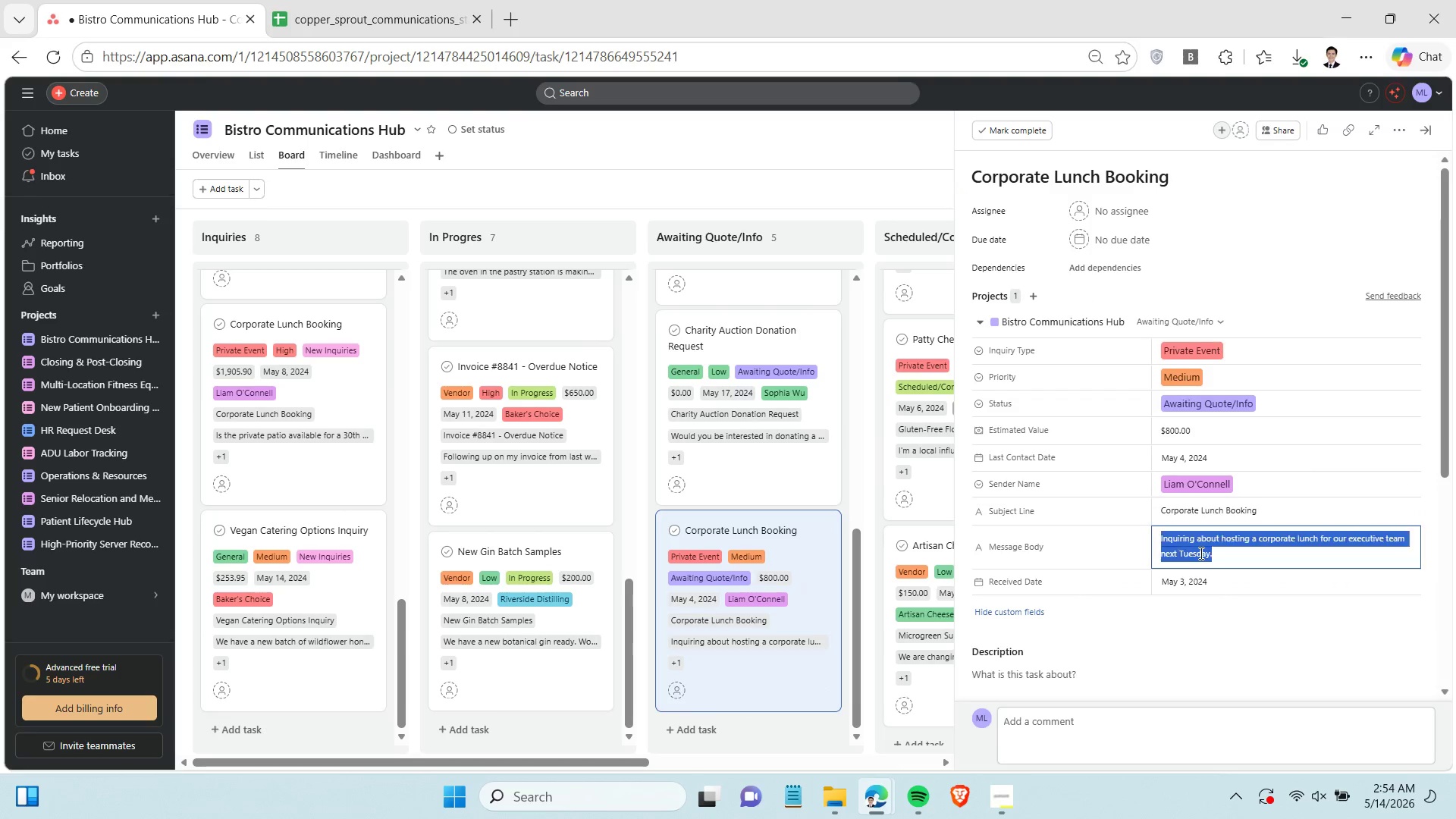 
triple_click([1200, 553])
 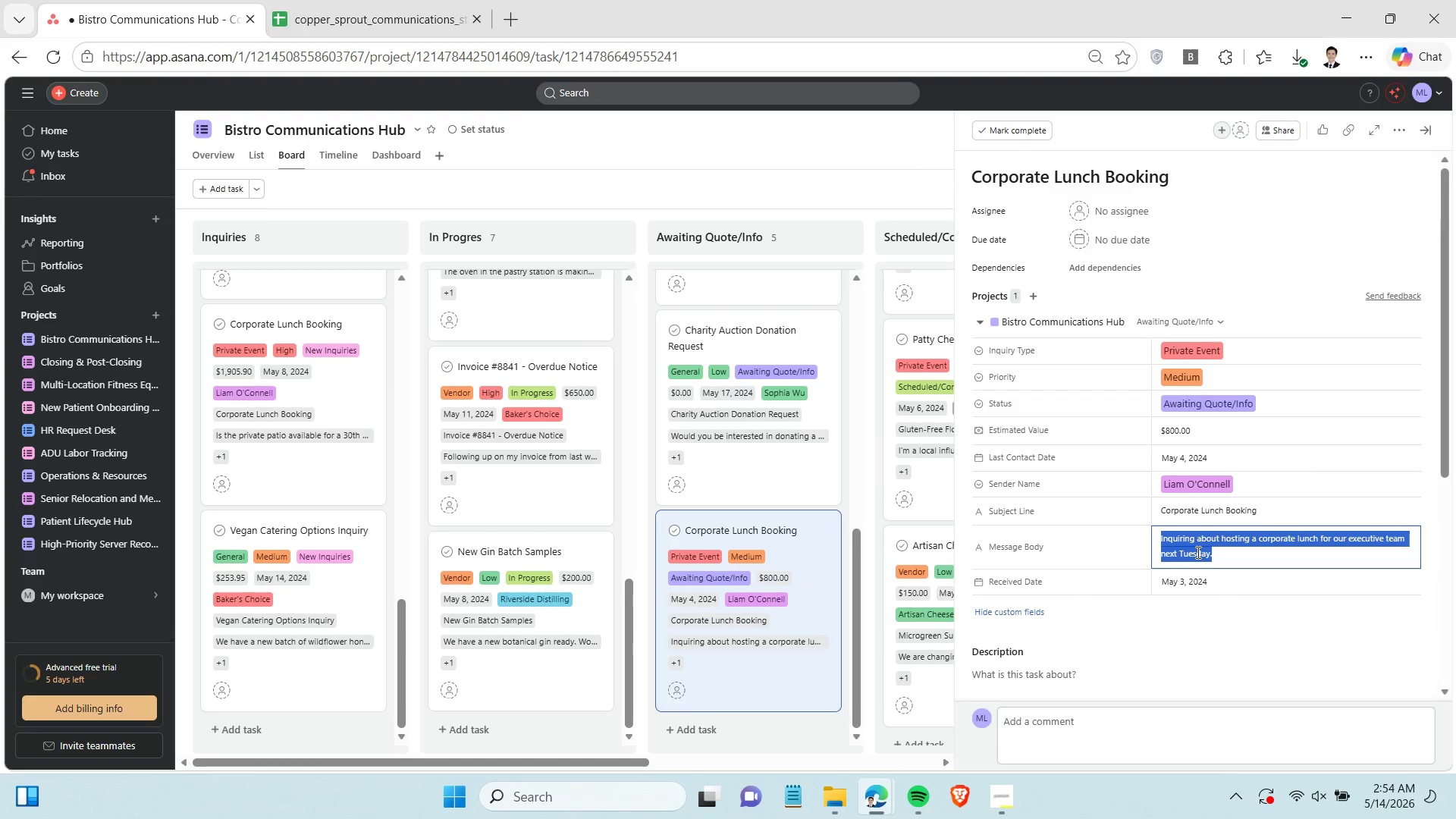 
key(Control+C)
 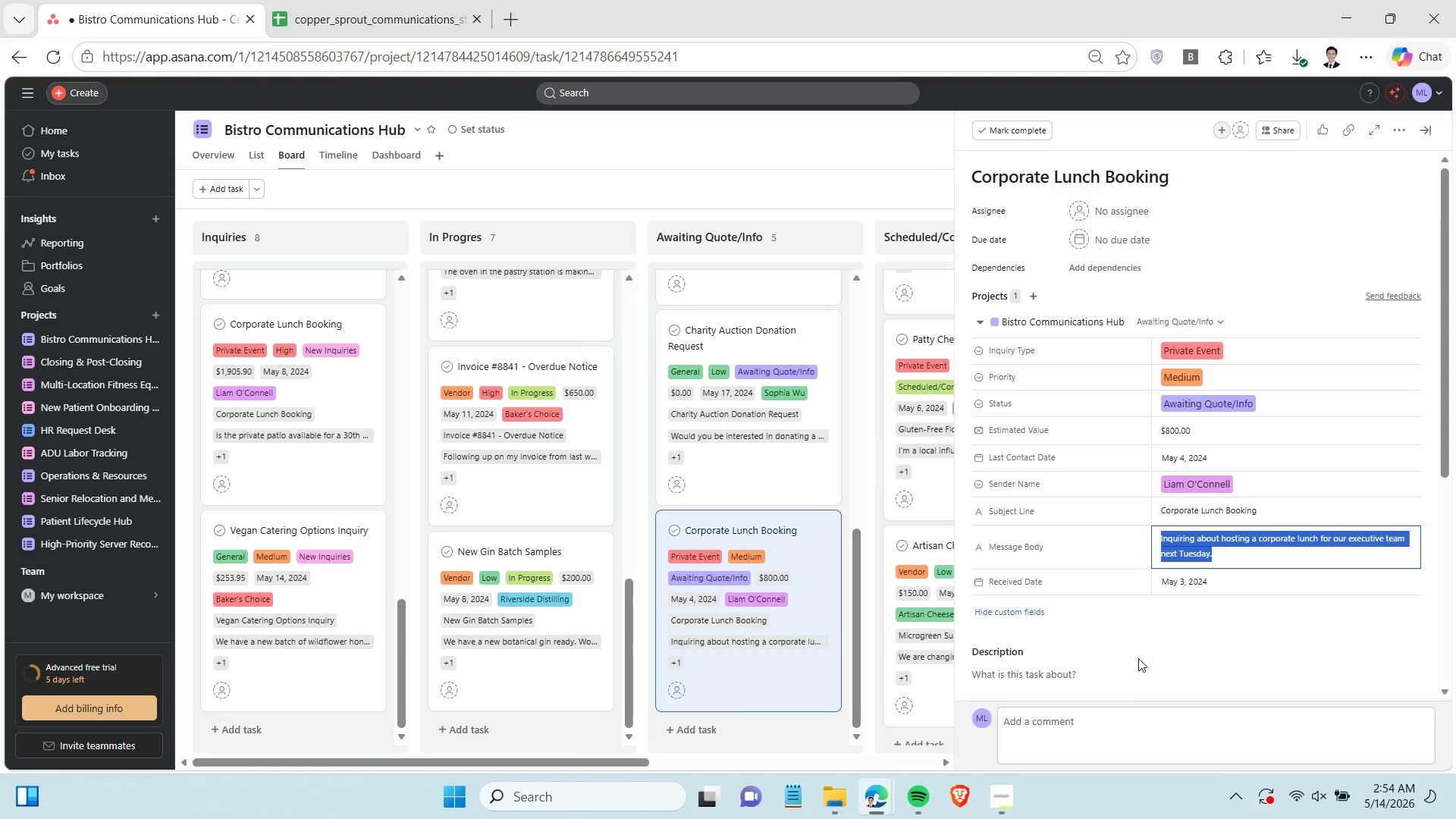 
left_click([1106, 670])
 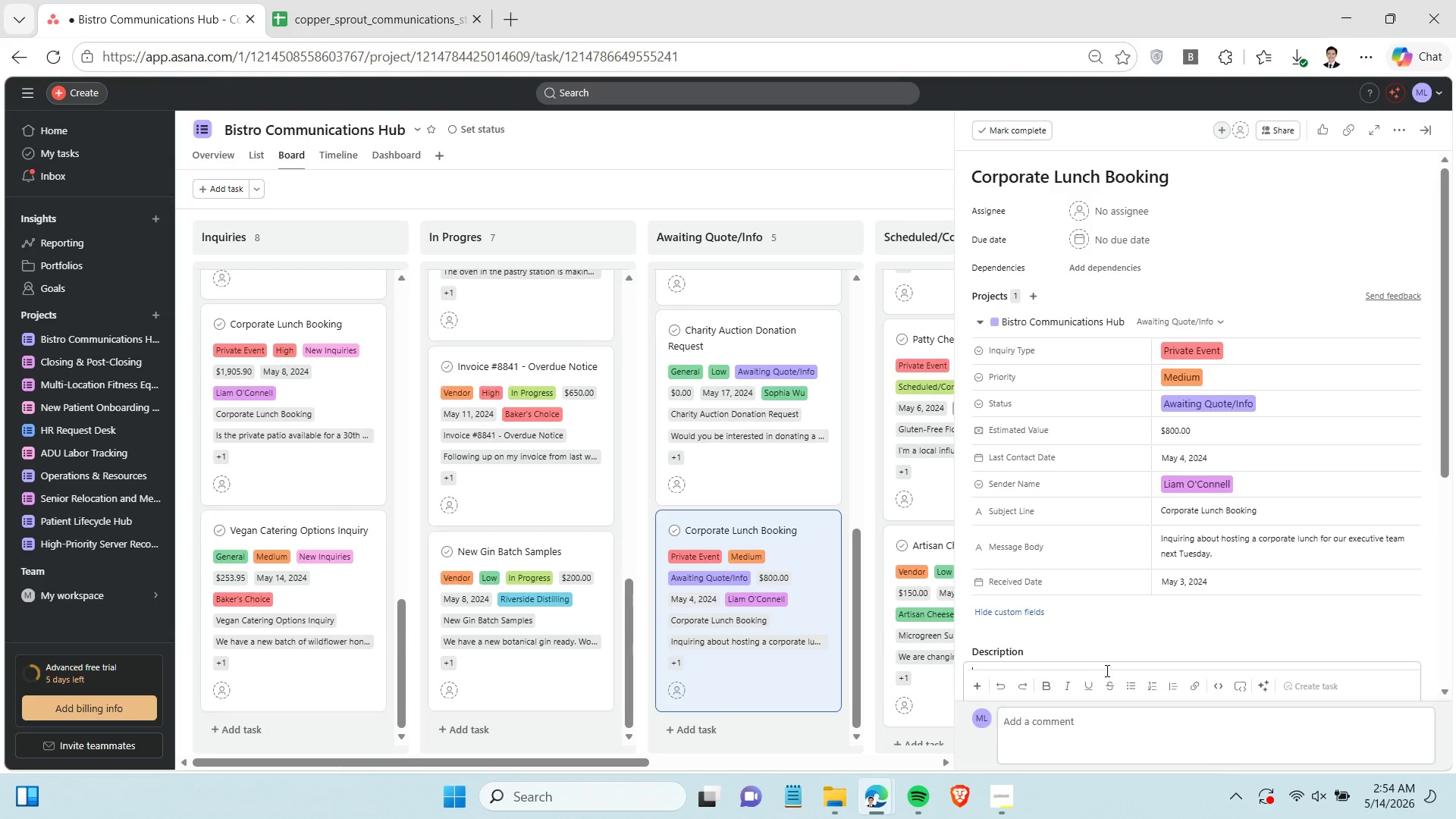 
key(Control+V)
 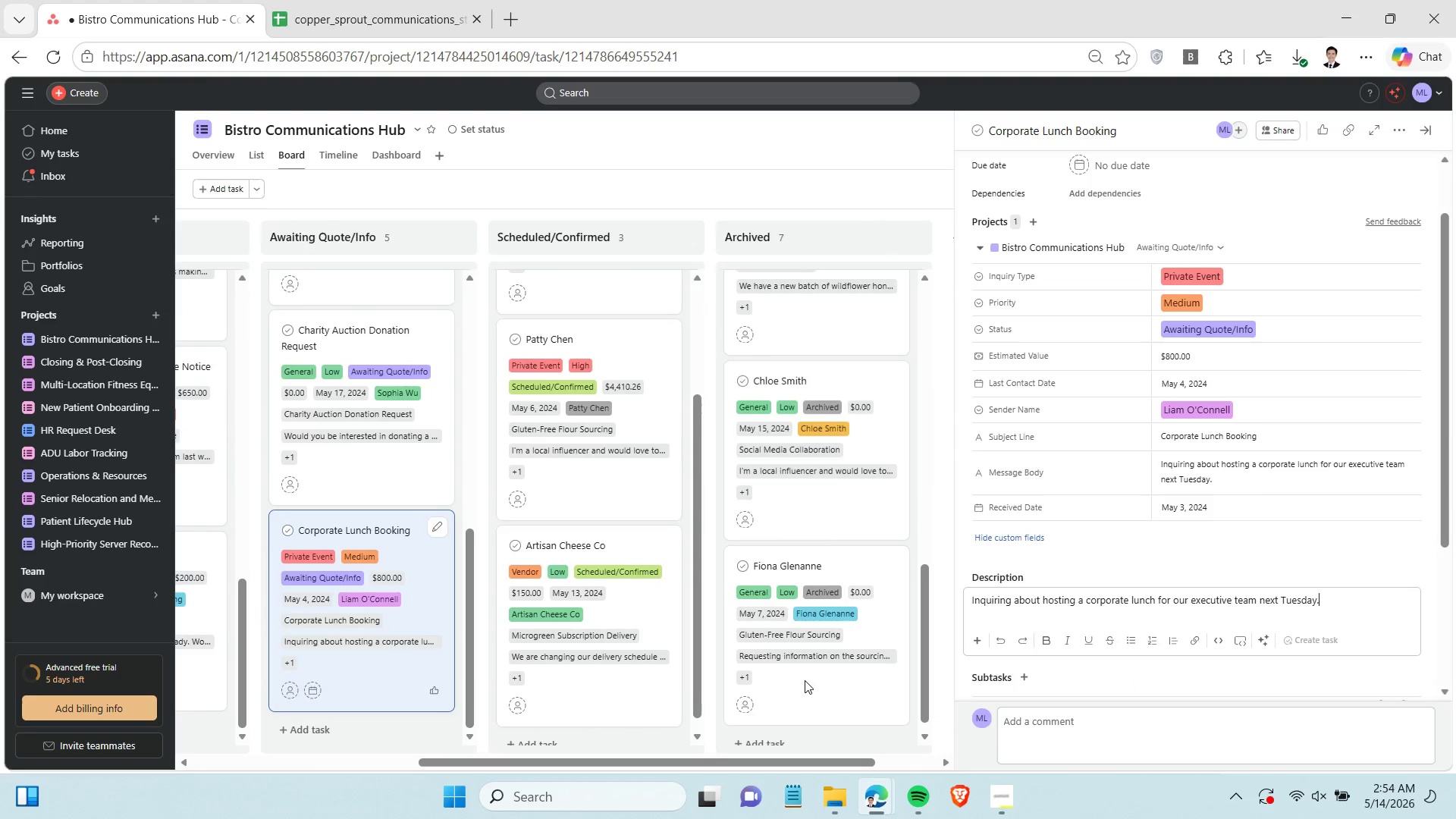 
wait(6.92)
 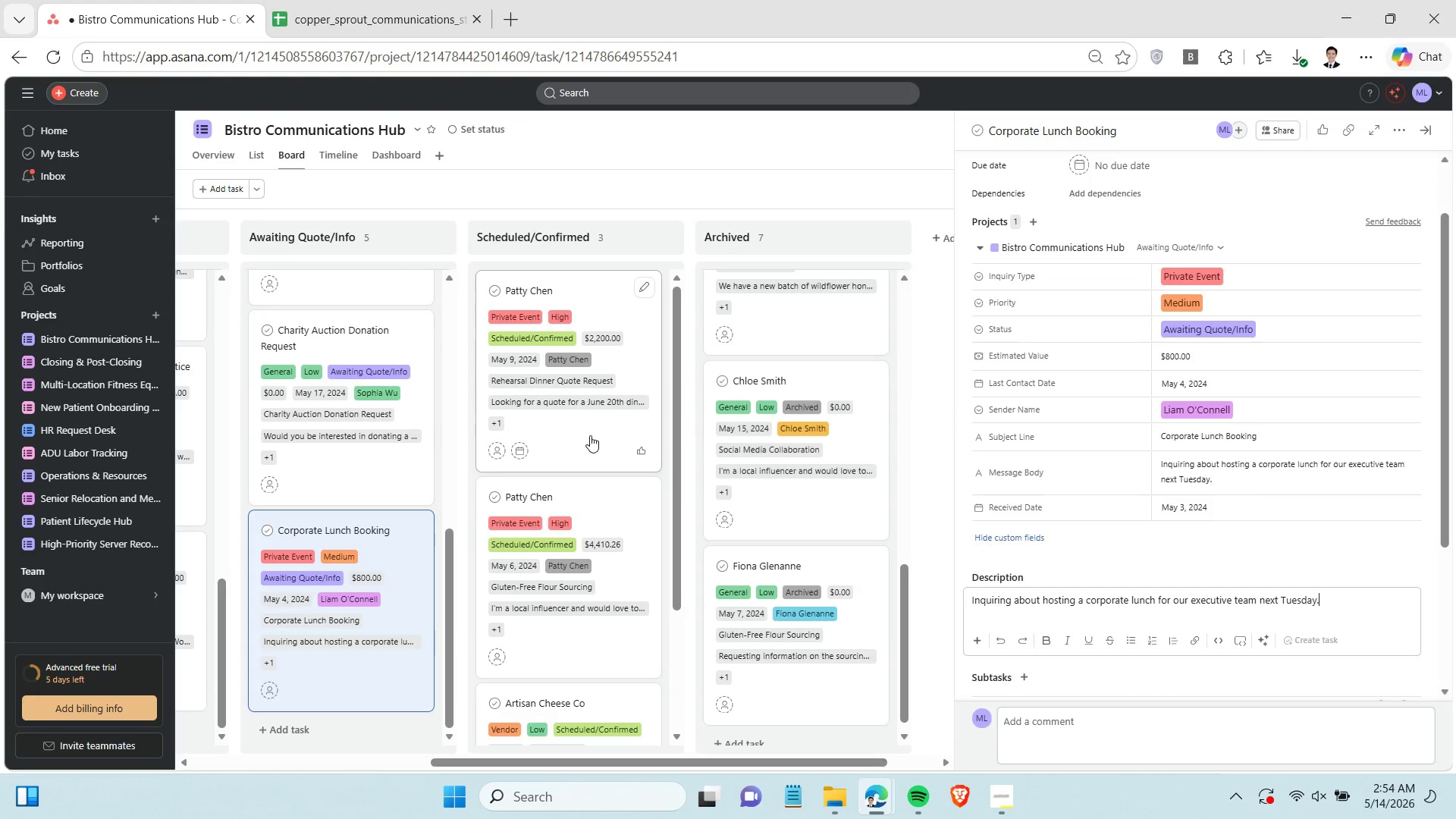 
left_click([590, 435])
 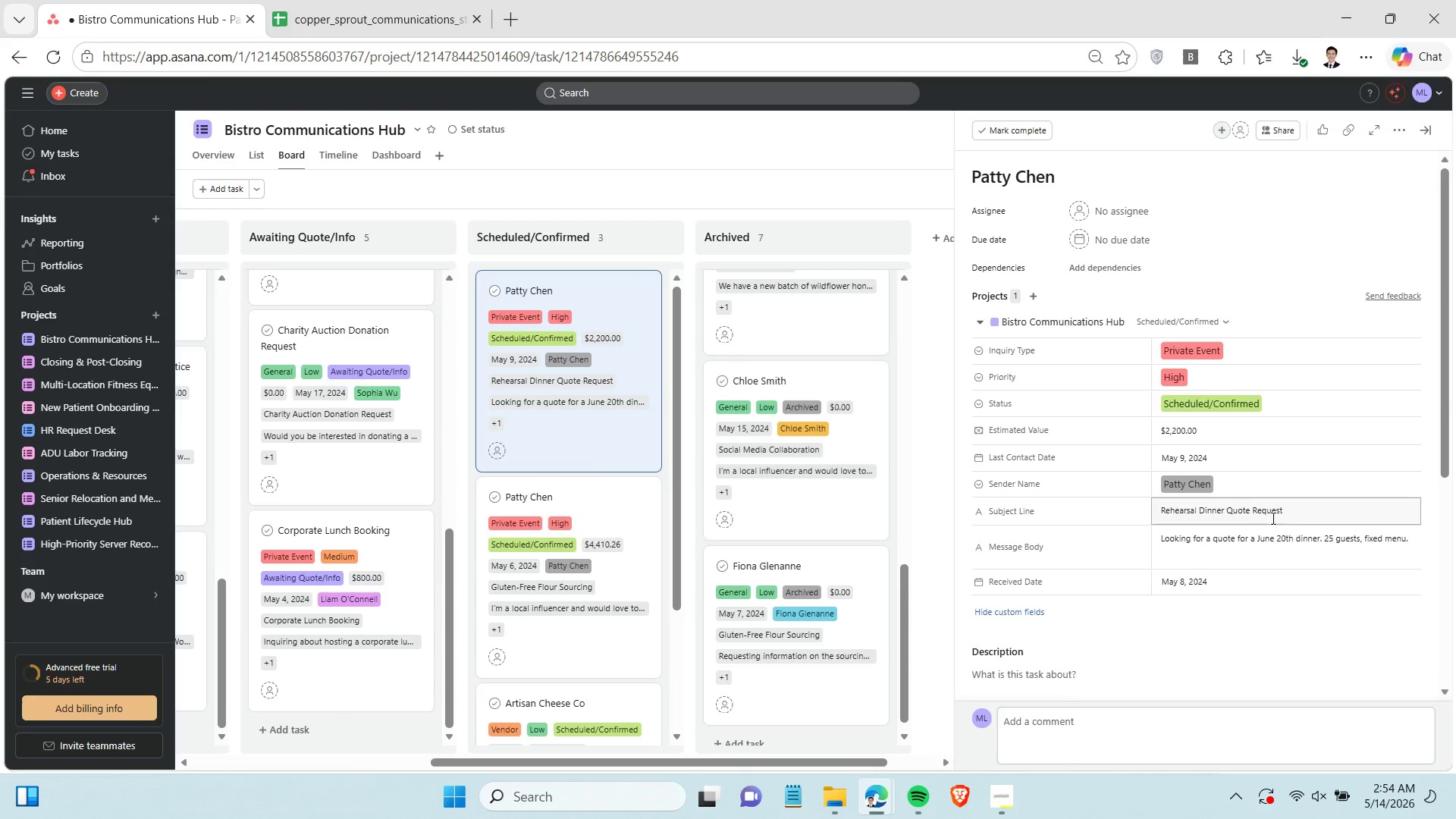 
scroll: coordinate [568, 441], scroll_direction: up, amount: 8.0
 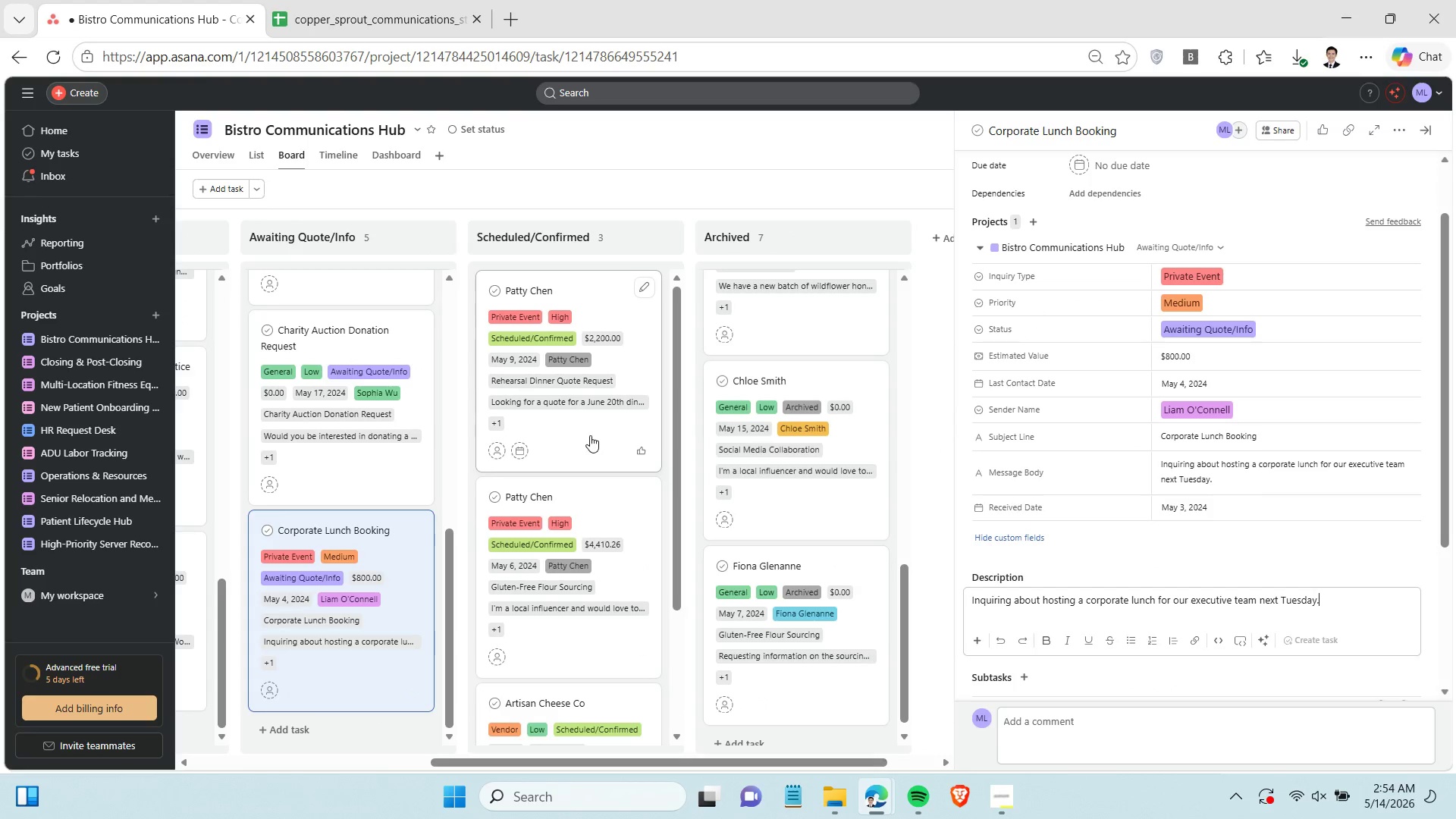 
double_click([1238, 511])
 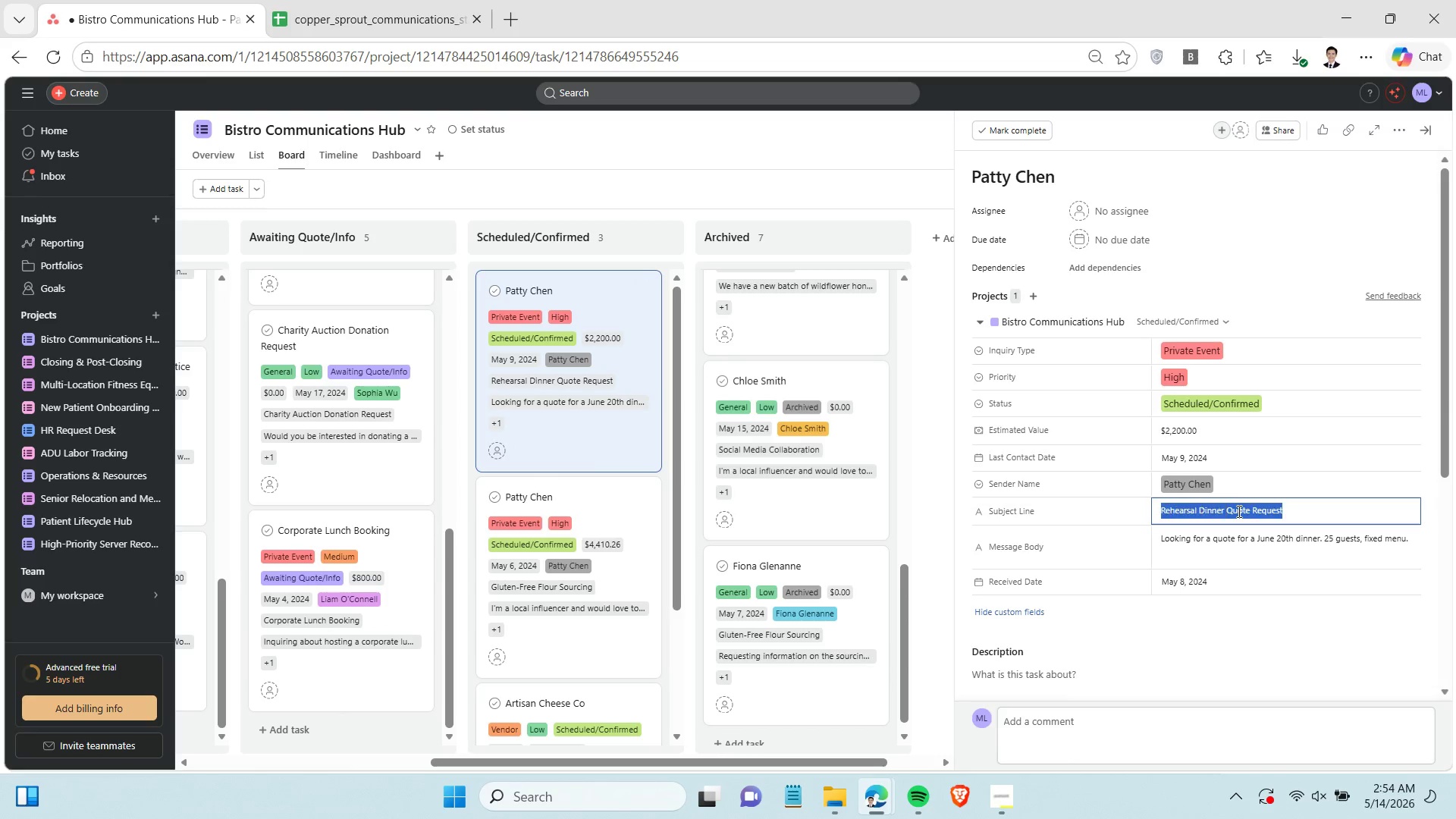 
triple_click([1238, 511])
 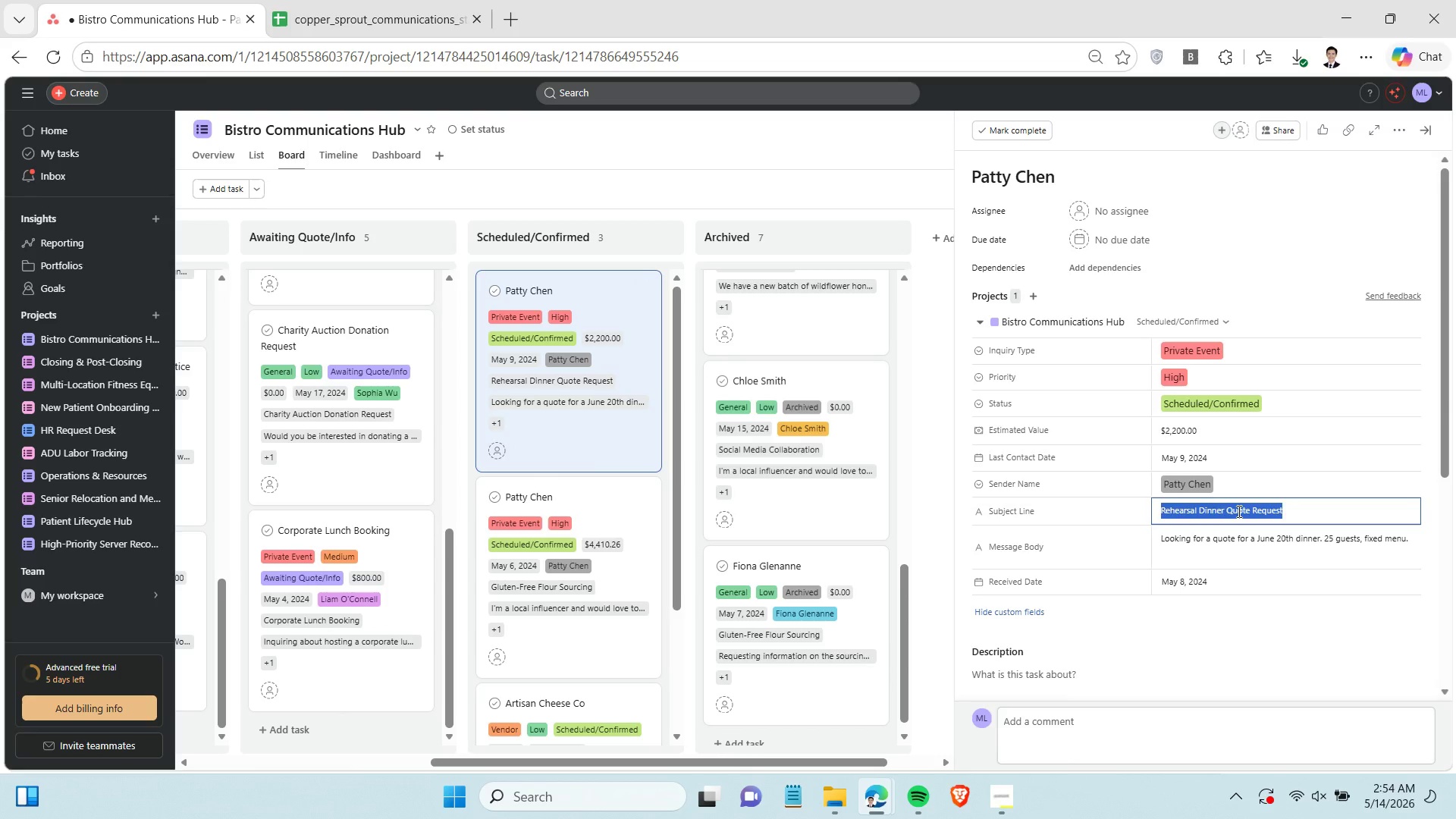 
key(Control+C)
 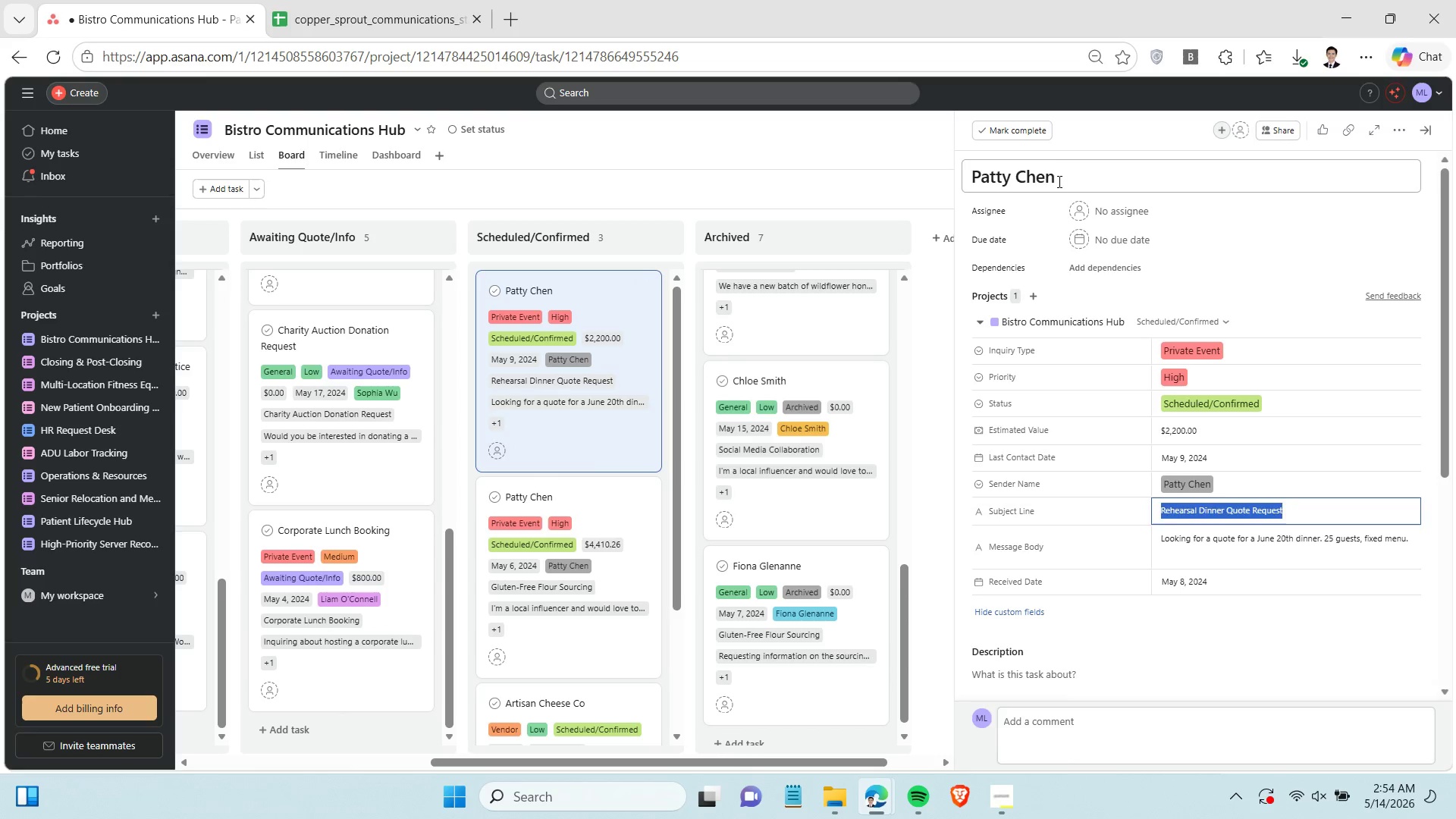 
double_click([1058, 181])
 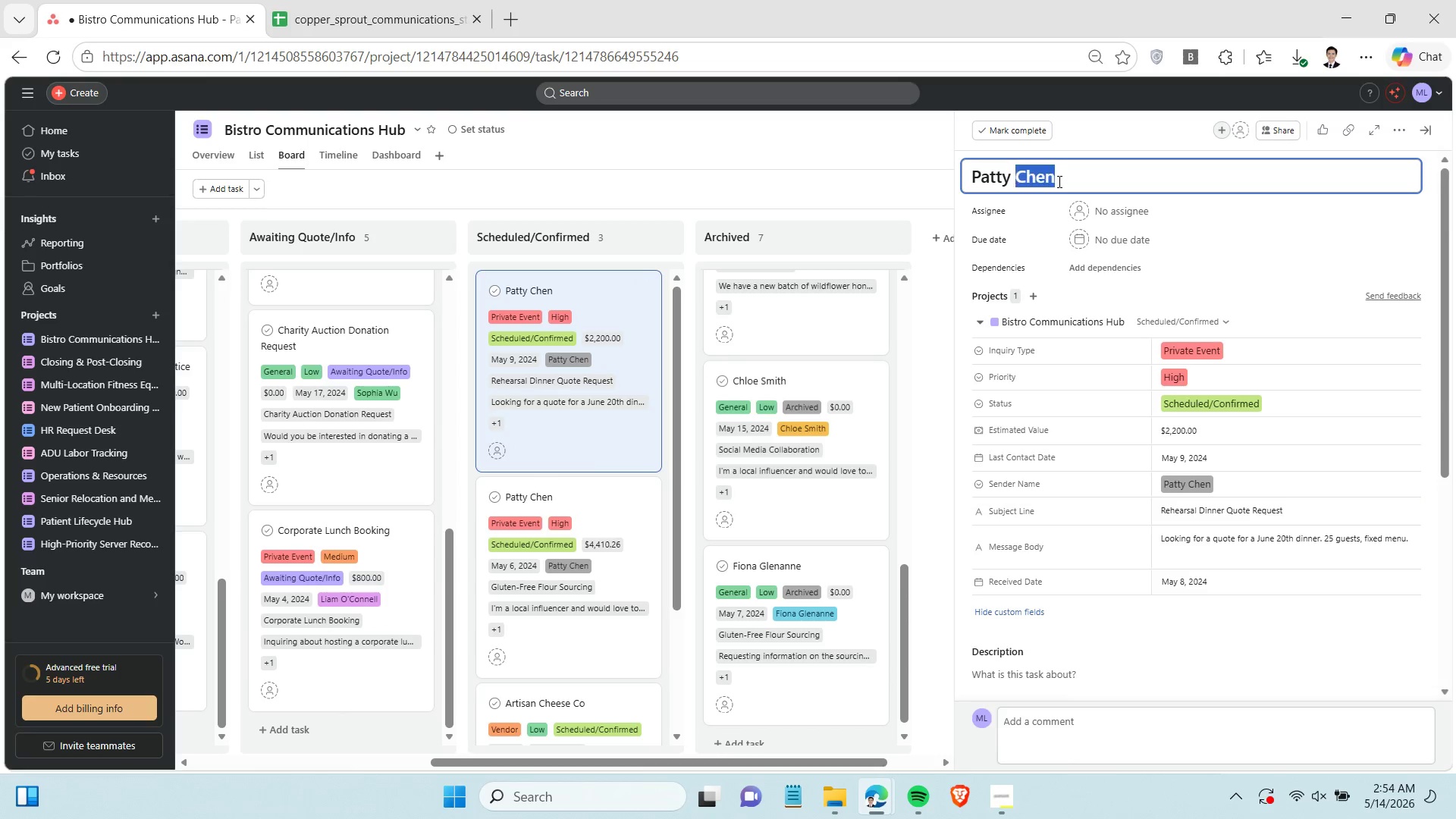 
triple_click([1058, 181])
 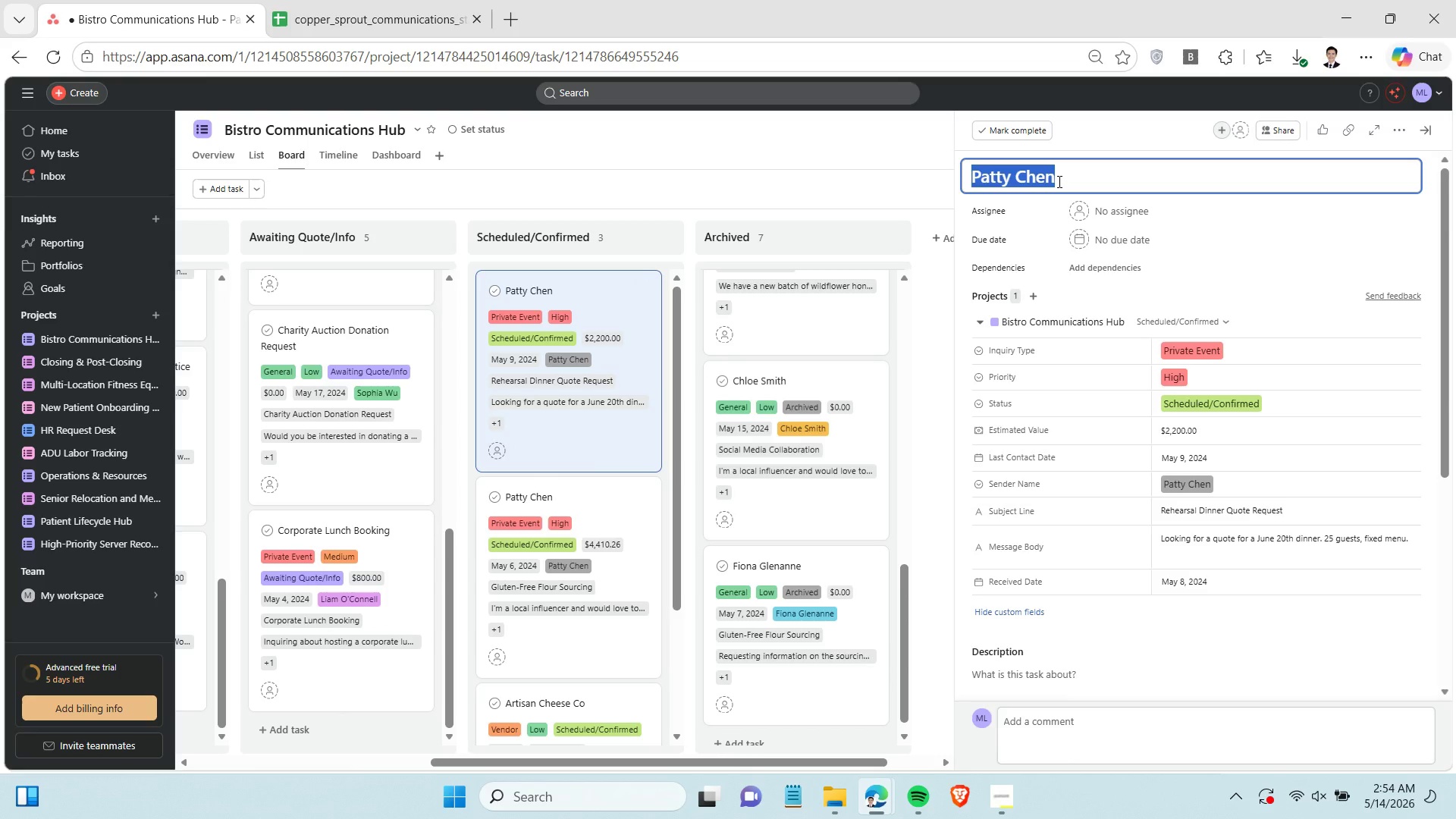 
key(Control+V)
 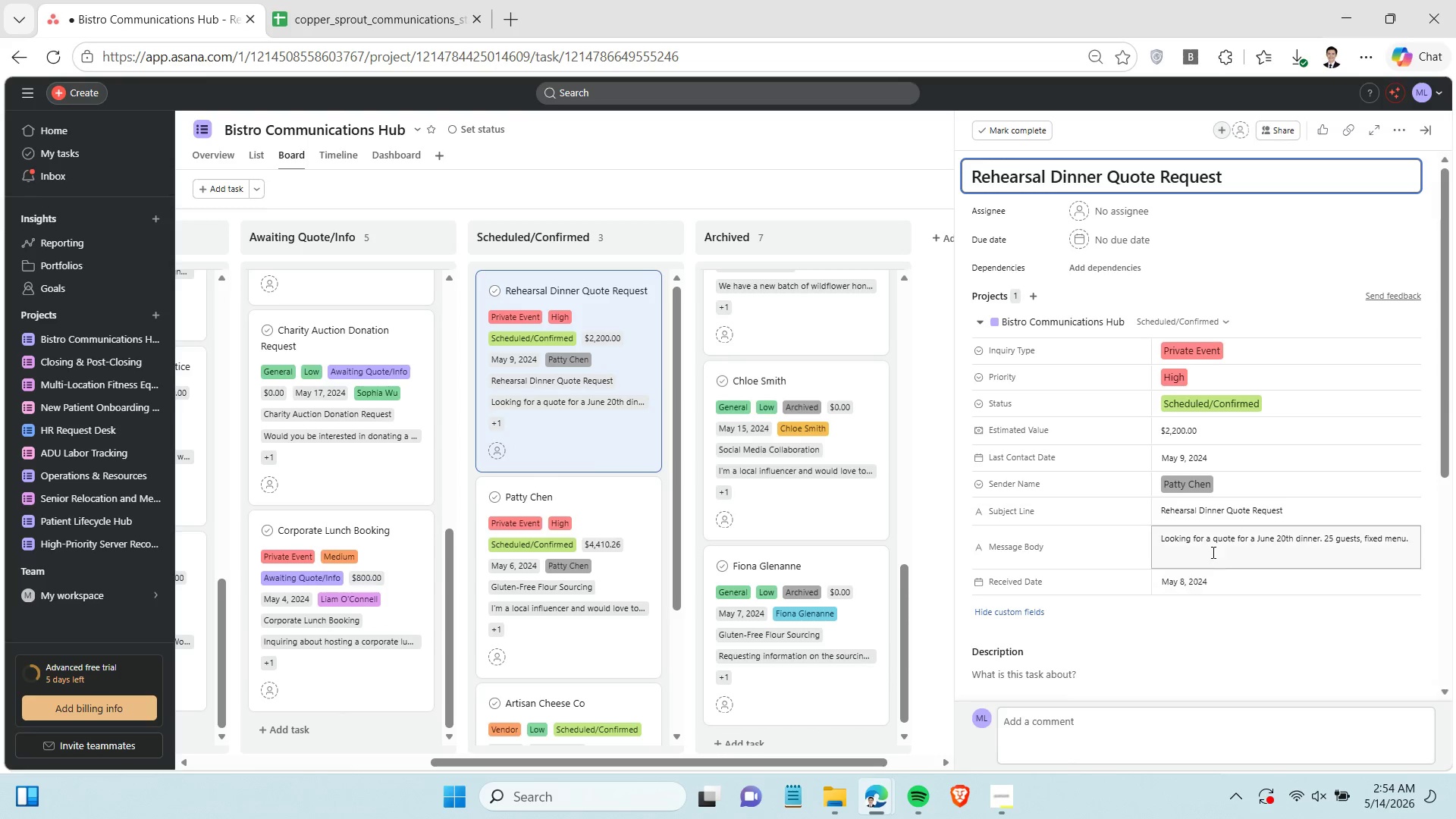 
double_click([1216, 544])
 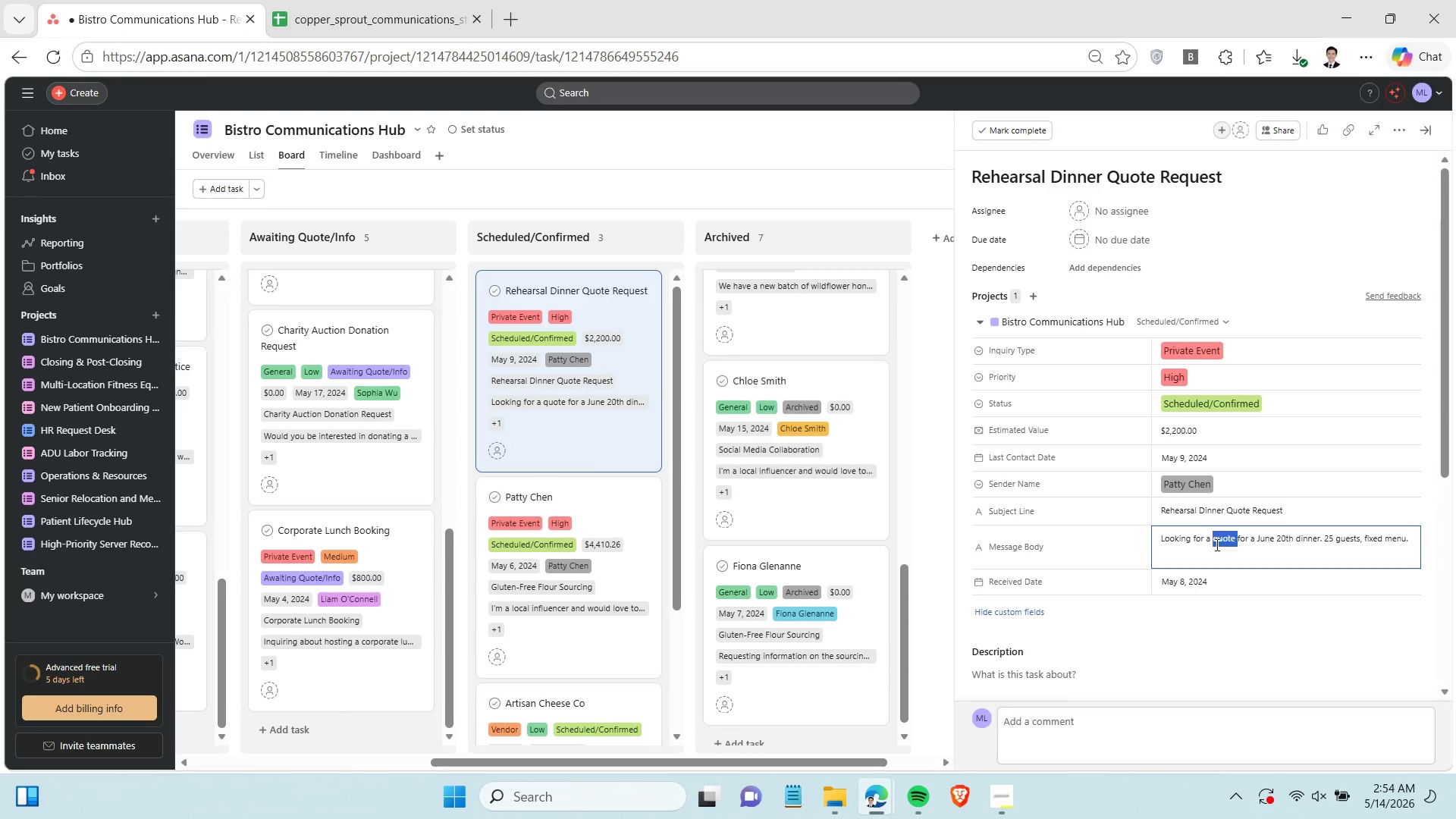 
triple_click([1216, 544])
 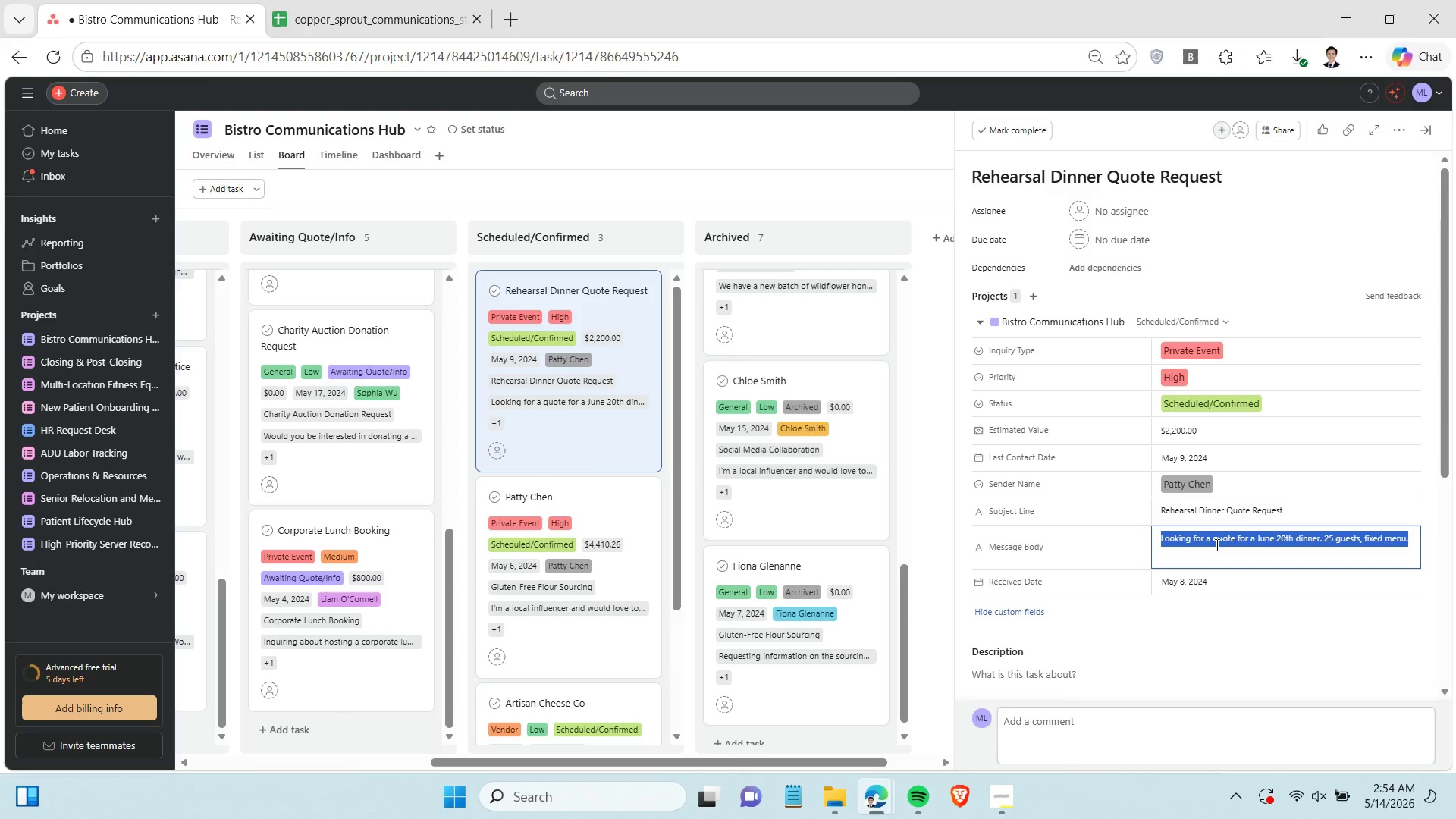 
key(Control+C)
 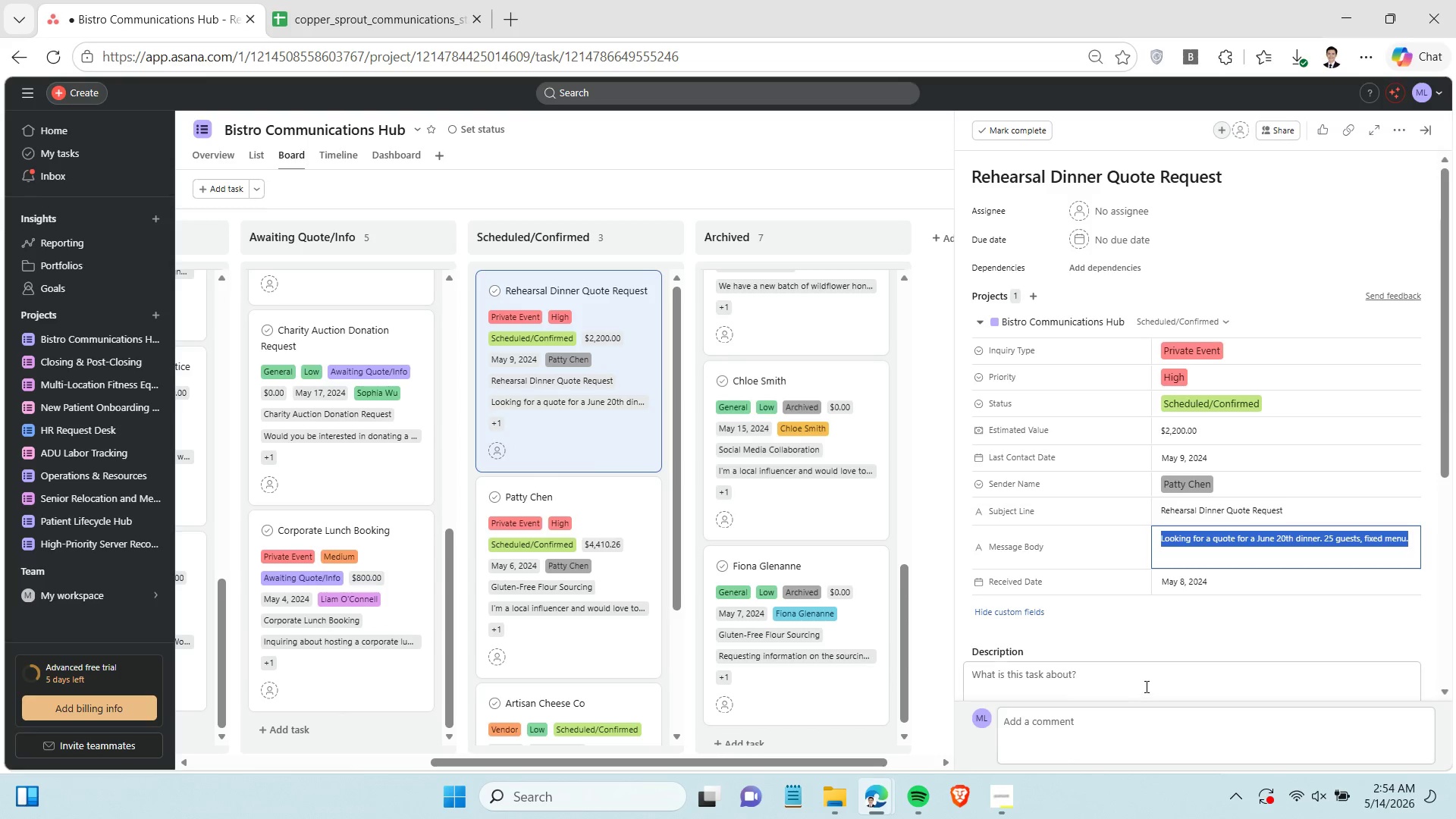 
left_click([1146, 686])
 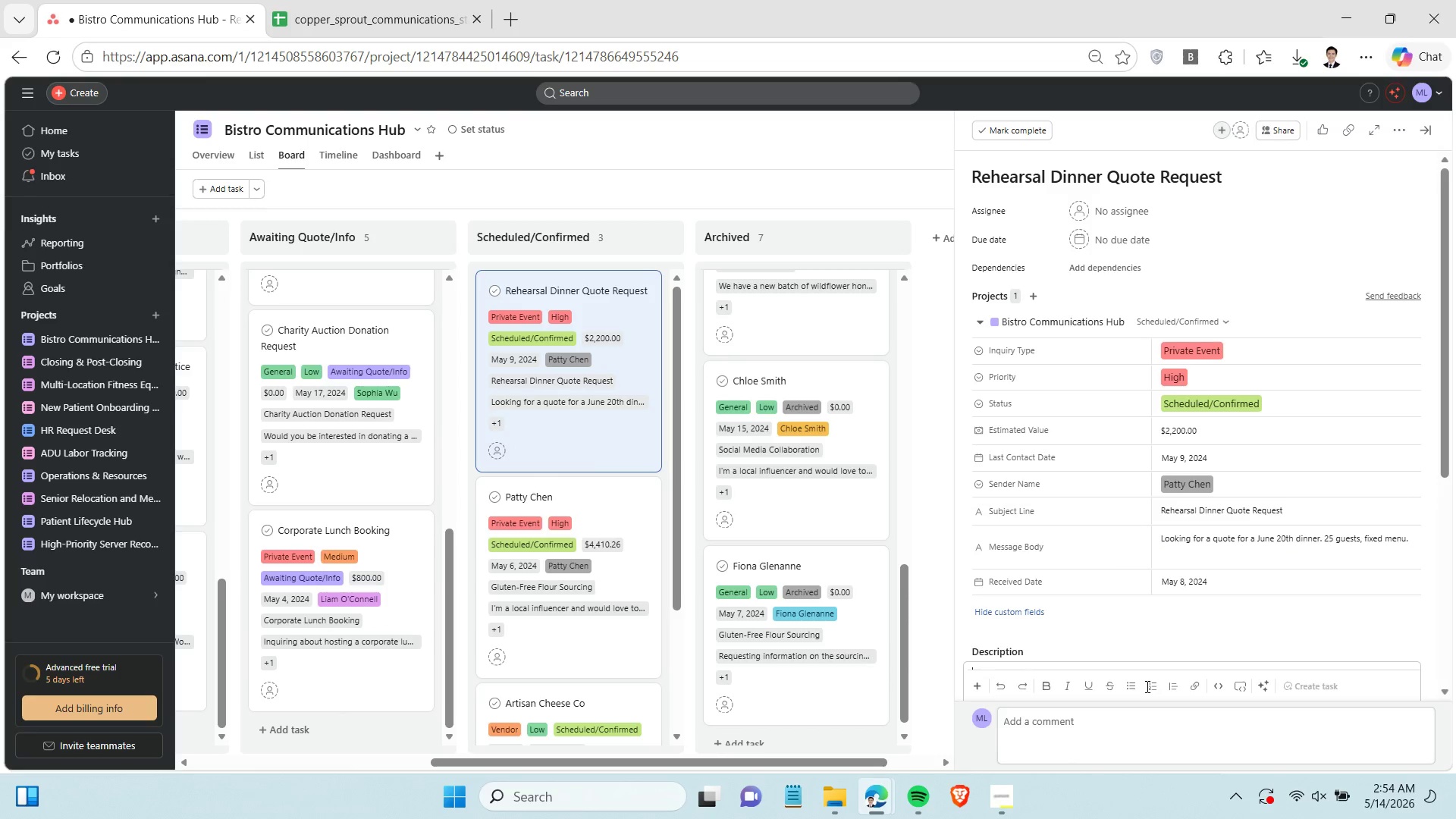 
key(Control+ControlLeft)
 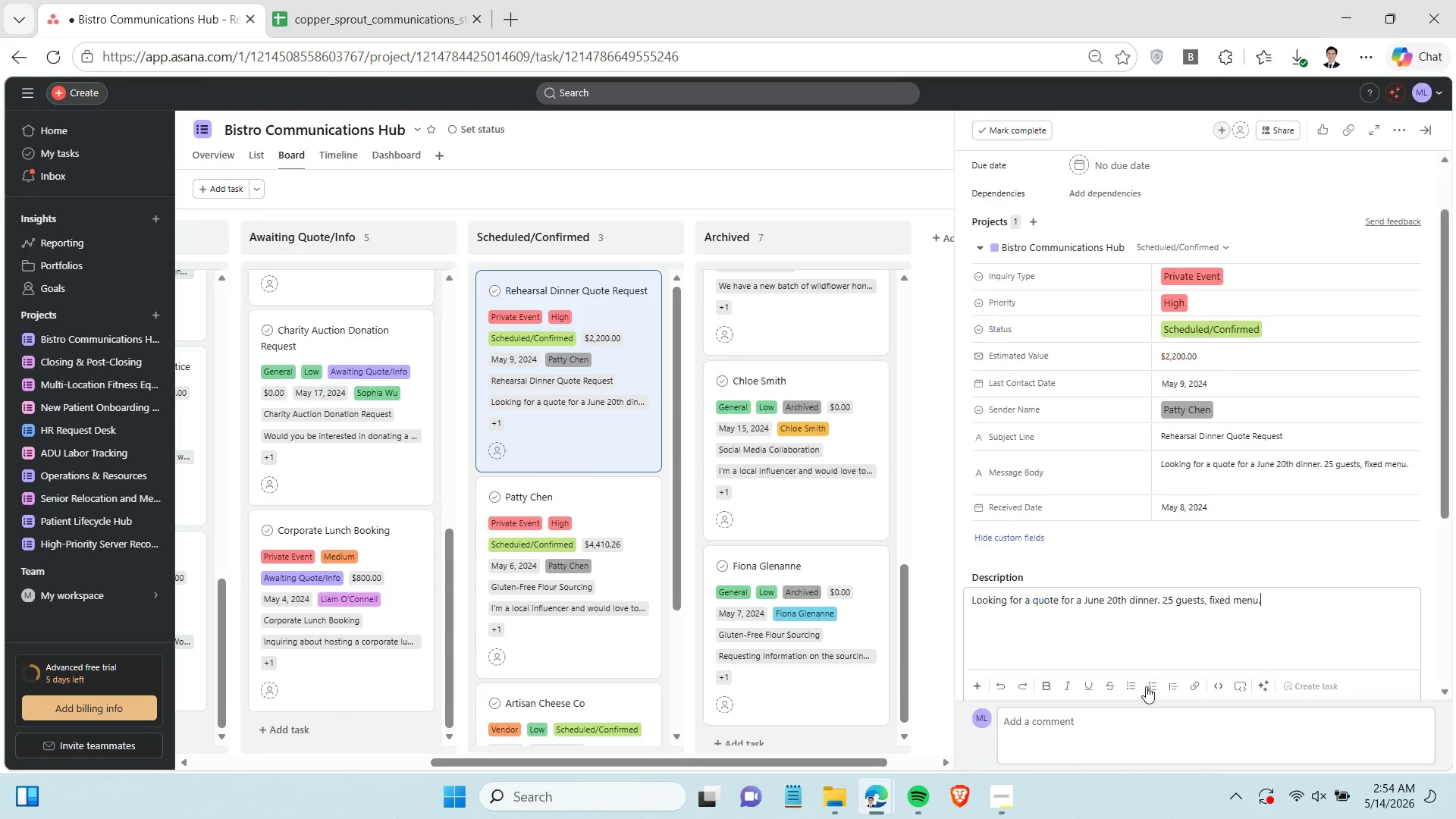 
key(Control+V)
 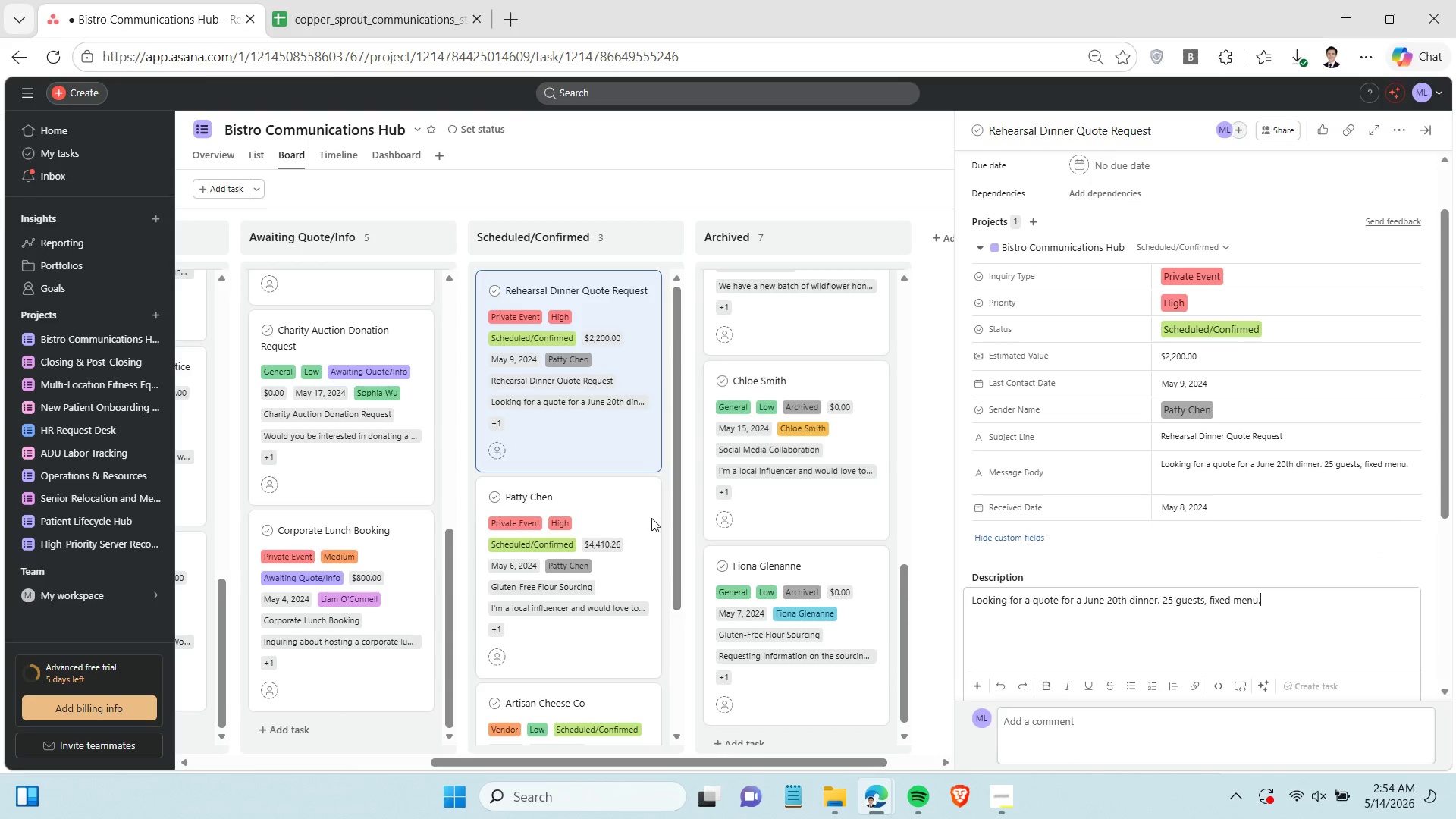 
left_click([605, 504])
 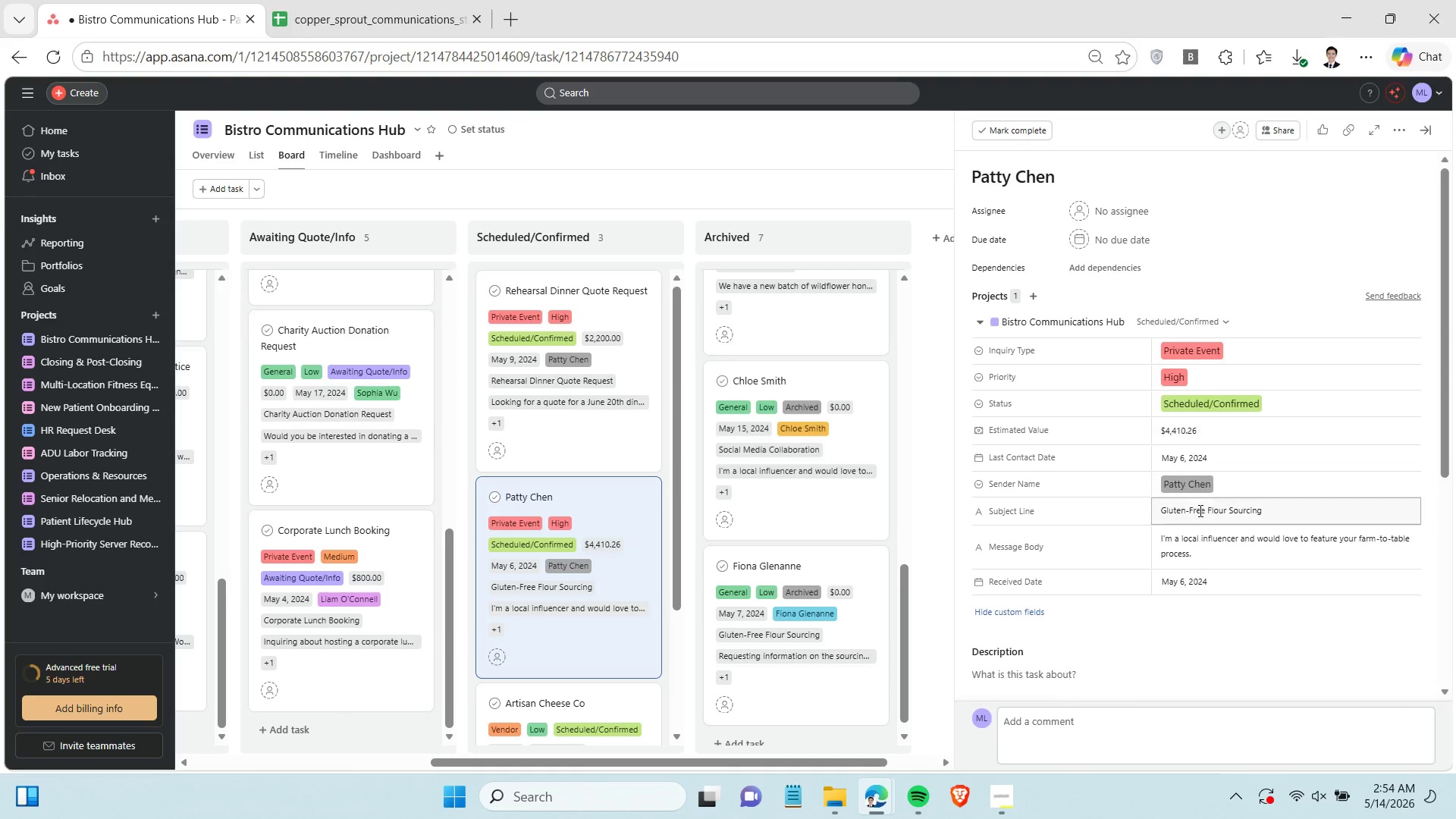 
double_click([1198, 513])
 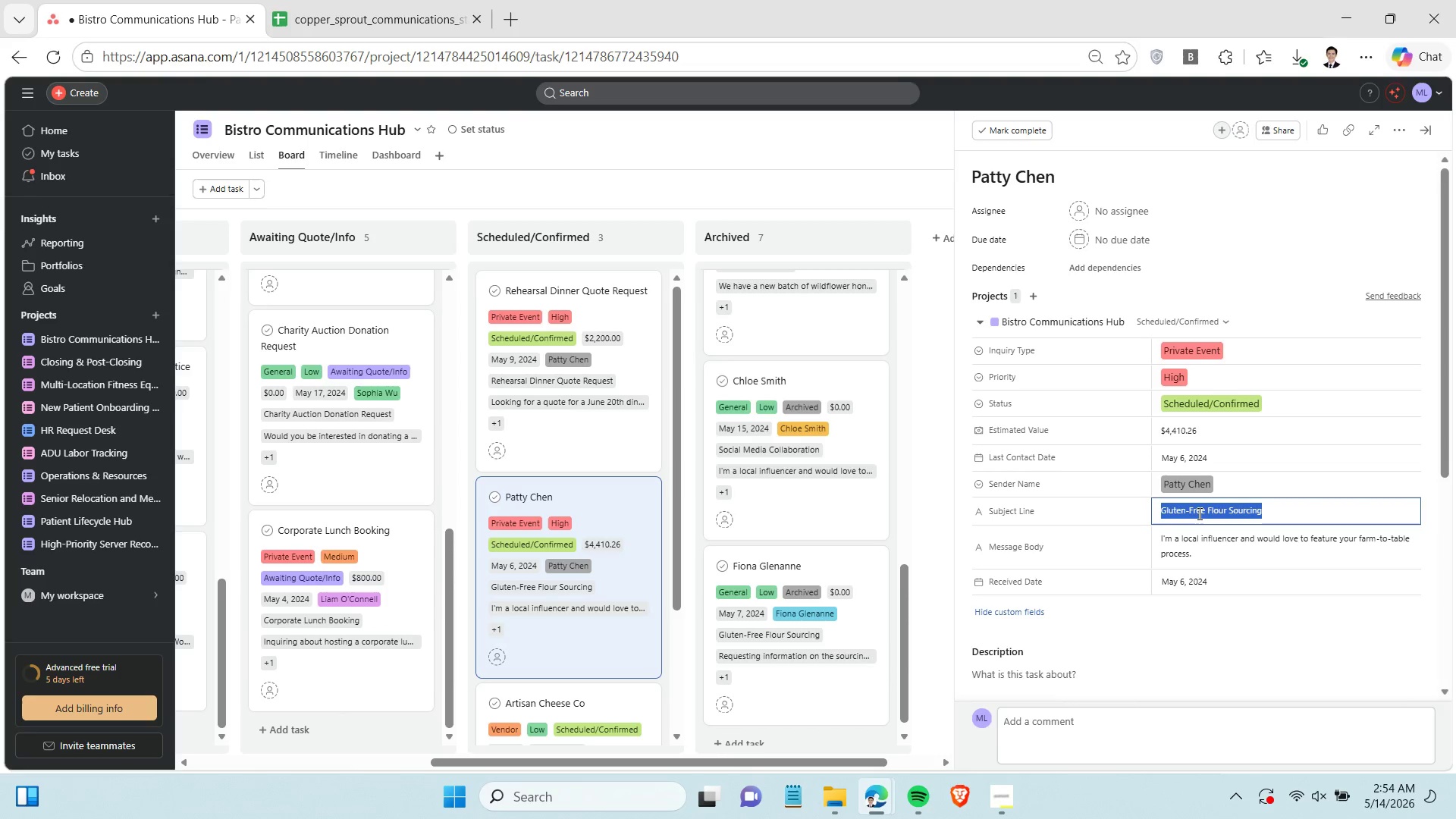 
triple_click([1198, 513])
 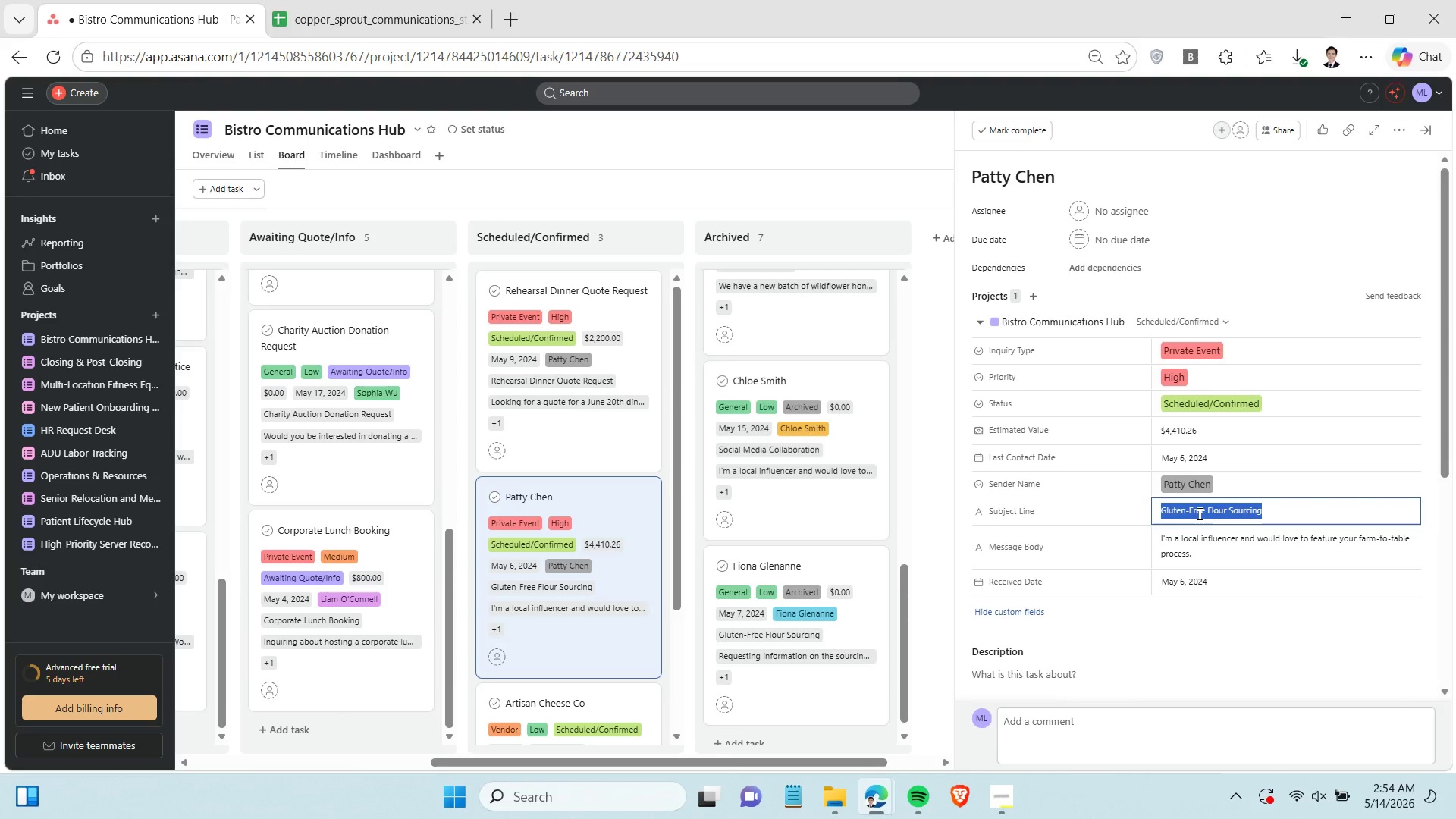 
key(Control+C)
 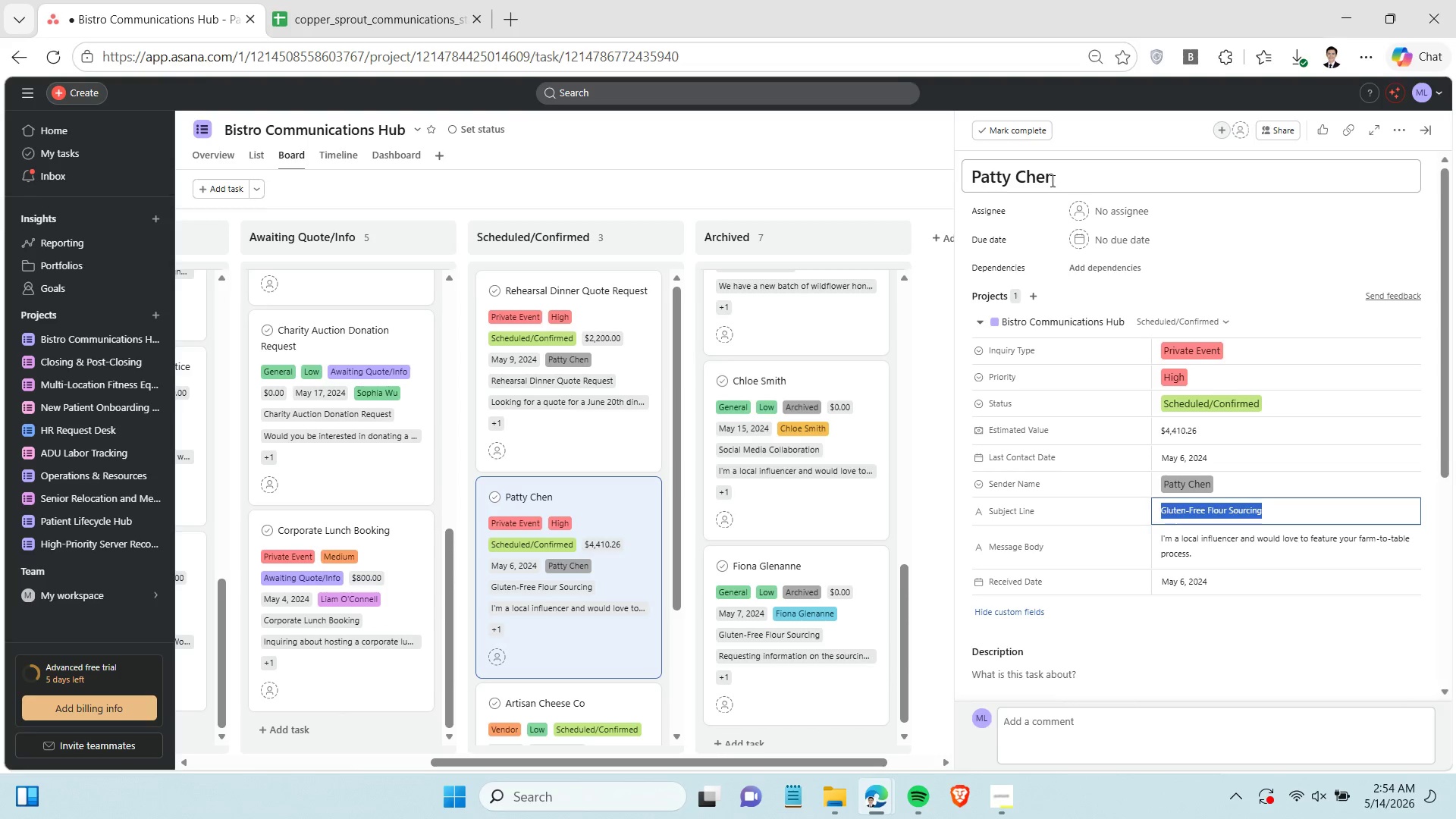 
double_click([1050, 181])
 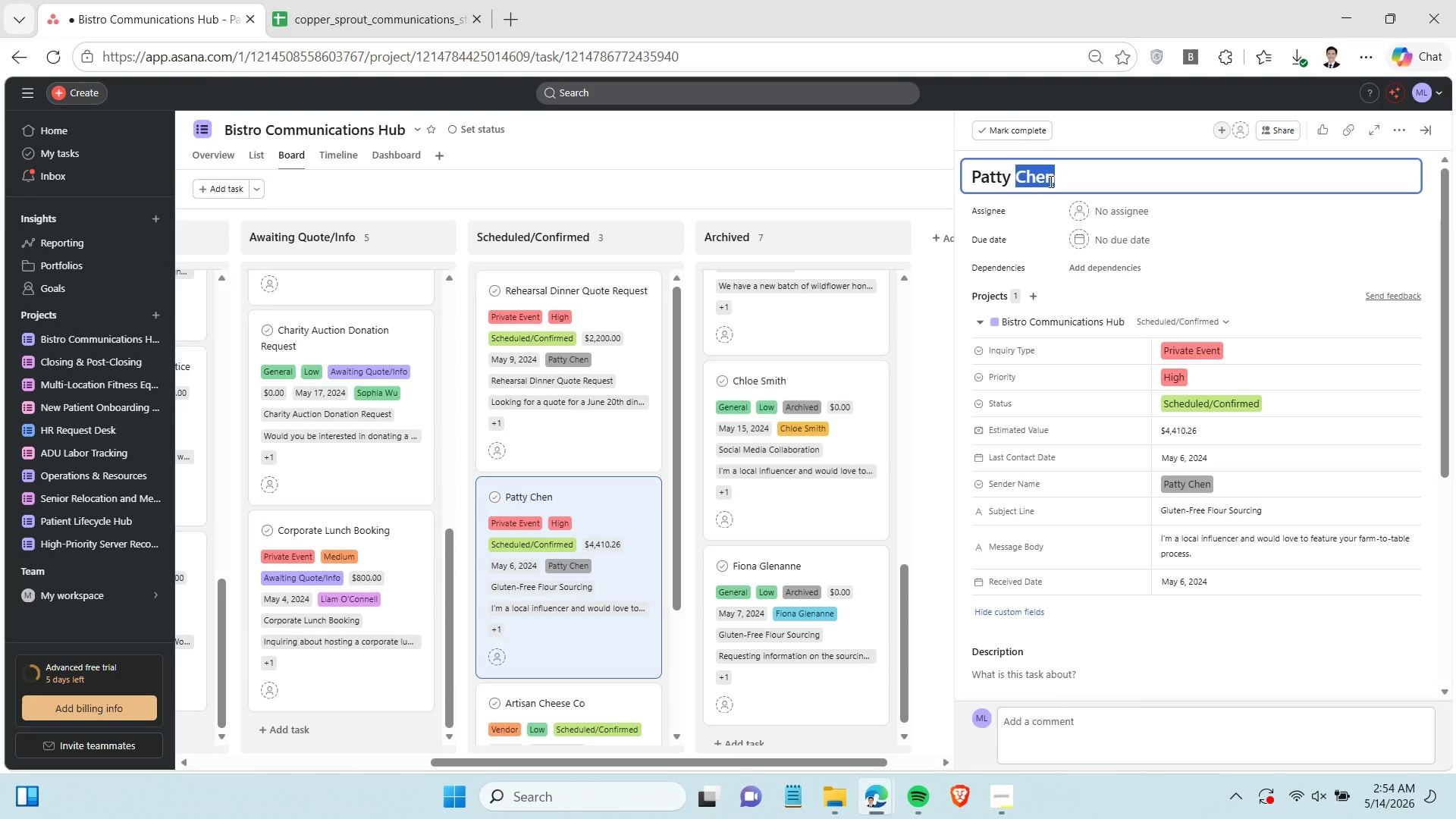 
triple_click([1050, 181])
 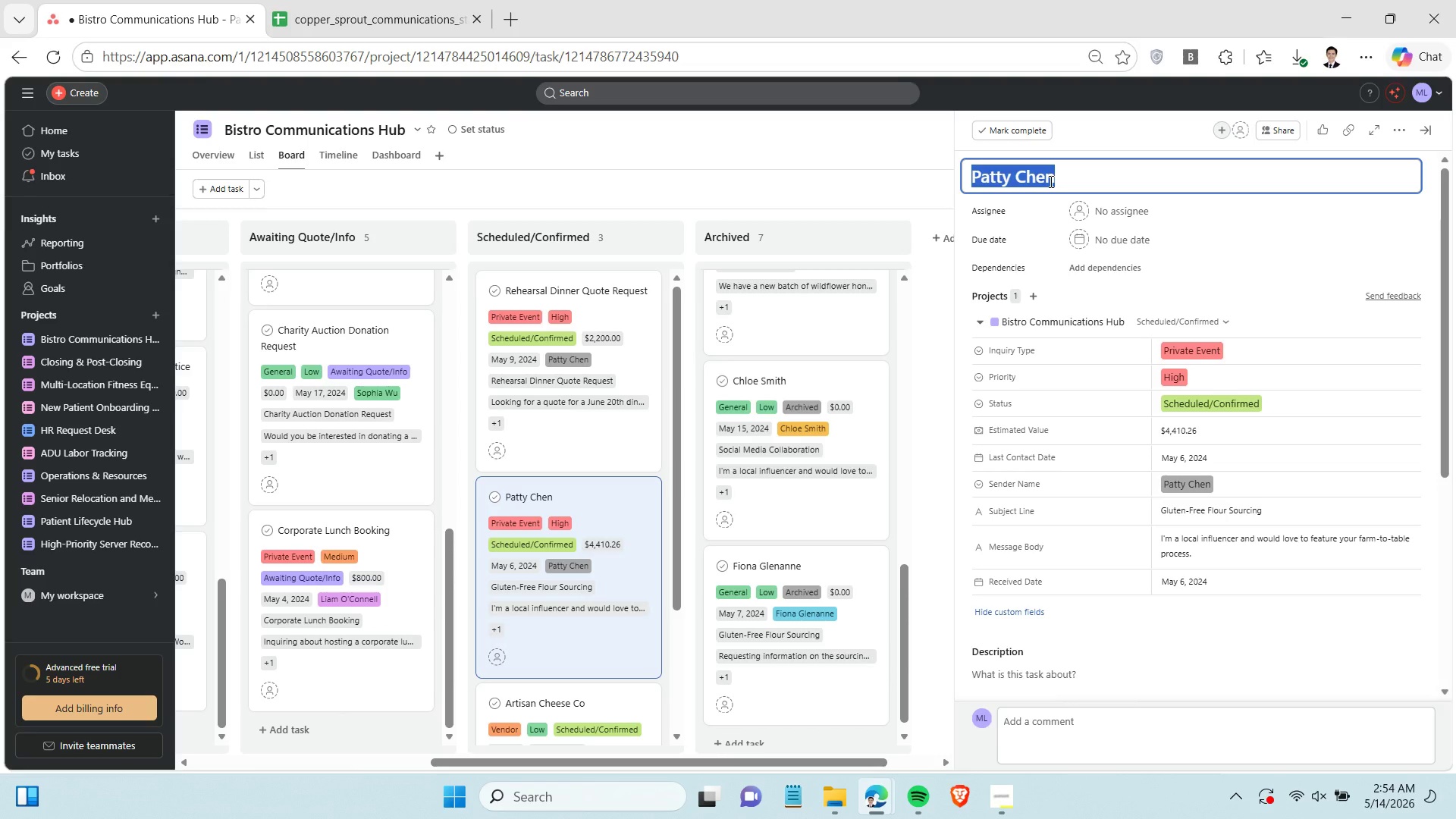 
key(Control+V)
 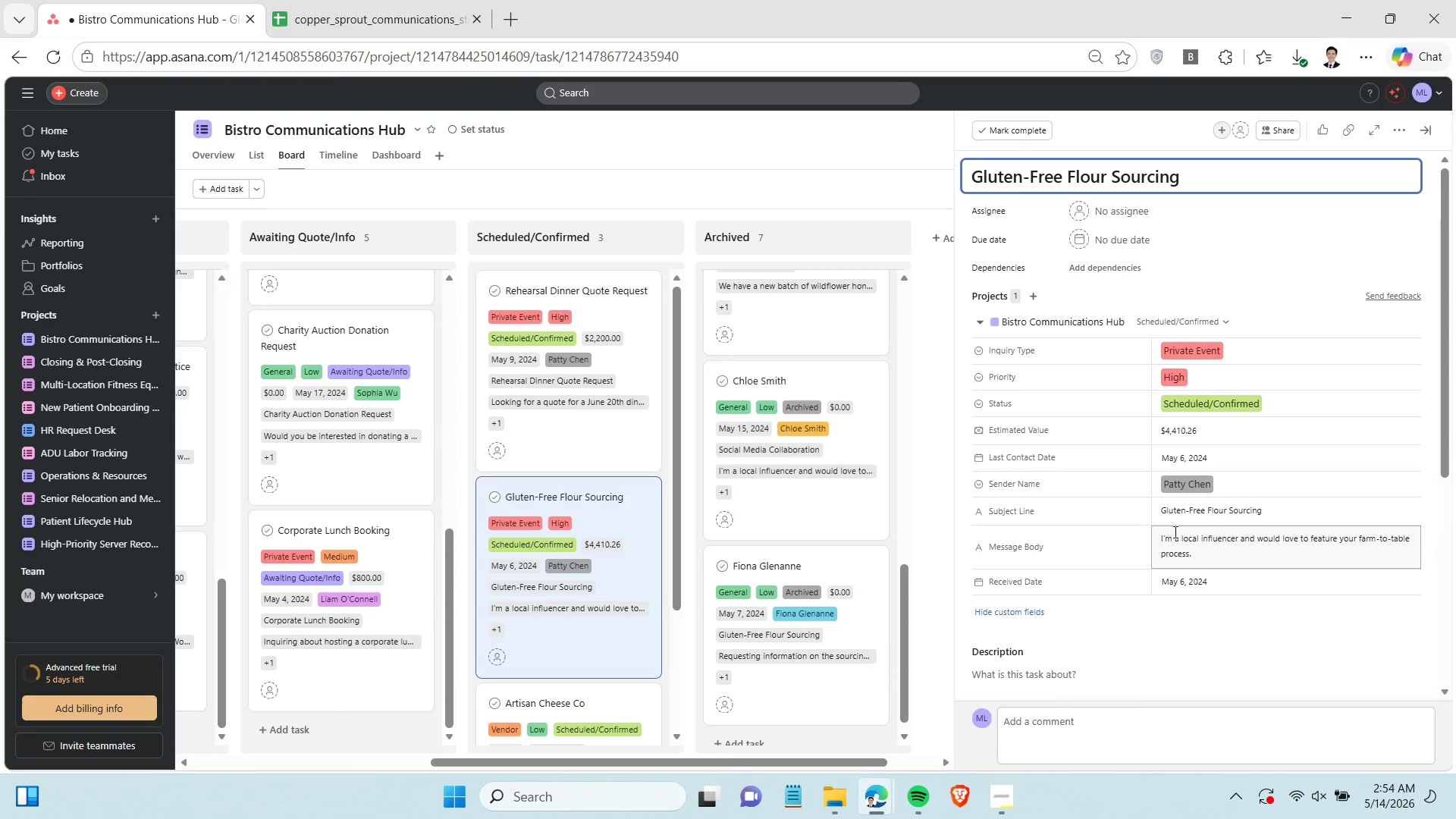 
double_click([1175, 532])
 